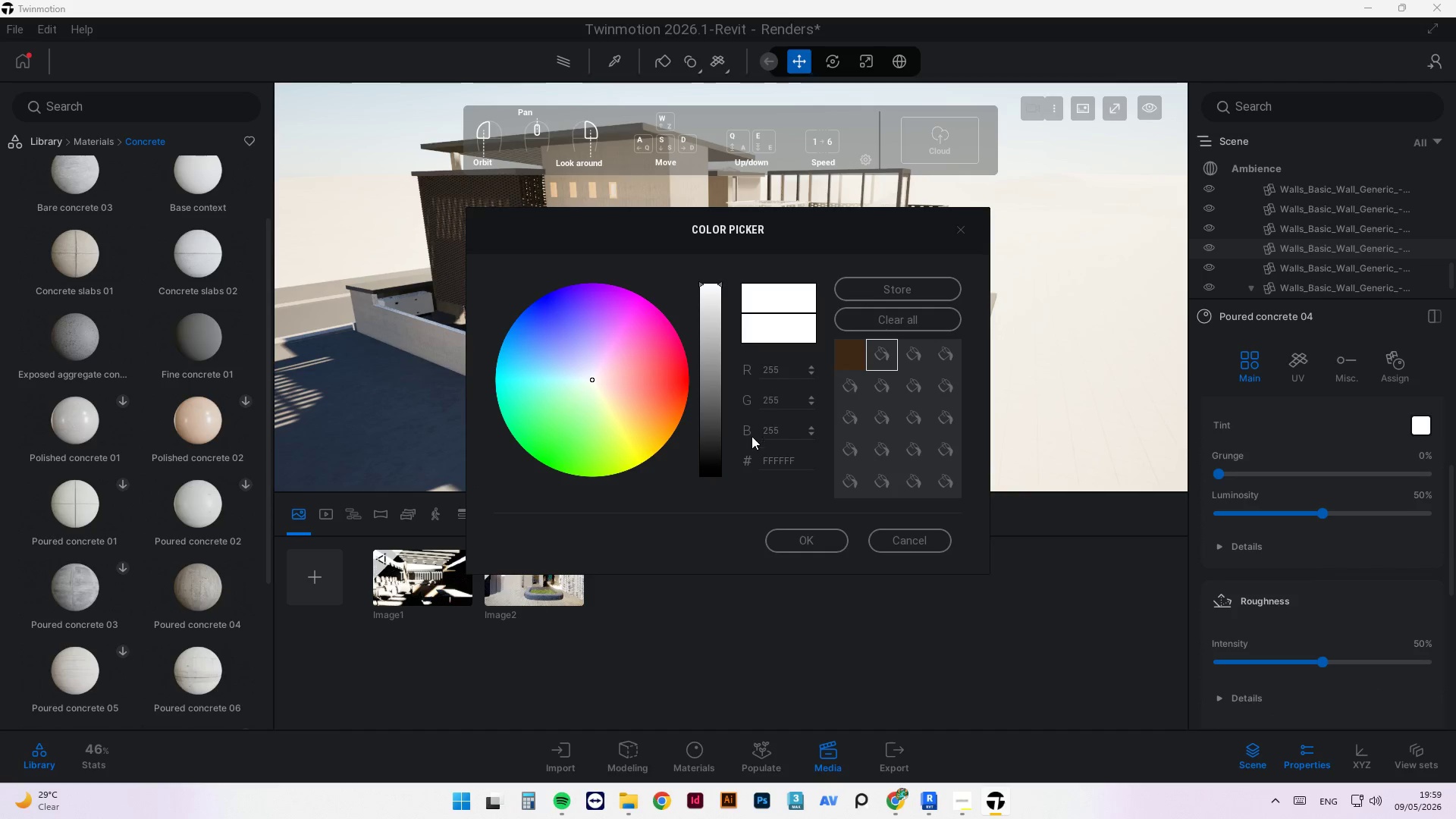 
left_click([718, 422])
 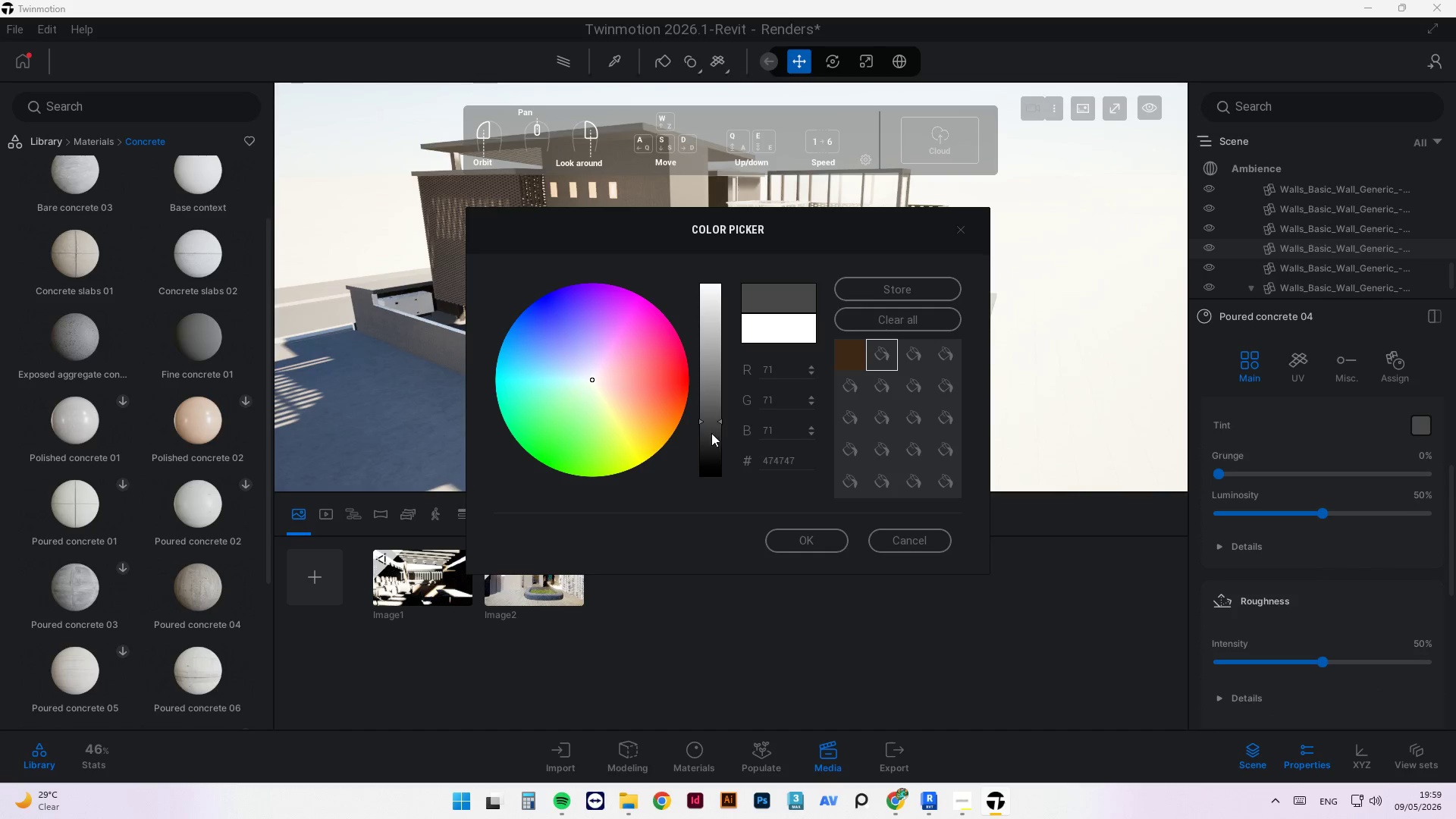 
left_click_drag(start_coordinate=[711, 433], to_coordinate=[727, 439])
 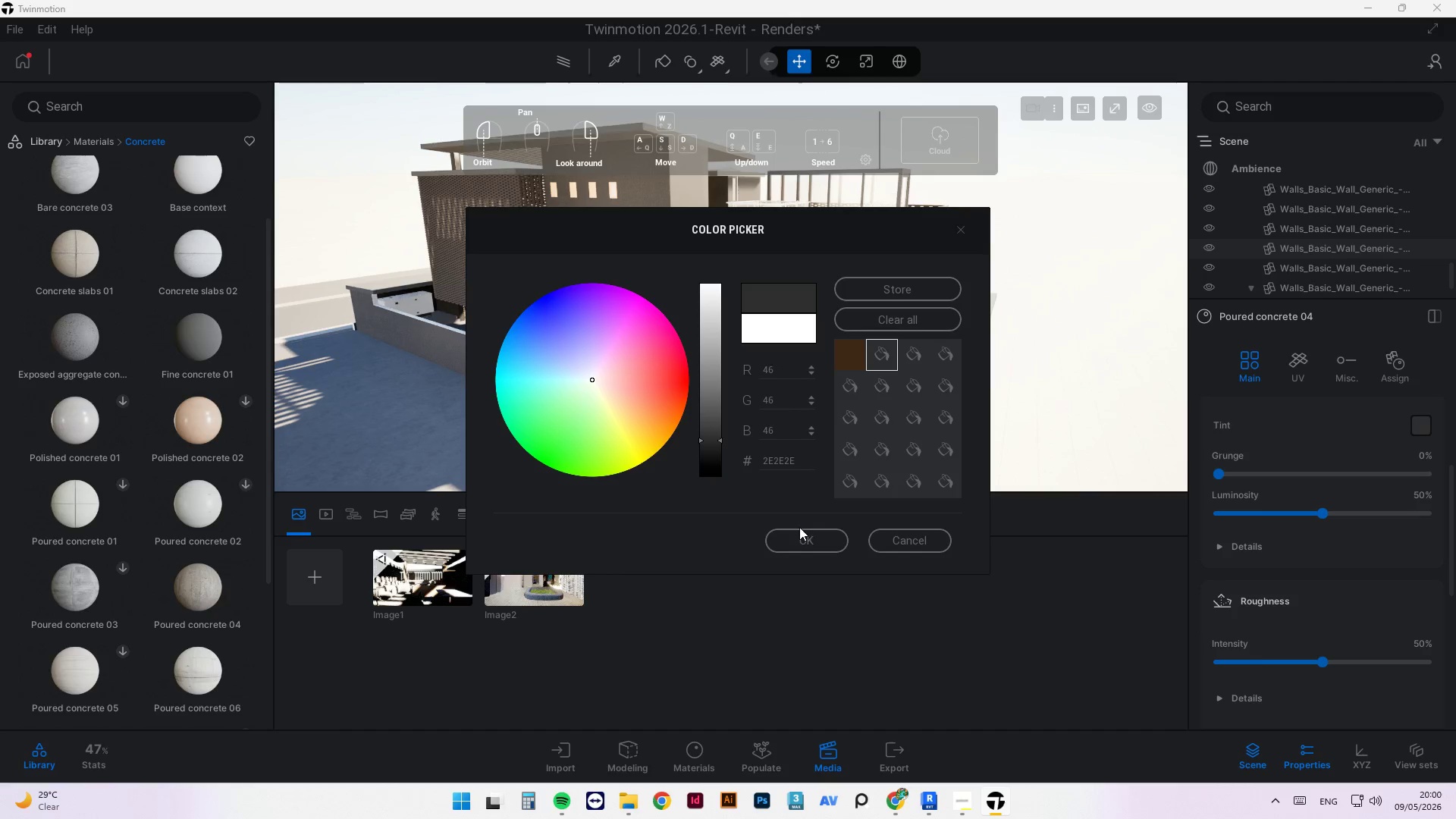 
left_click([805, 532])
 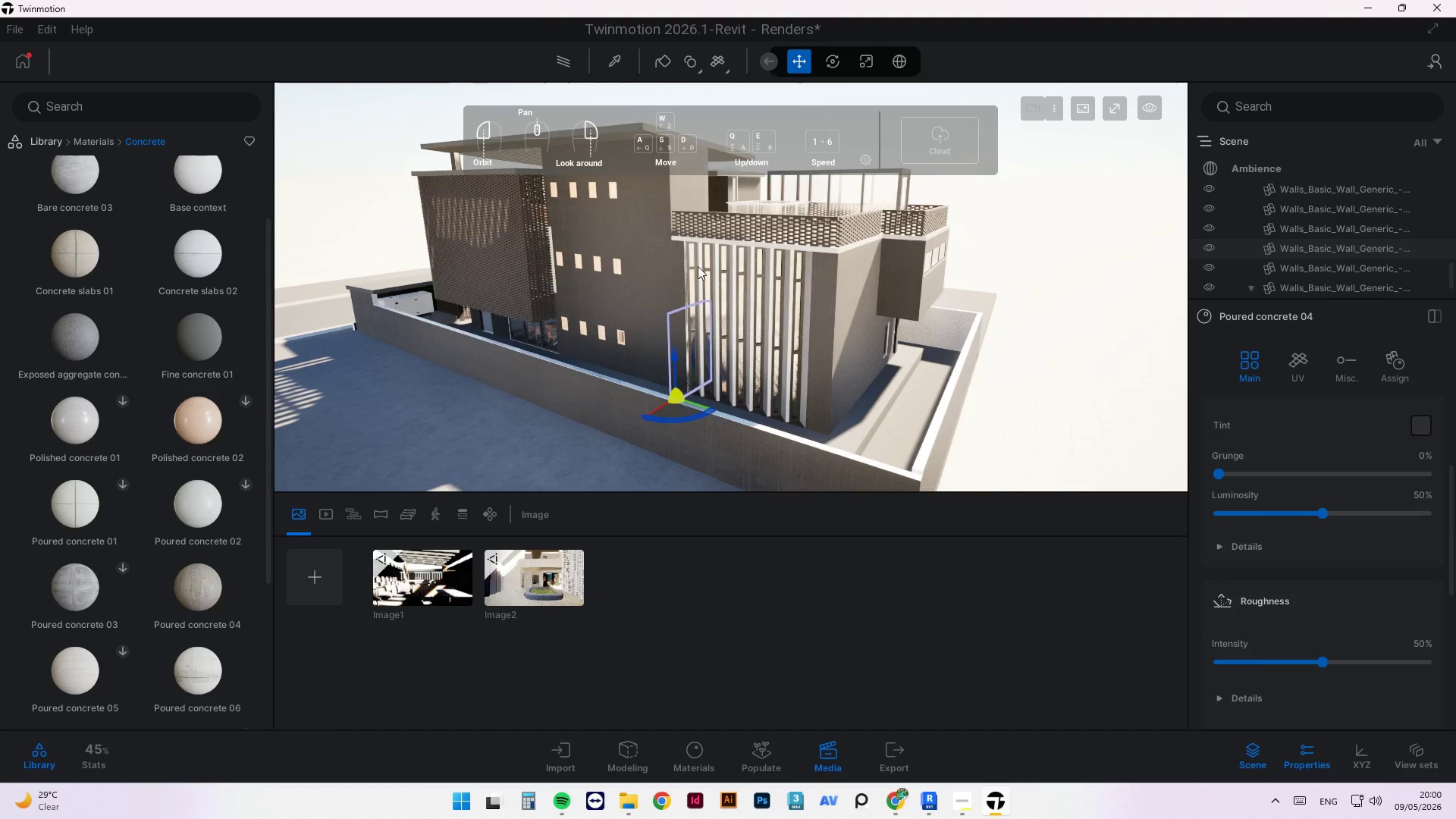 
scroll: coordinate [808, 378], scroll_direction: up, amount: 22.0
 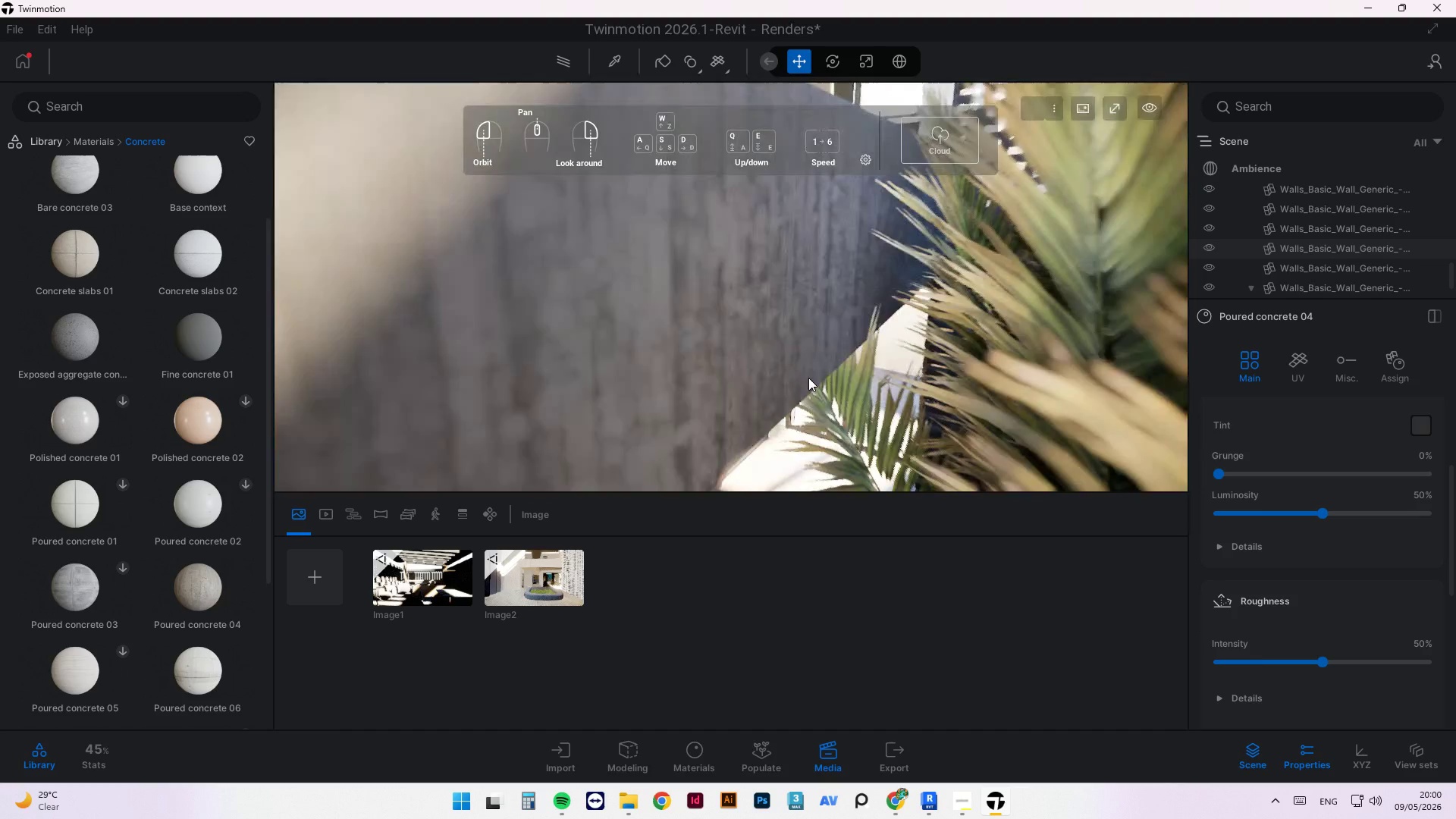 
scroll: coordinate [808, 378], scroll_direction: down, amount: 3.0
 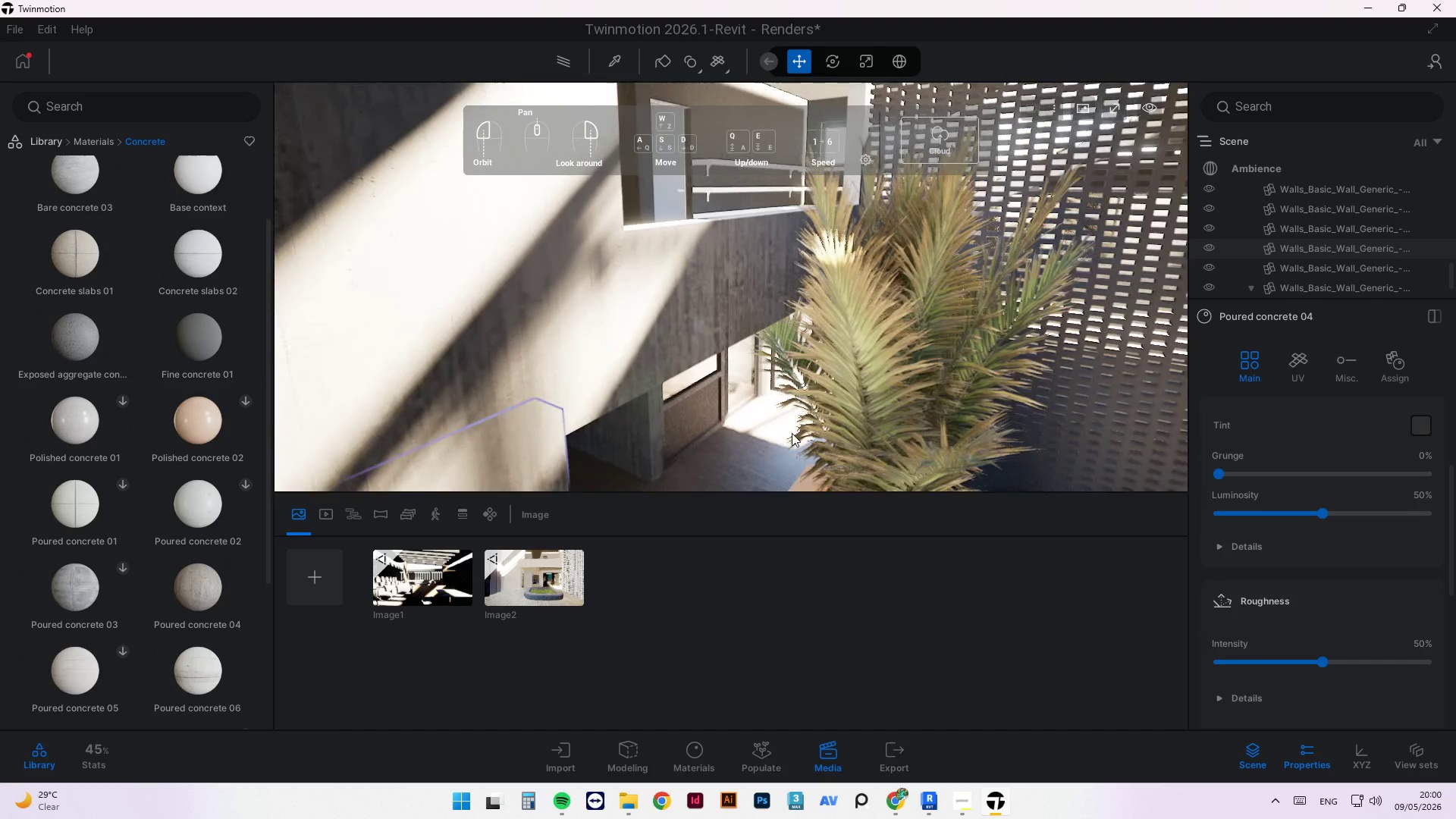 
left_click_drag(start_coordinate=[765, 413], to_coordinate=[623, 375])
 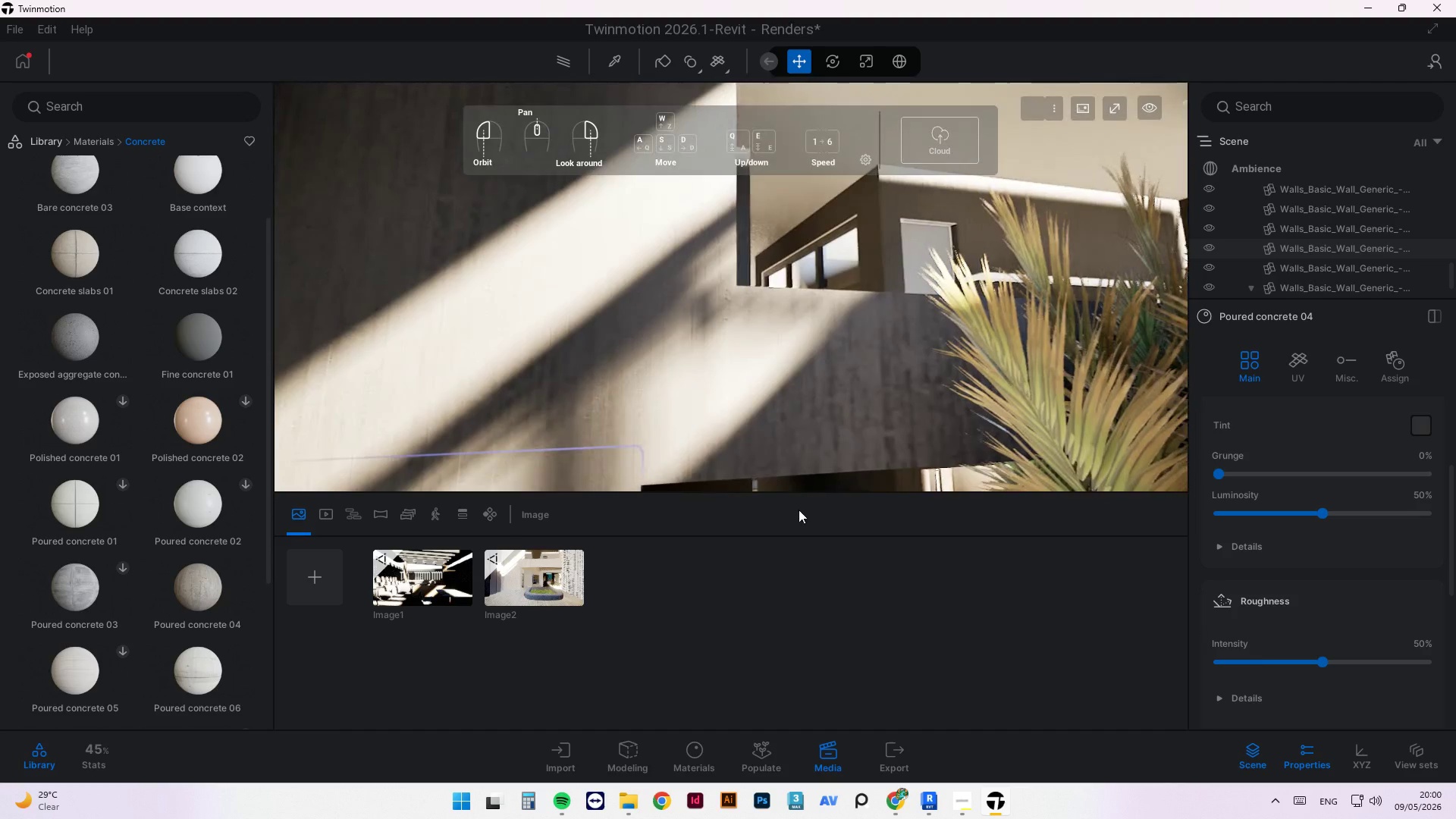 
scroll: coordinate [738, 305], scroll_direction: none, amount: 0.0
 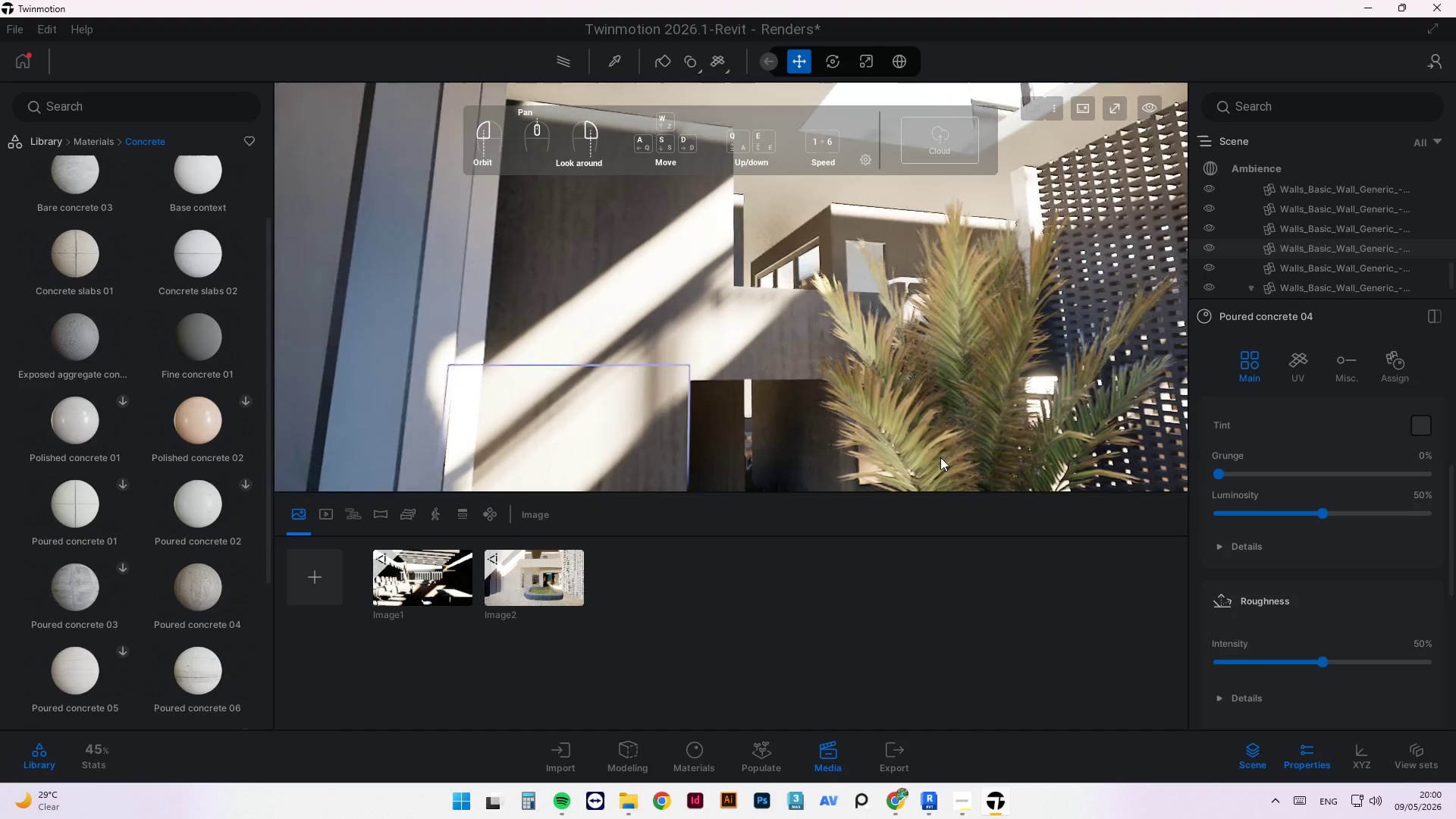 
scroll: coordinate [937, 455], scroll_direction: down, amount: 1.0
 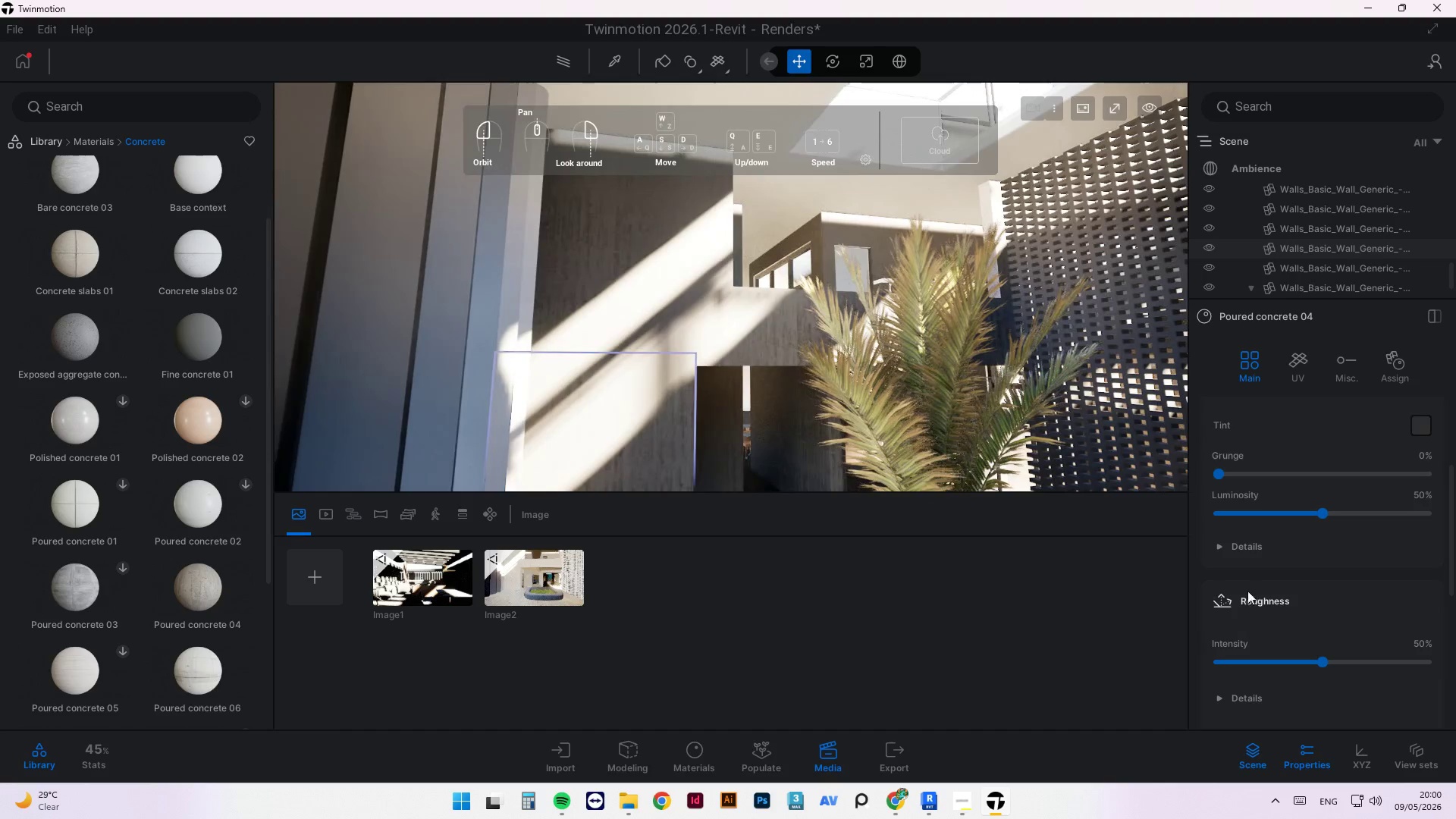 
left_click_drag(start_coordinate=[996, 399], to_coordinate=[964, 416])
 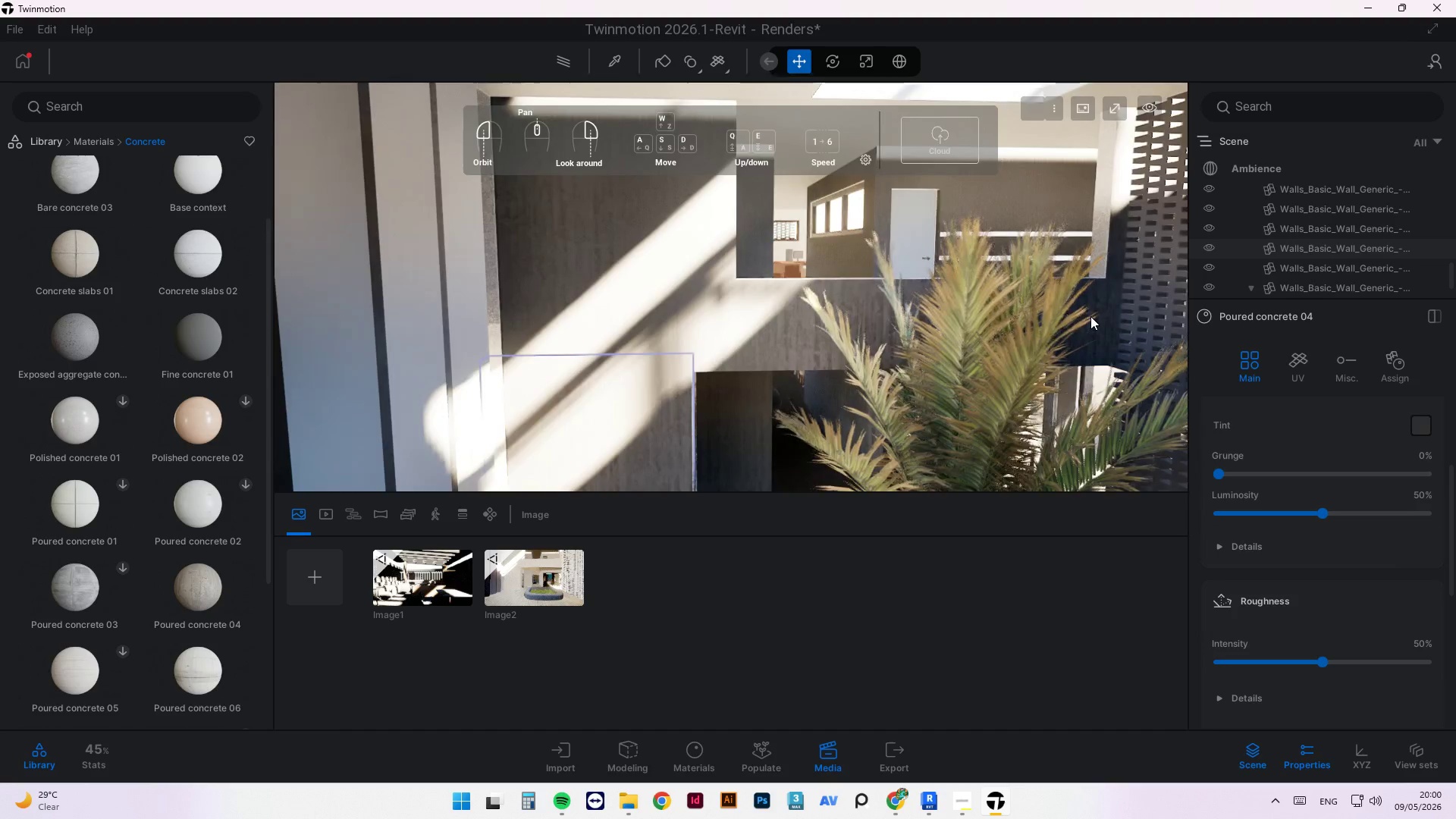 
scroll: coordinate [1068, 320], scroll_direction: down, amount: 4.0
 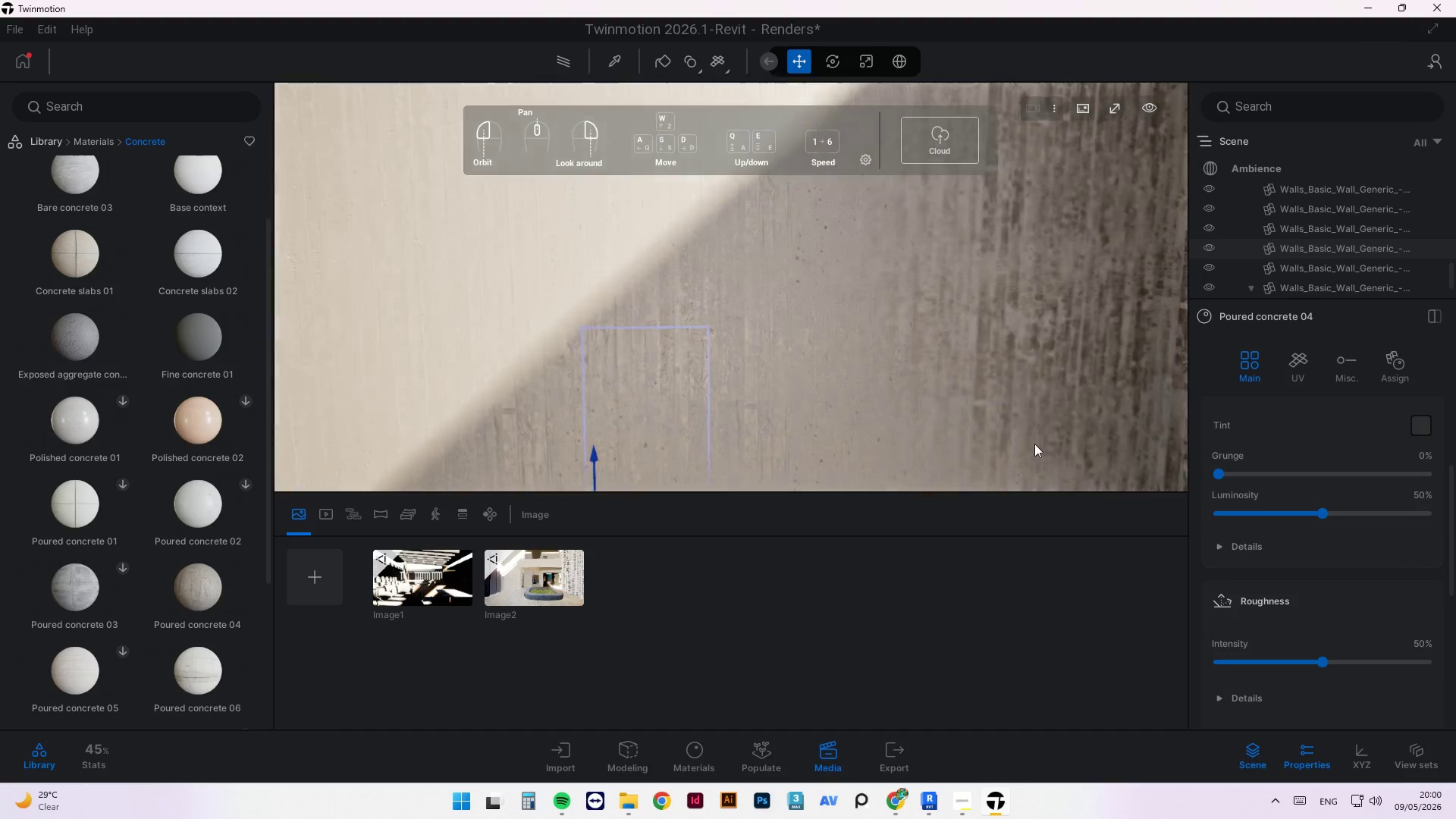 
scroll: coordinate [945, 421], scroll_direction: up, amount: 8.0
 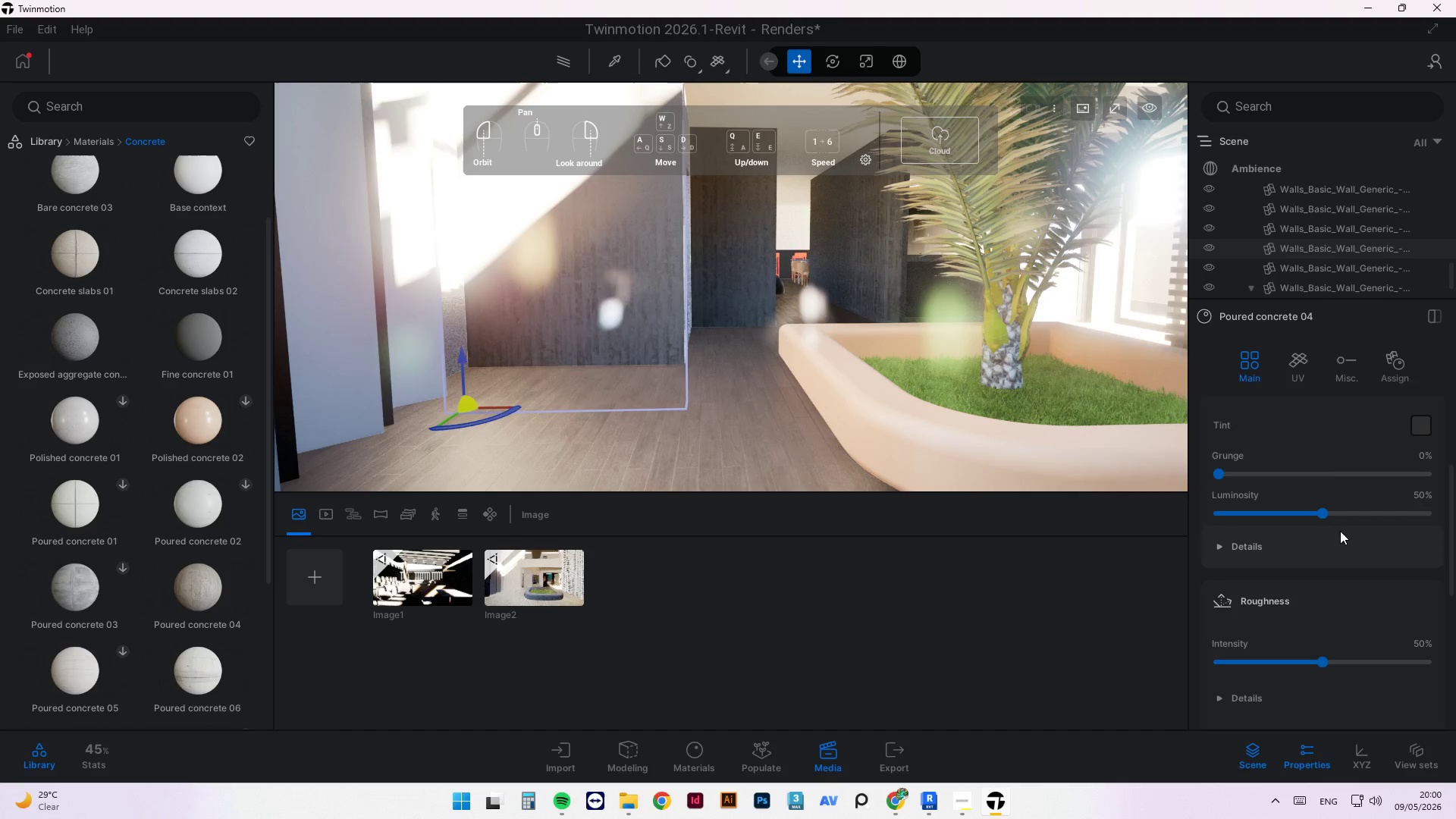 
left_click([1417, 423])
 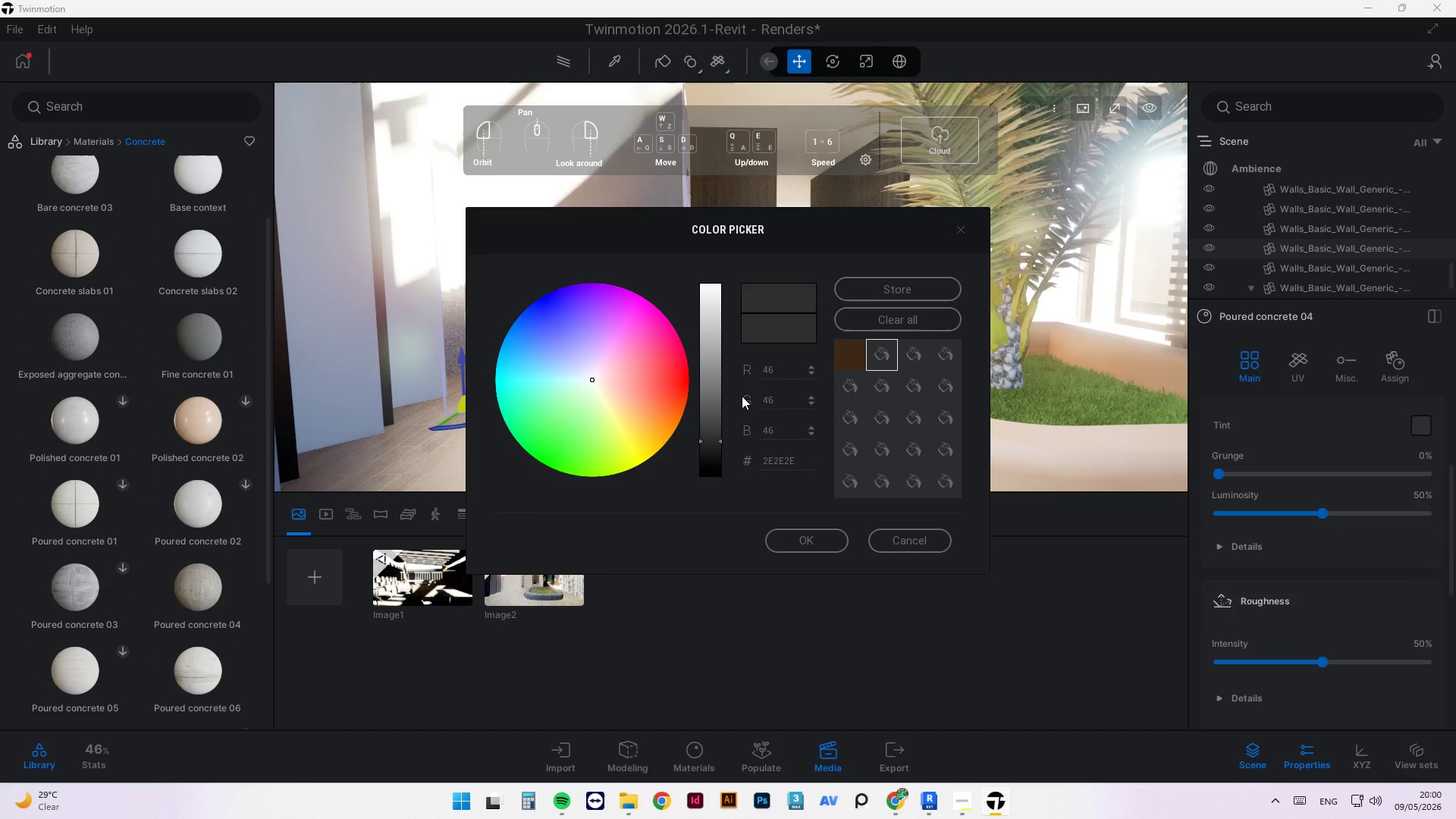 
left_click_drag(start_coordinate=[716, 426], to_coordinate=[714, 435])
 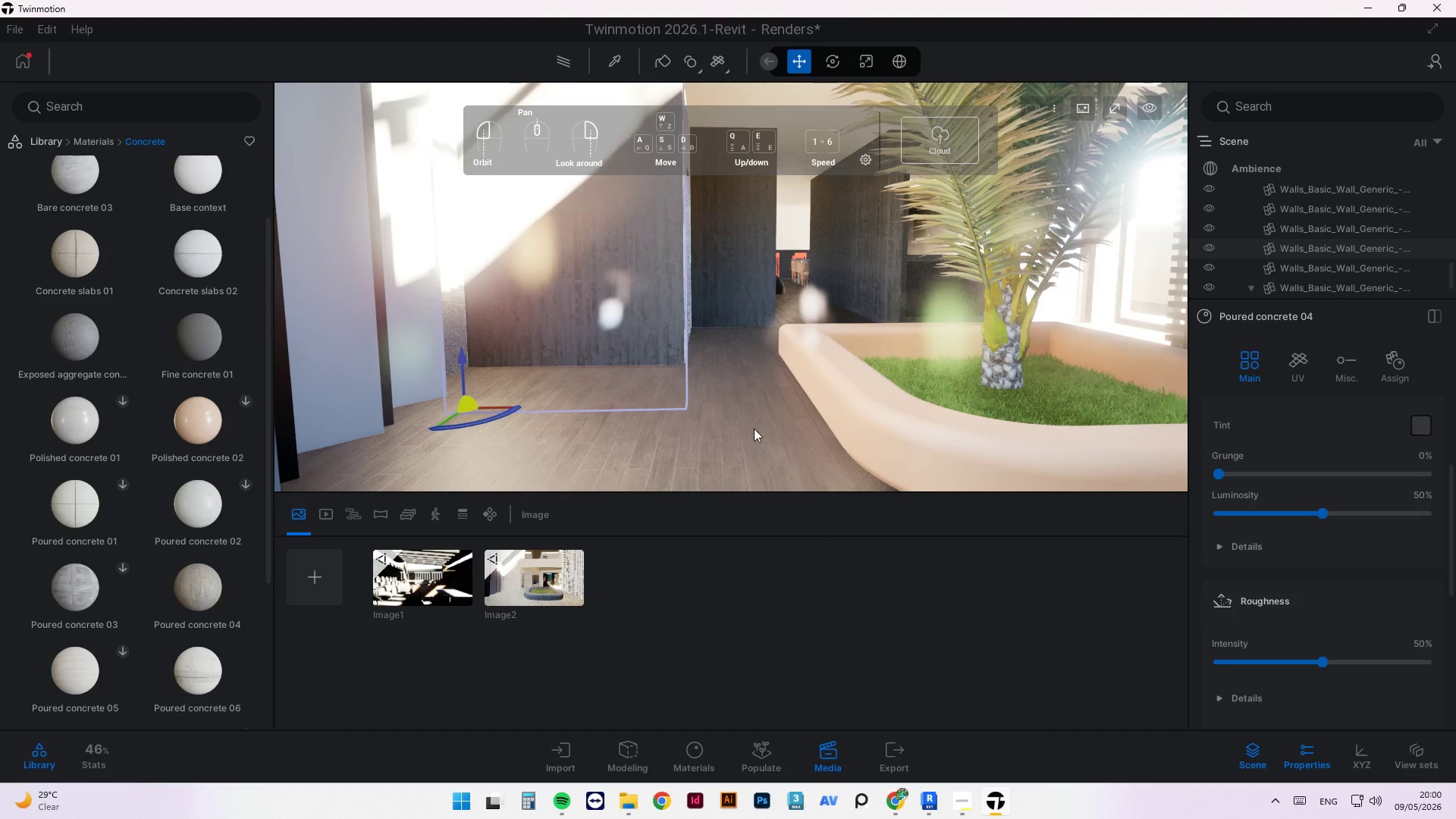 
double_click([824, 382])
 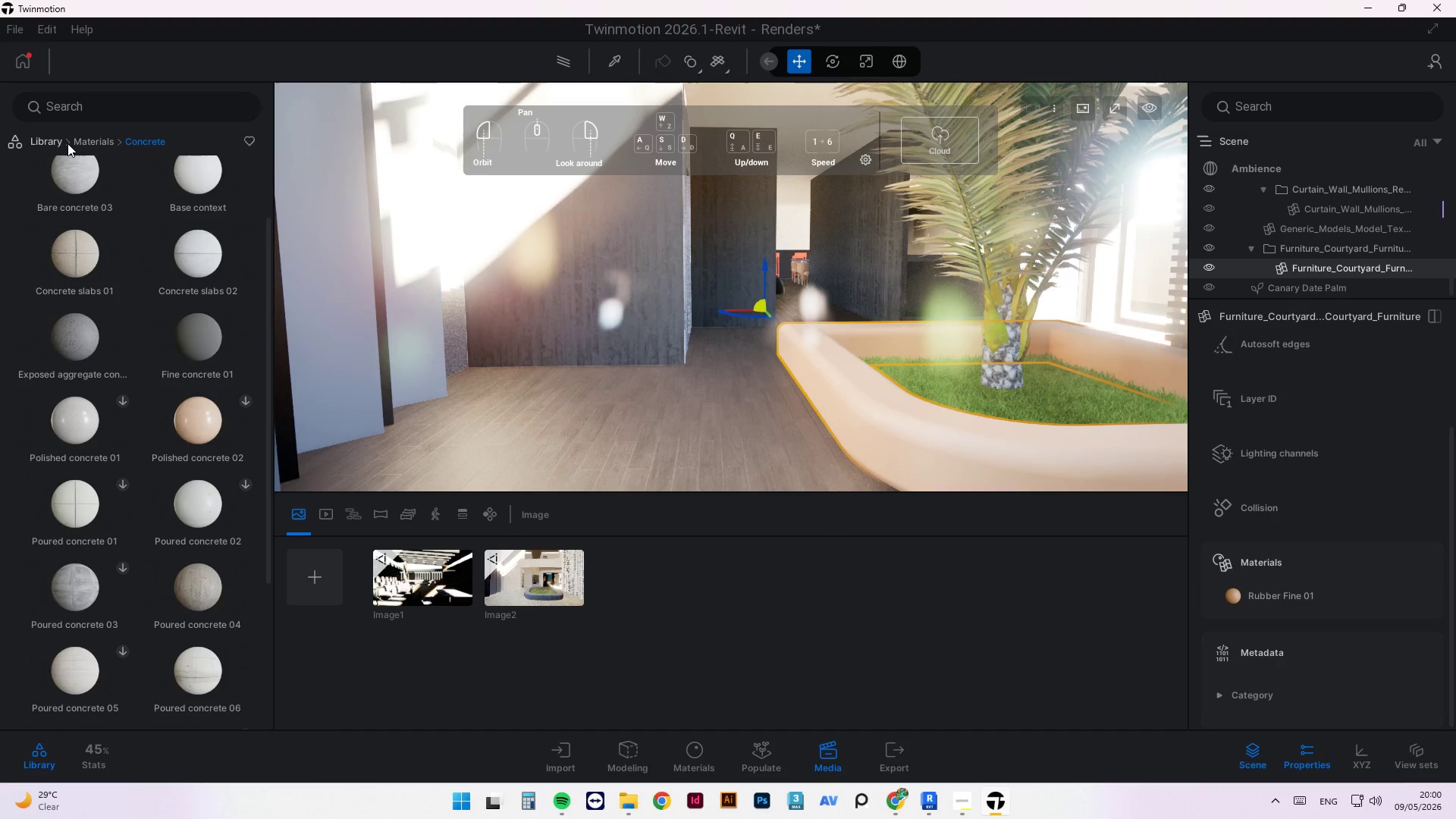 
triple_click([87, 137])
 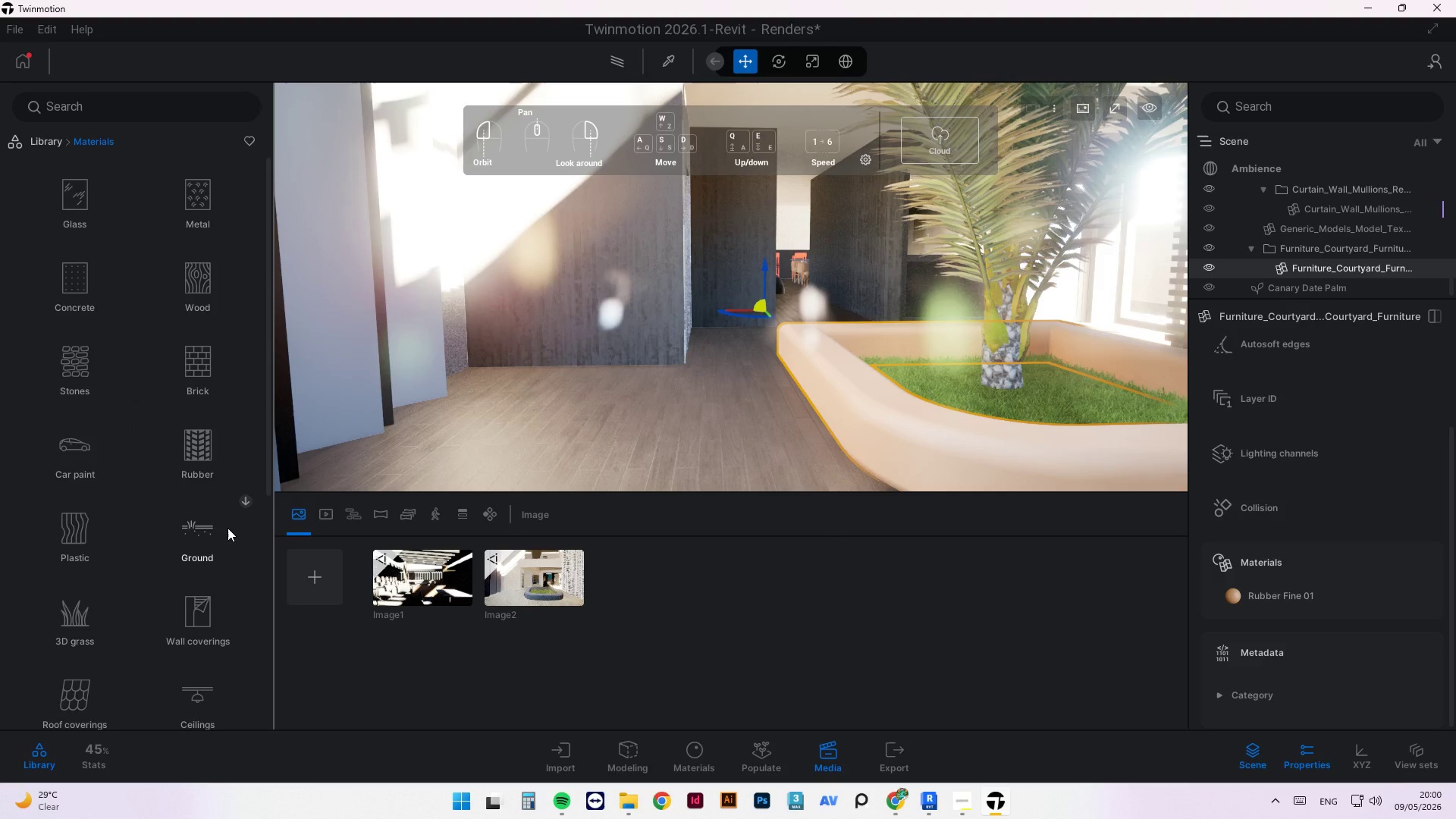 
scroll: coordinate [174, 421], scroll_direction: down, amount: 10.0
 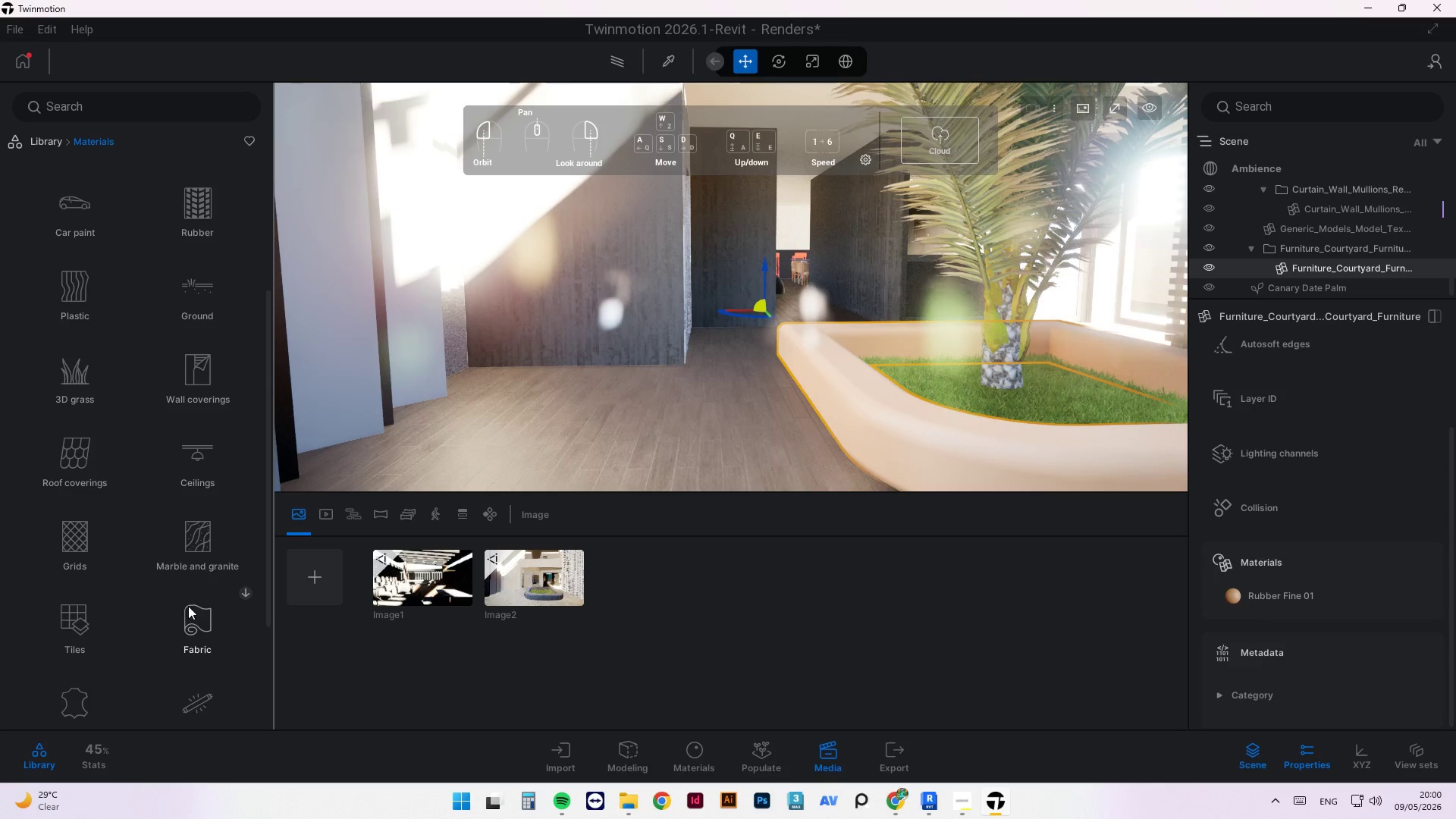 
left_click([188, 612])
 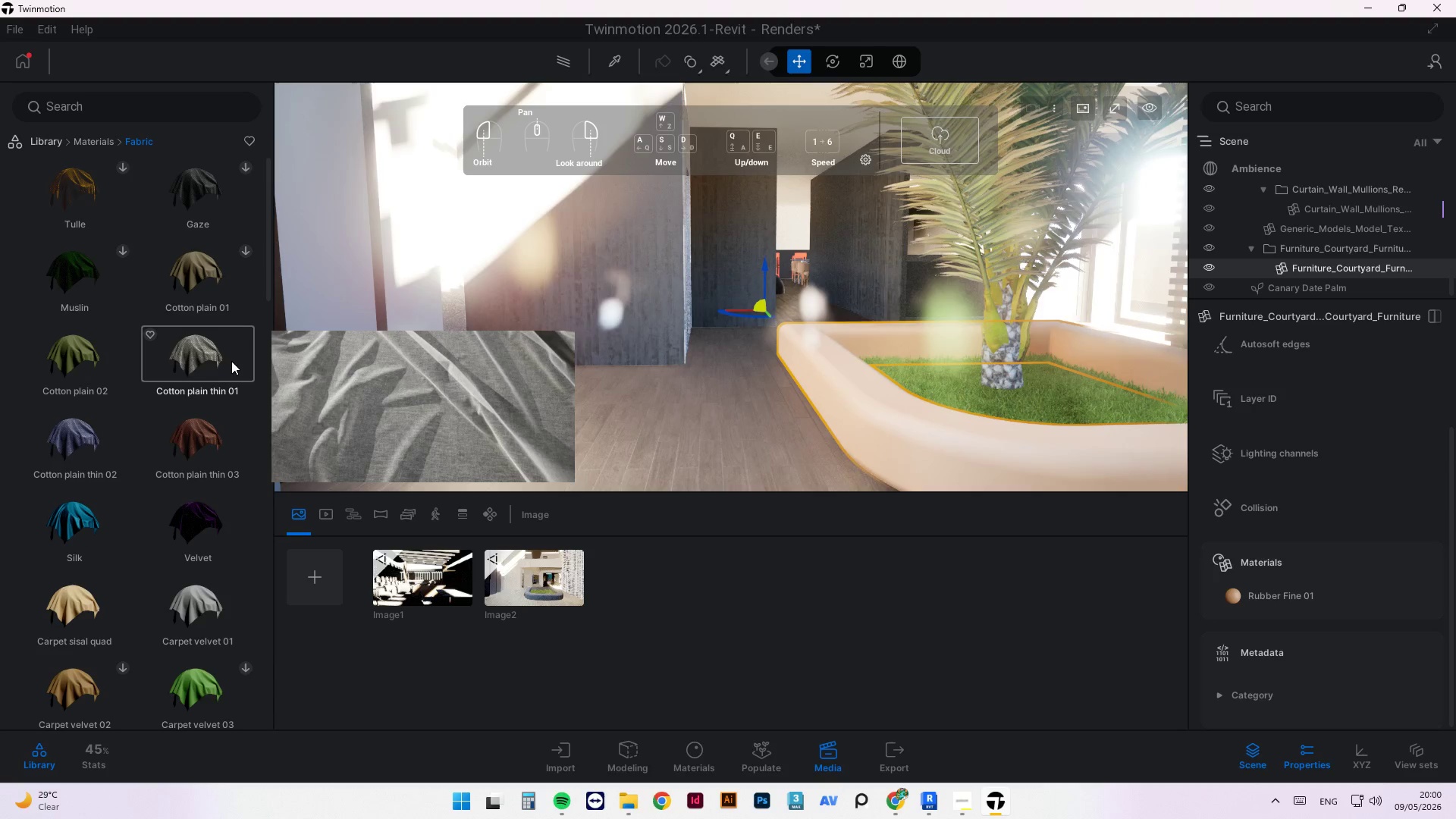 
wait(5.91)
 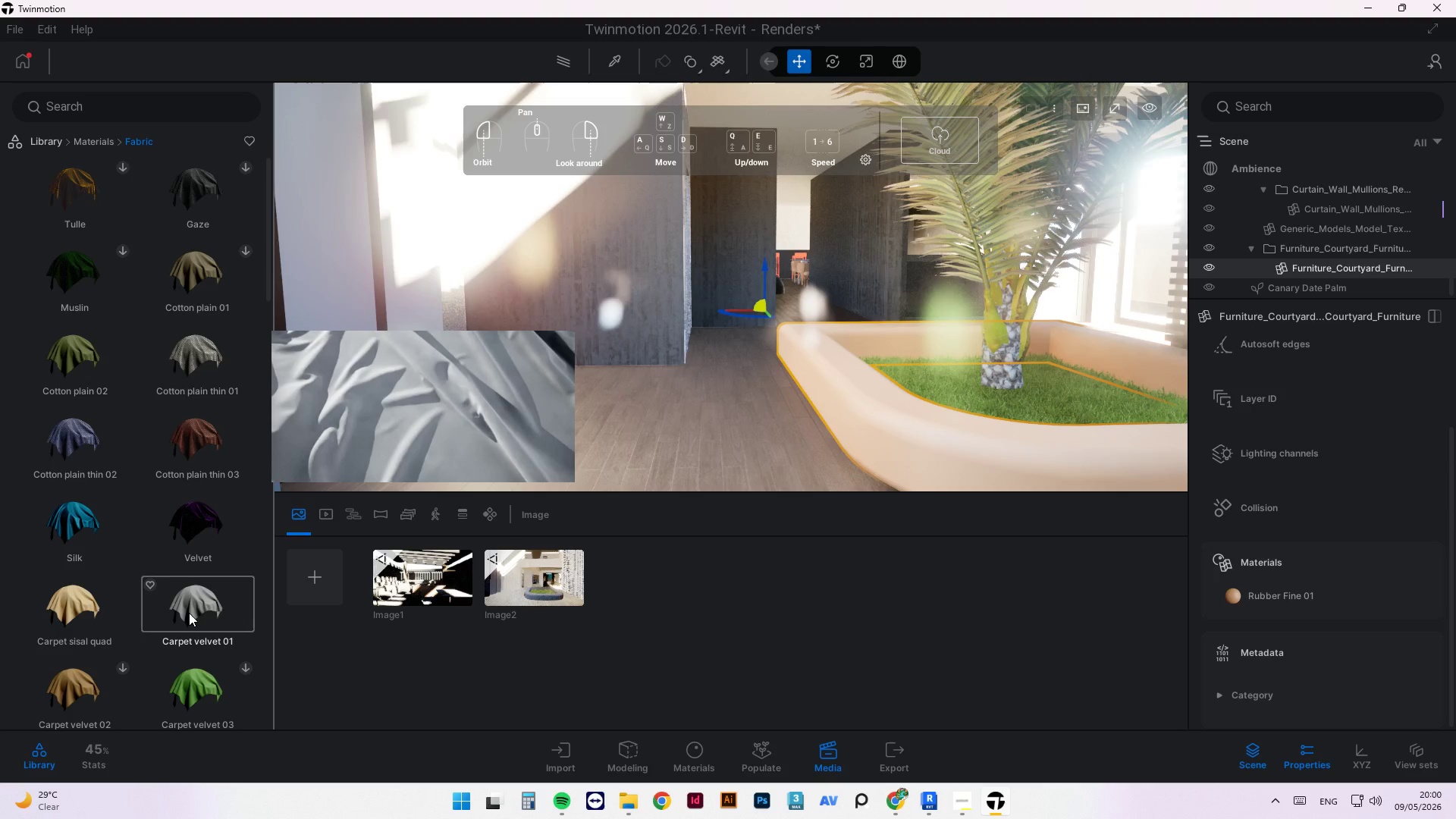 
left_click_drag(start_coordinate=[190, 350], to_coordinate=[839, 384])
 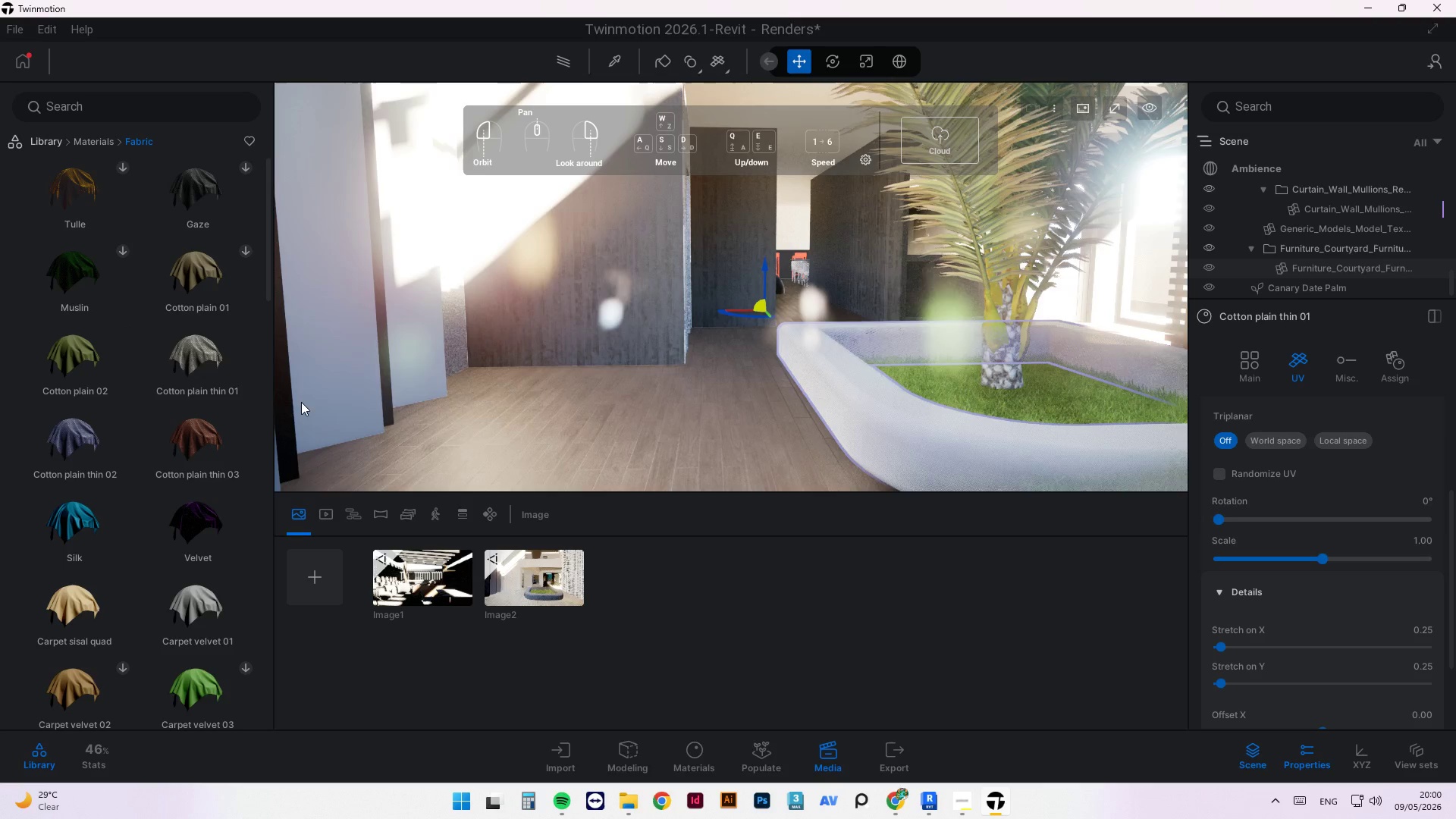 
mouse_move([193, 297])
 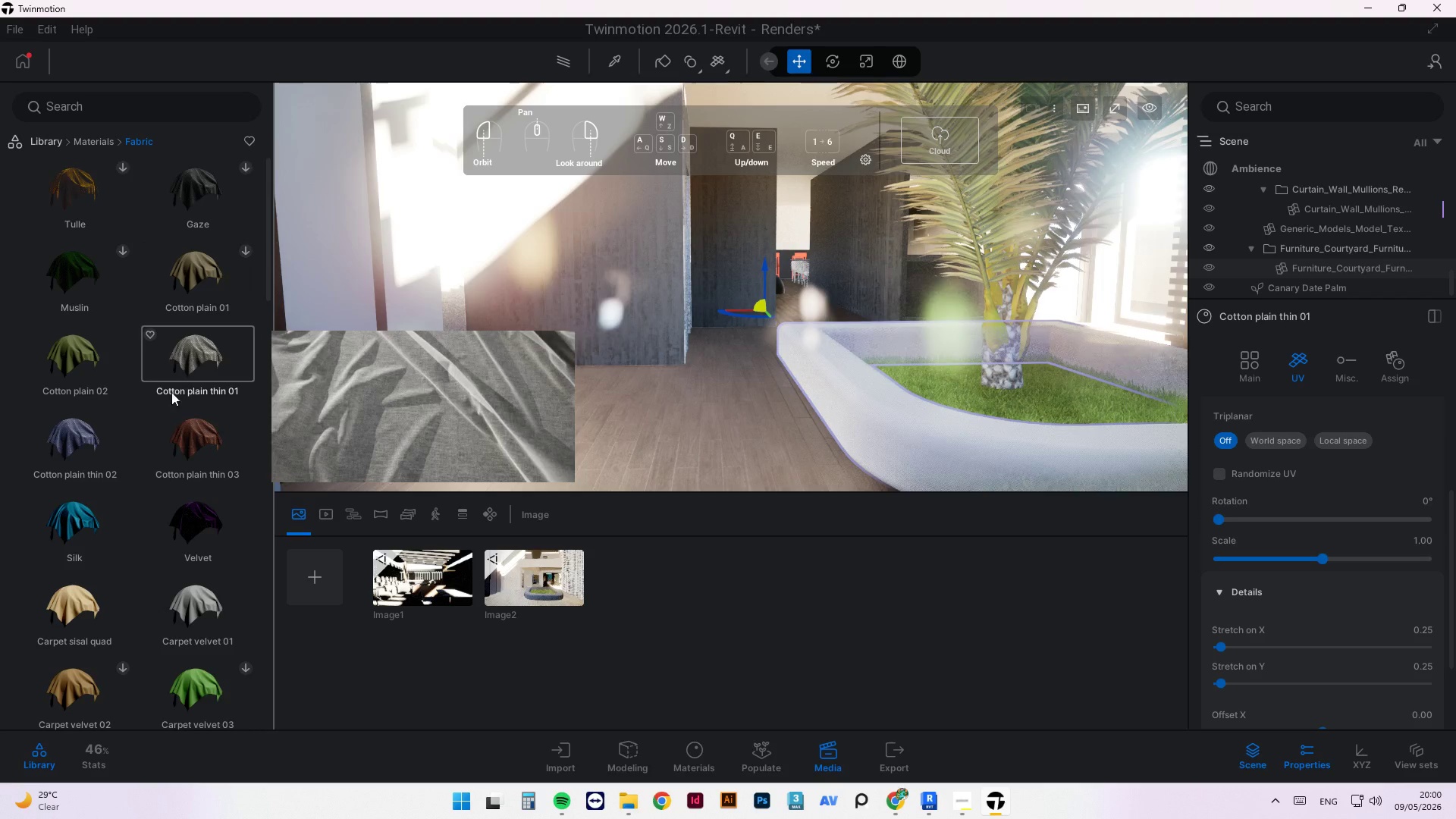 
scroll: coordinate [209, 641], scroll_direction: down, amount: 29.0
 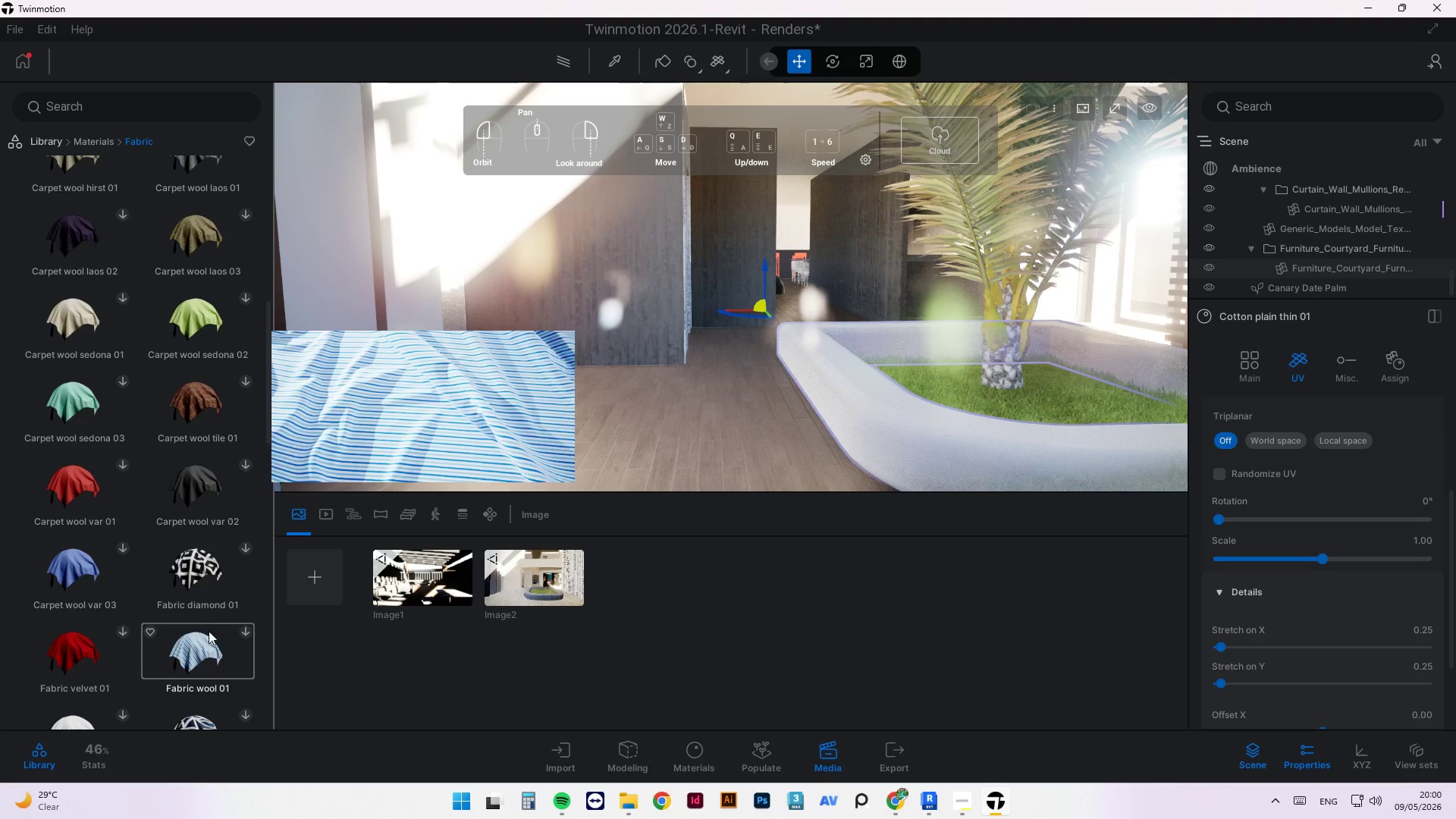 
scroll: coordinate [652, 276], scroll_direction: up, amount: 33.0
 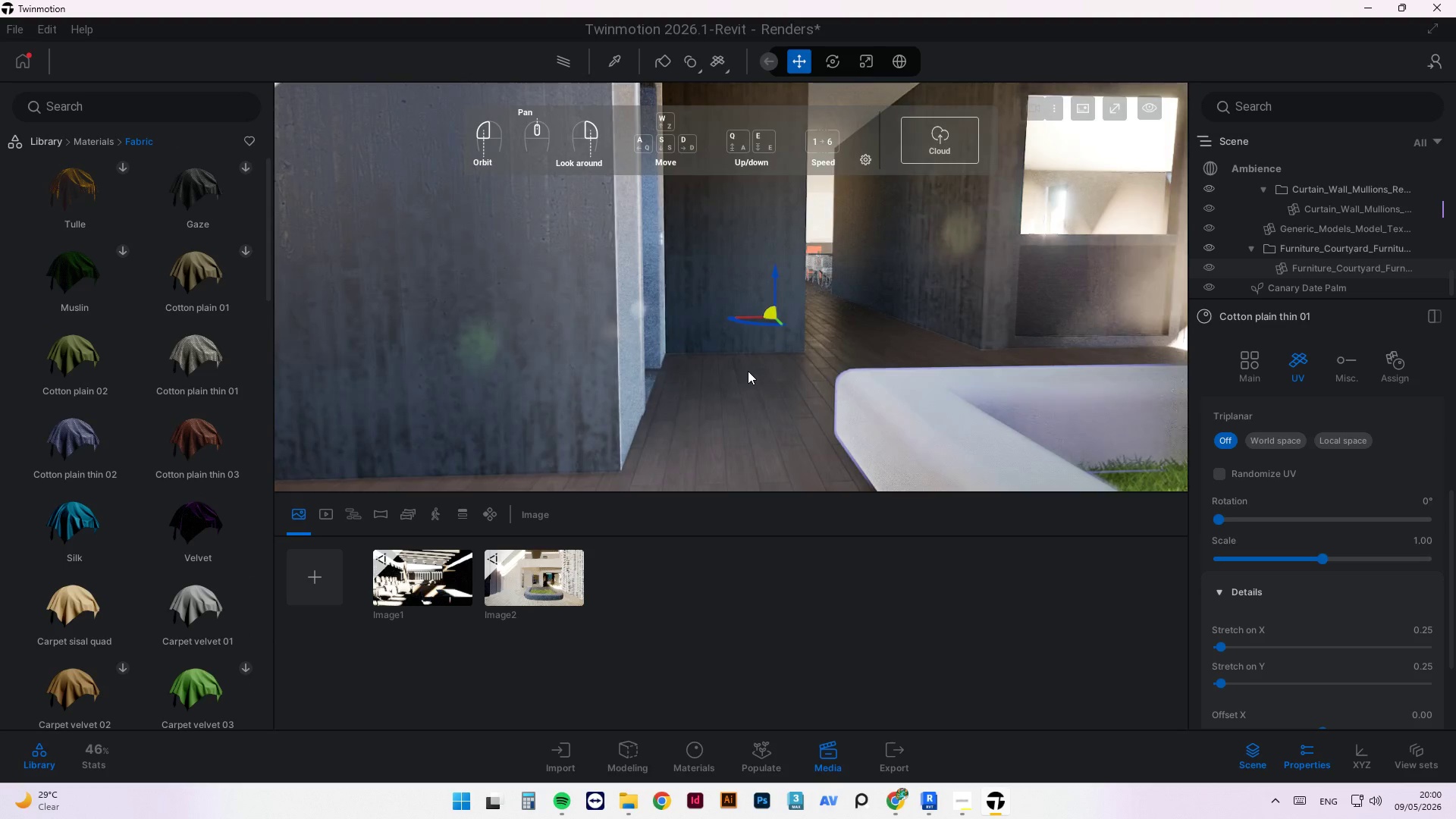 
left_click_drag(start_coordinate=[725, 374], to_coordinate=[669, 374])
 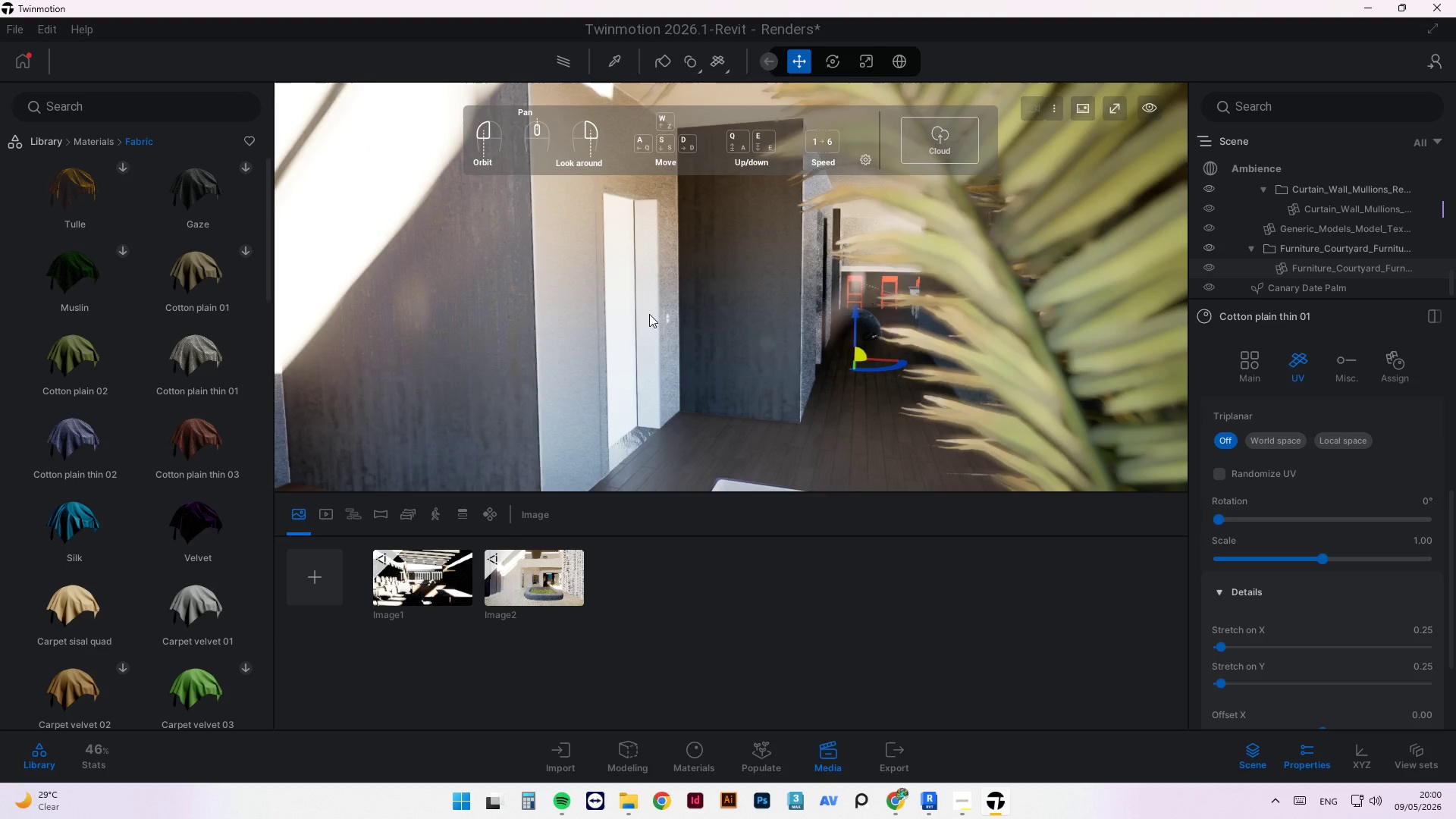 
scroll: coordinate [548, 312], scroll_direction: up, amount: 2.0
 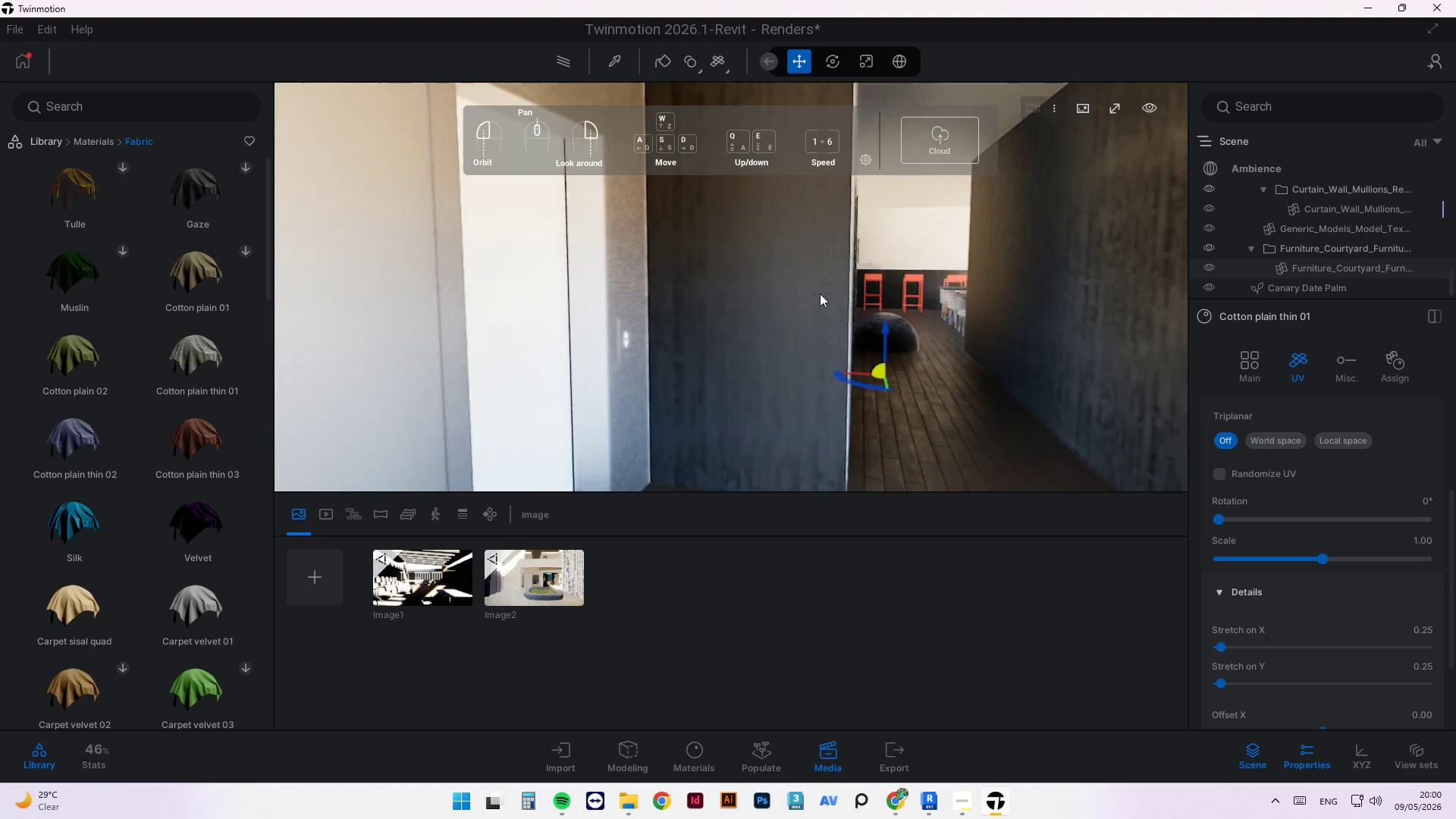 
scroll: coordinate [516, 230], scroll_direction: down, amount: 1.0
 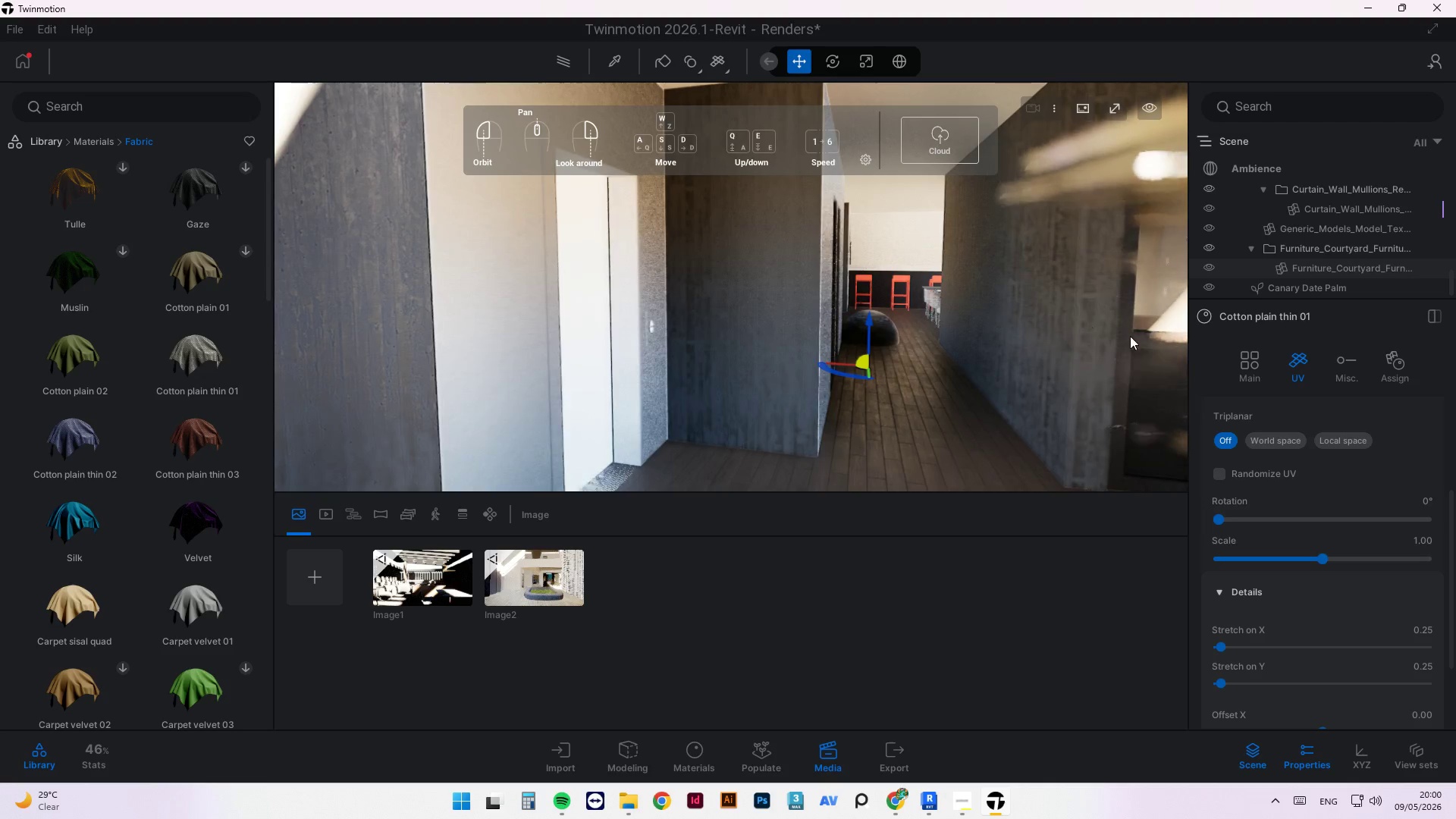 
scroll: coordinate [1084, 335], scroll_direction: up, amount: 1.0
 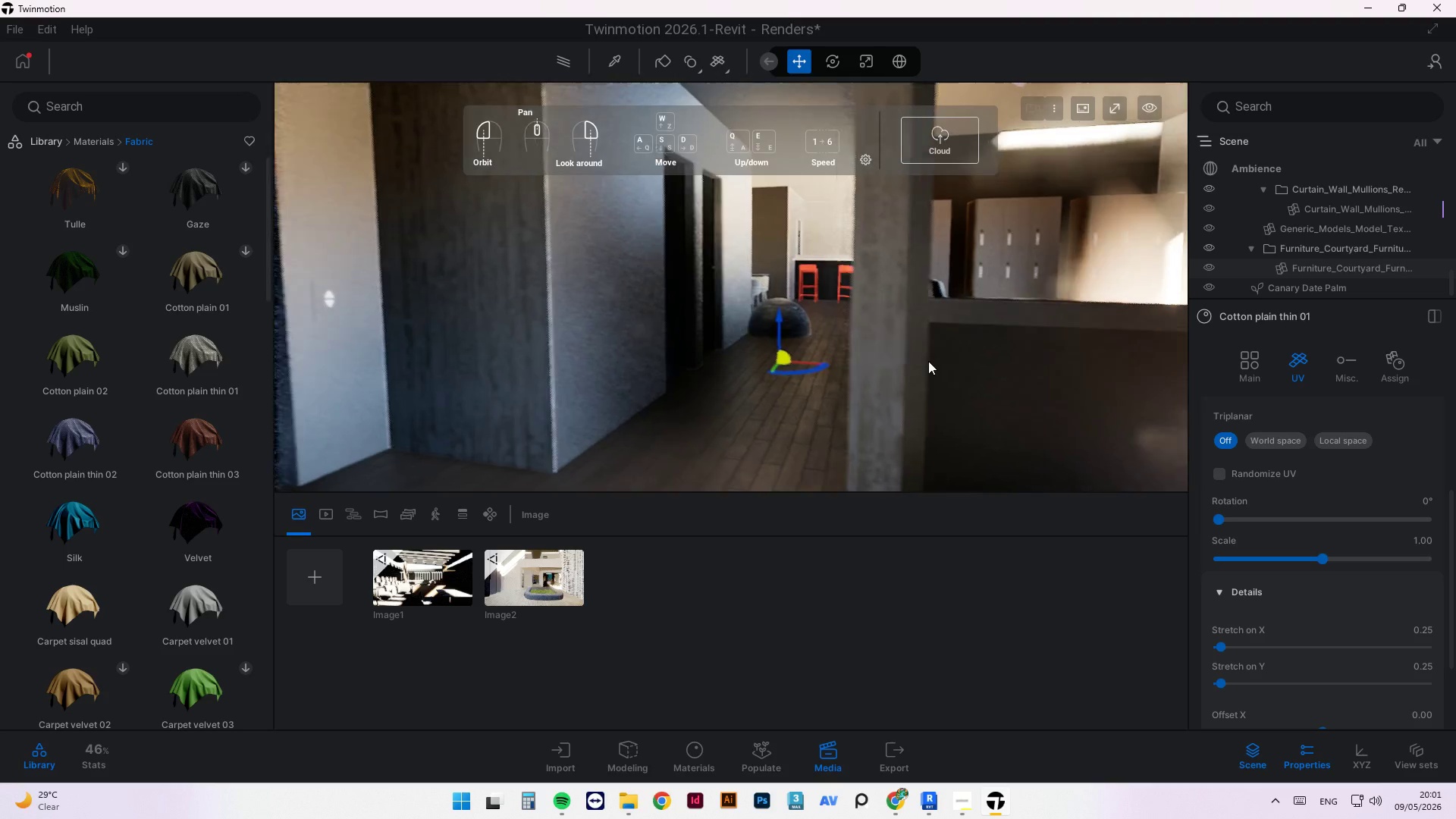 
scroll: coordinate [930, 375], scroll_direction: down, amount: 5.0
 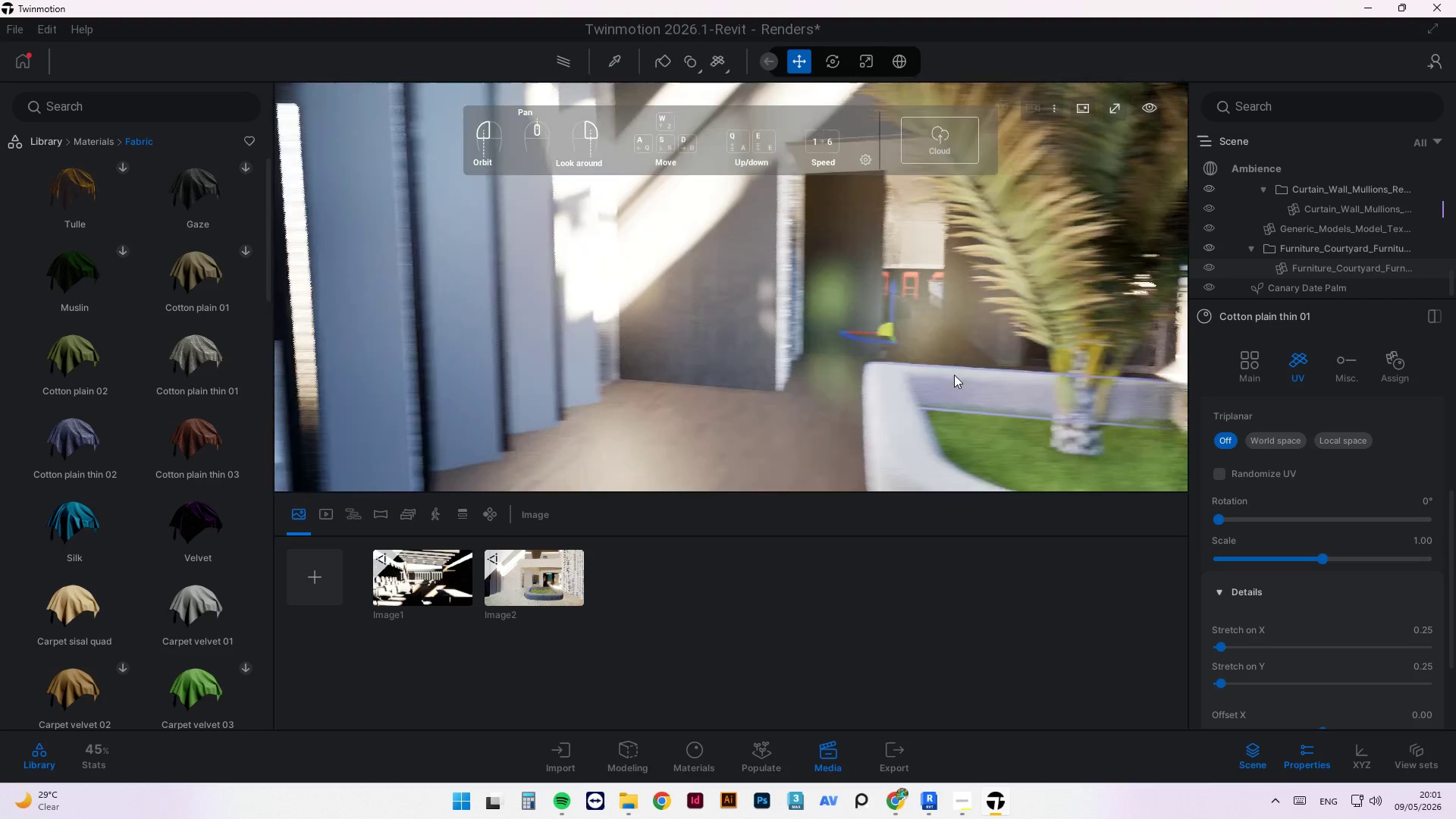 
wait(5.15)
 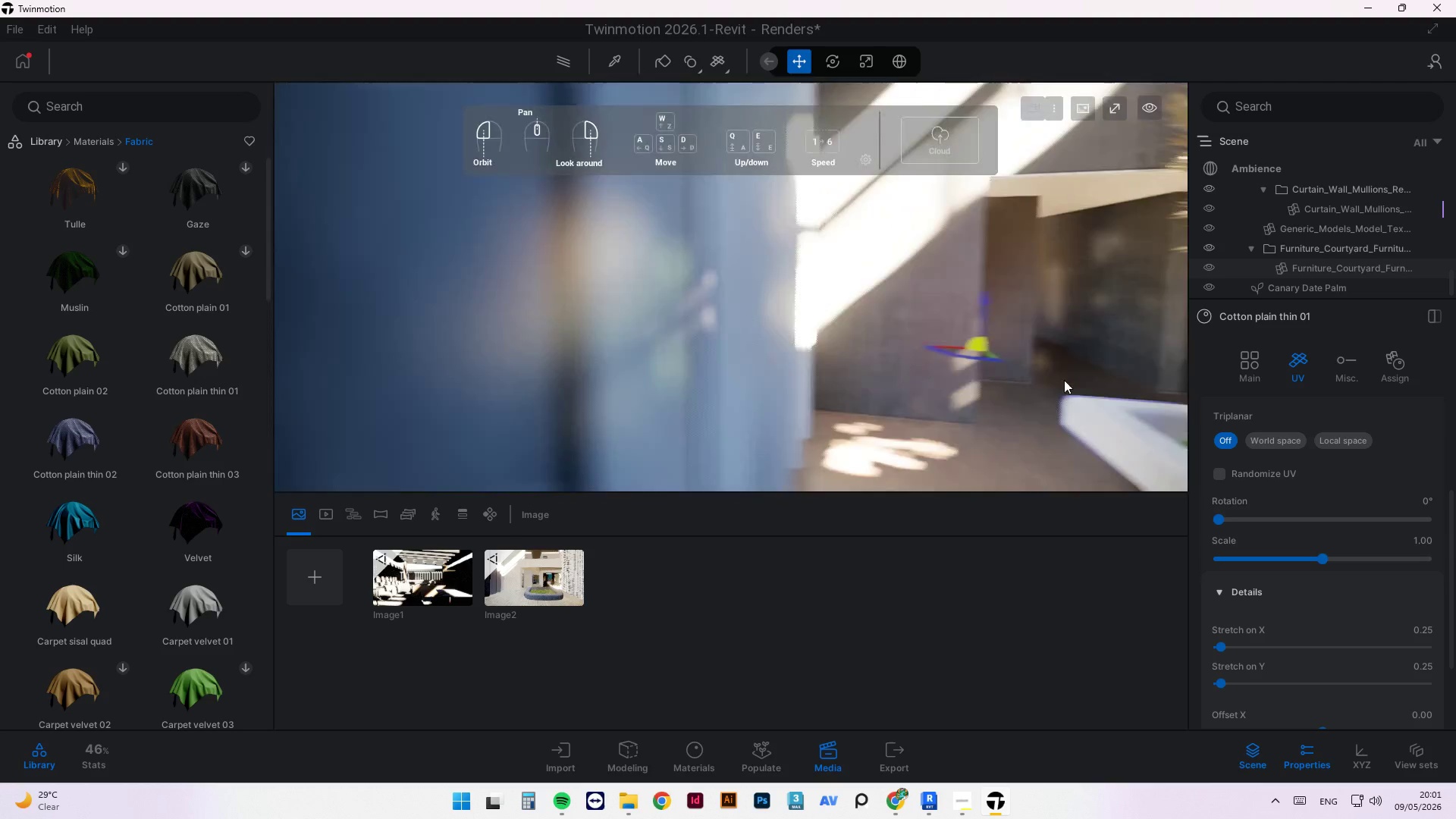 
scroll: coordinate [715, 355], scroll_direction: down, amount: 2.0
 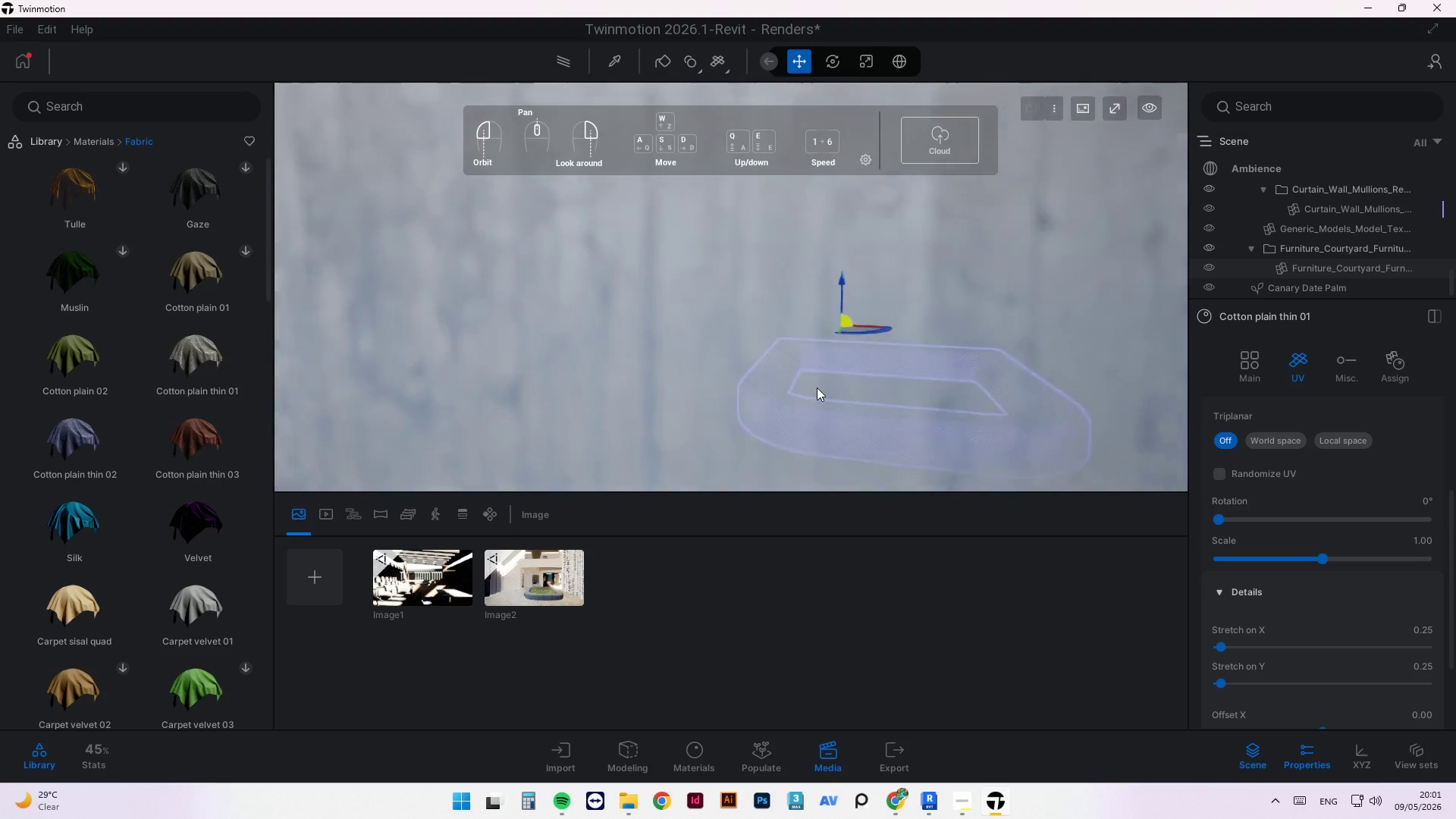 
scroll: coordinate [694, 407], scroll_direction: up, amount: 7.0
 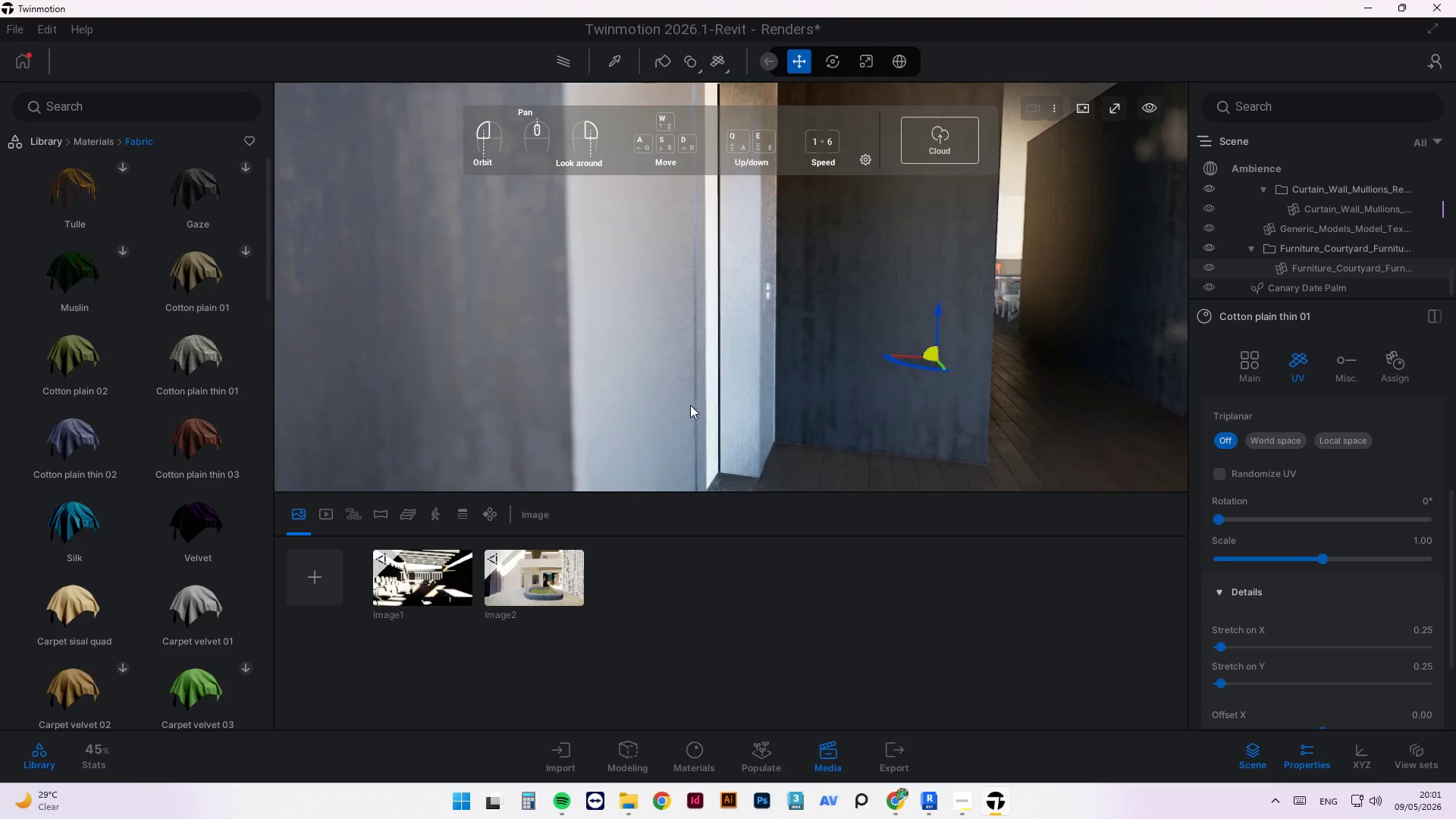 
scroll: coordinate [631, 384], scroll_direction: down, amount: 1.0
 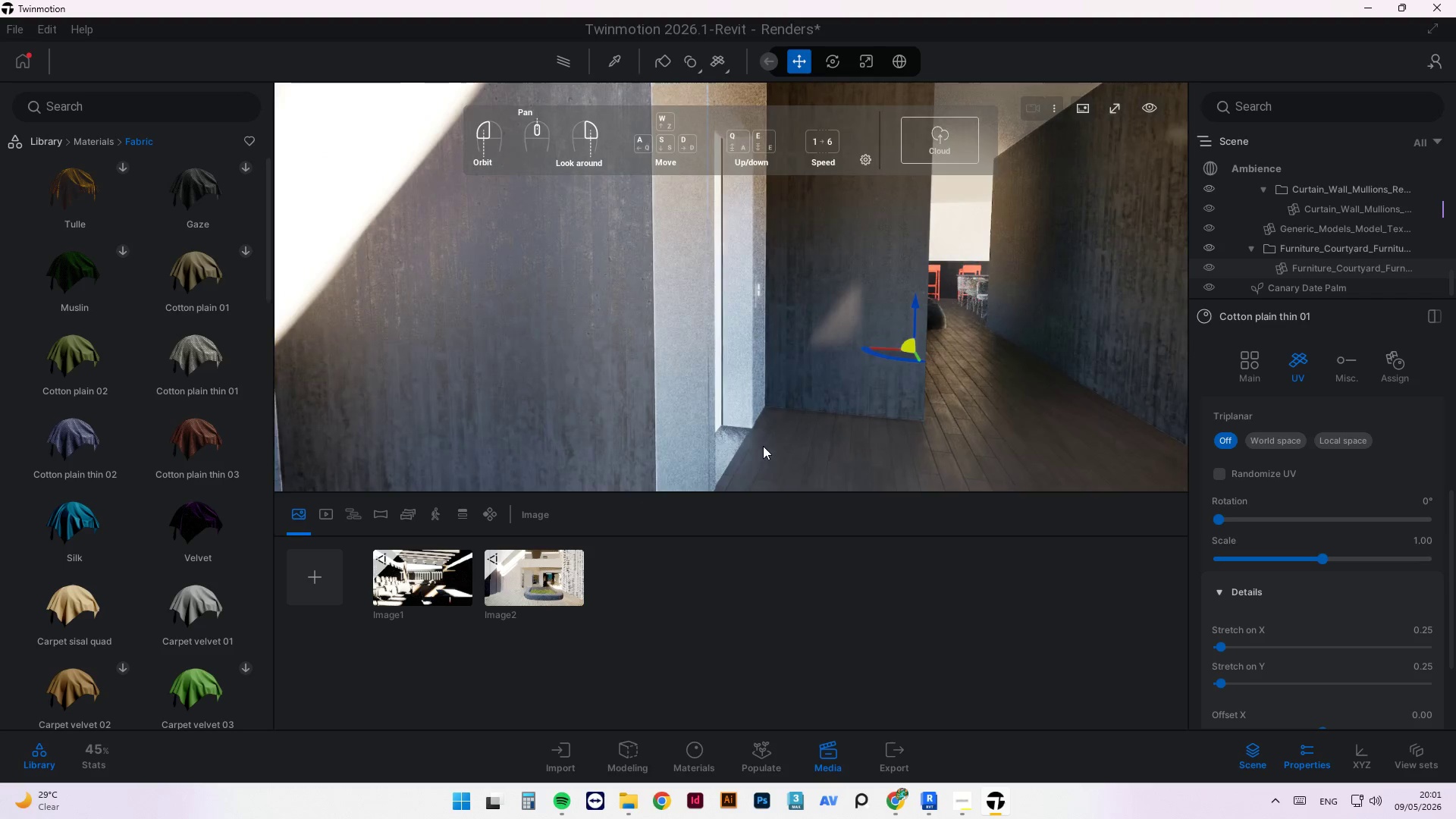 
left_click_drag(start_coordinate=[770, 442], to_coordinate=[720, 434])
 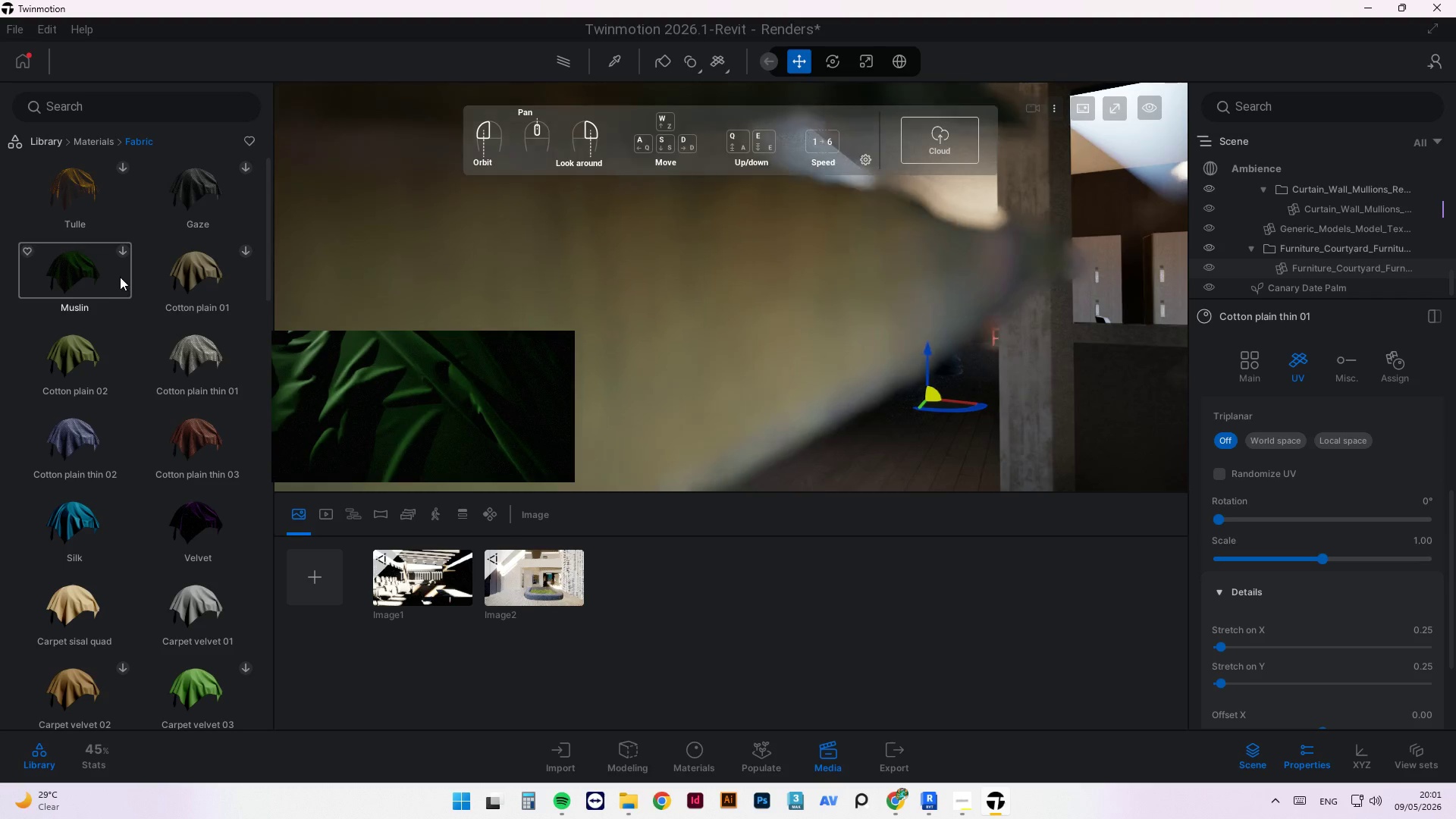 
scroll: coordinate [309, 271], scroll_direction: up, amount: 2.0
 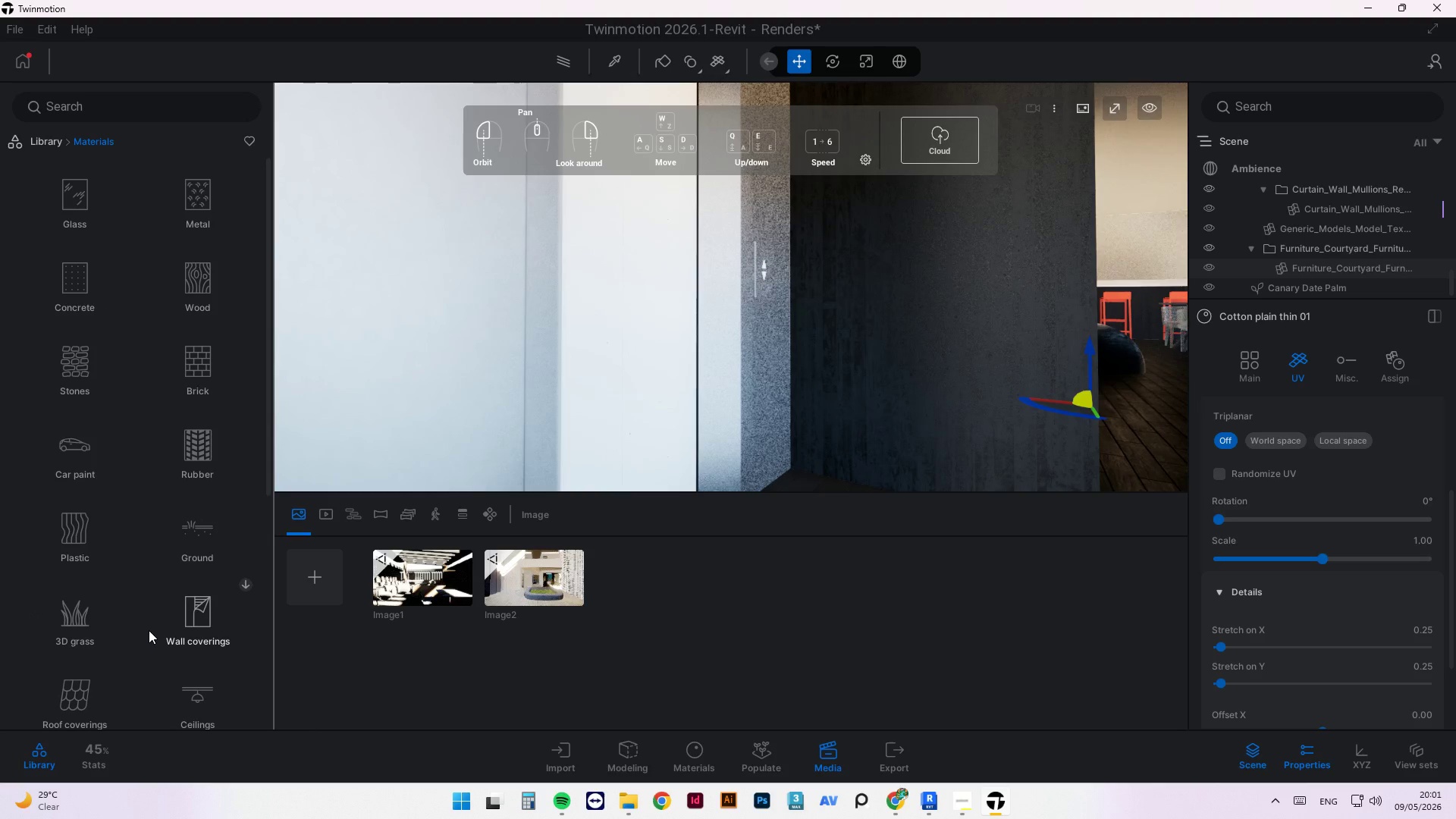 
wait(6.8)
 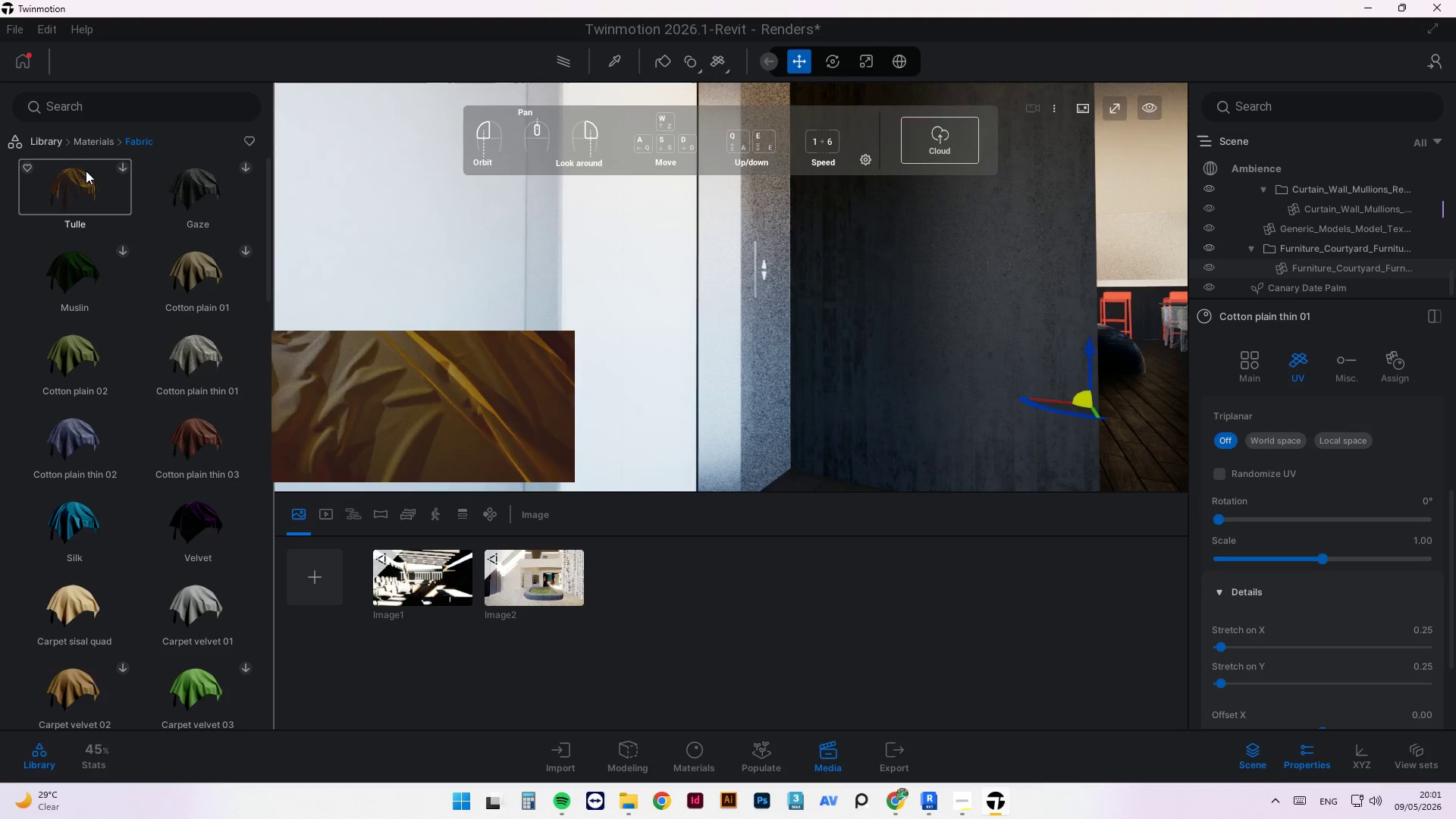 
left_click([177, 224])
 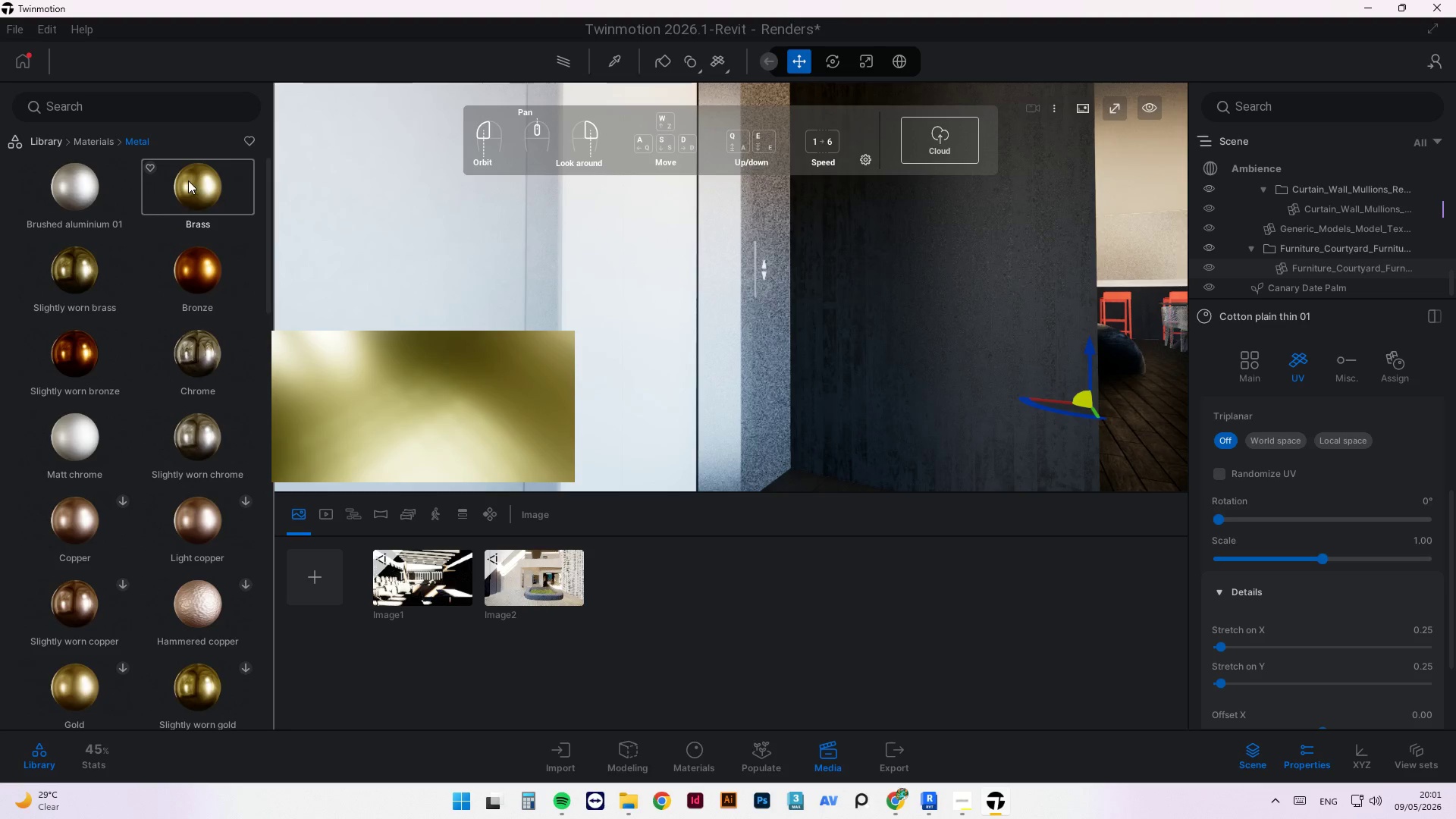 
left_click_drag(start_coordinate=[198, 181], to_coordinate=[629, 254])
 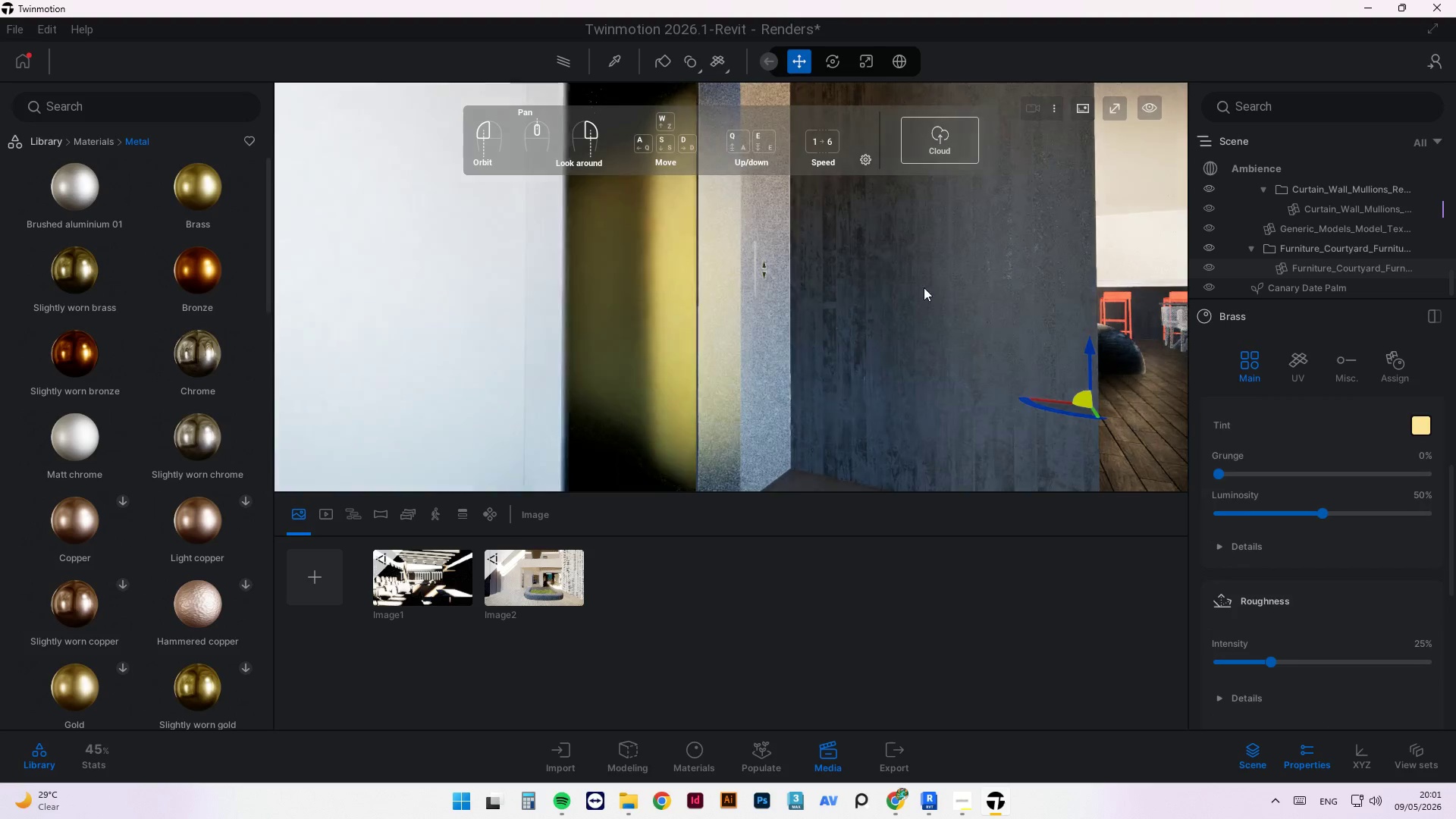 
left_click_drag(start_coordinate=[880, 284], to_coordinate=[860, 296])
 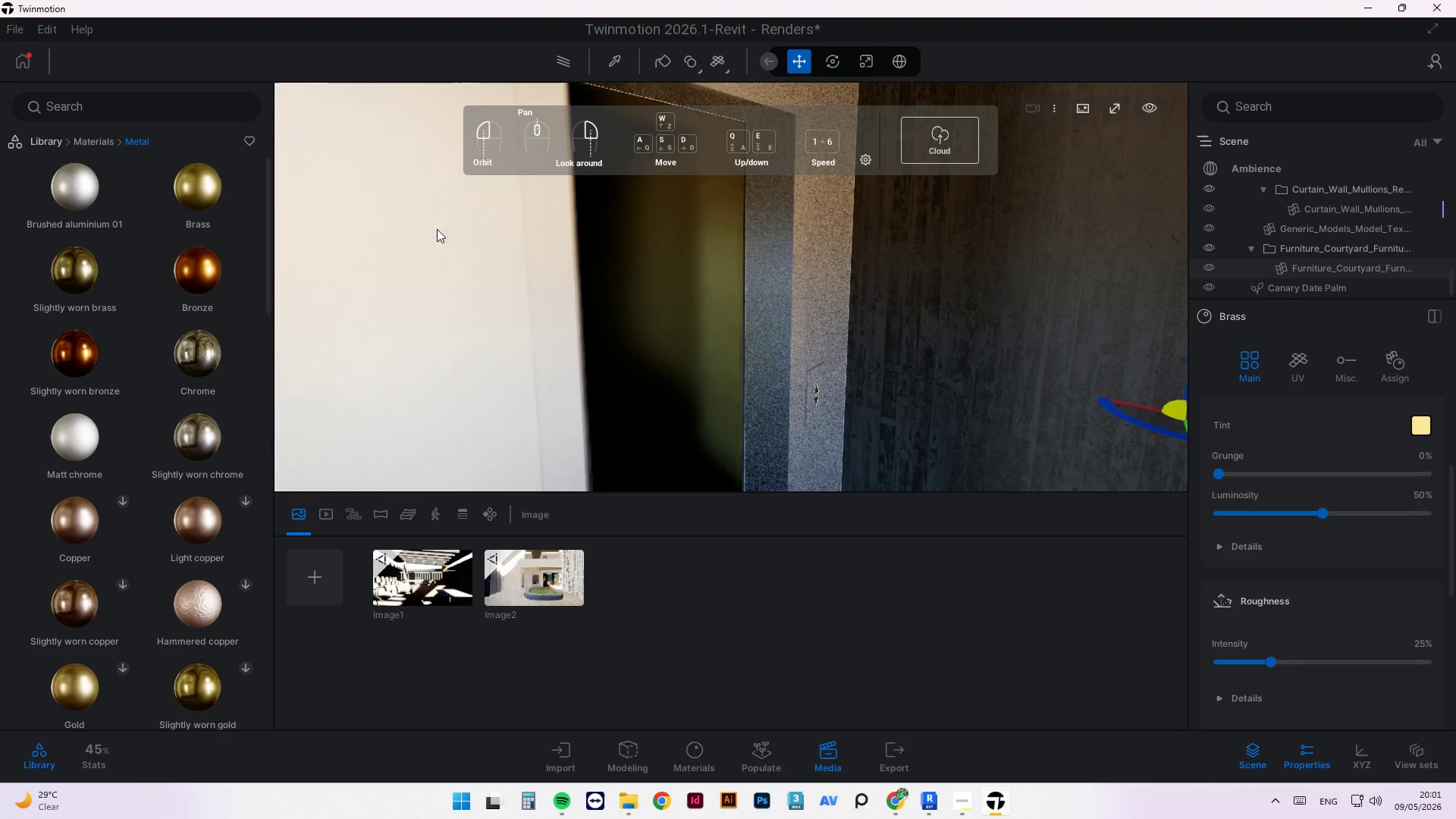 
wait(8.23)
 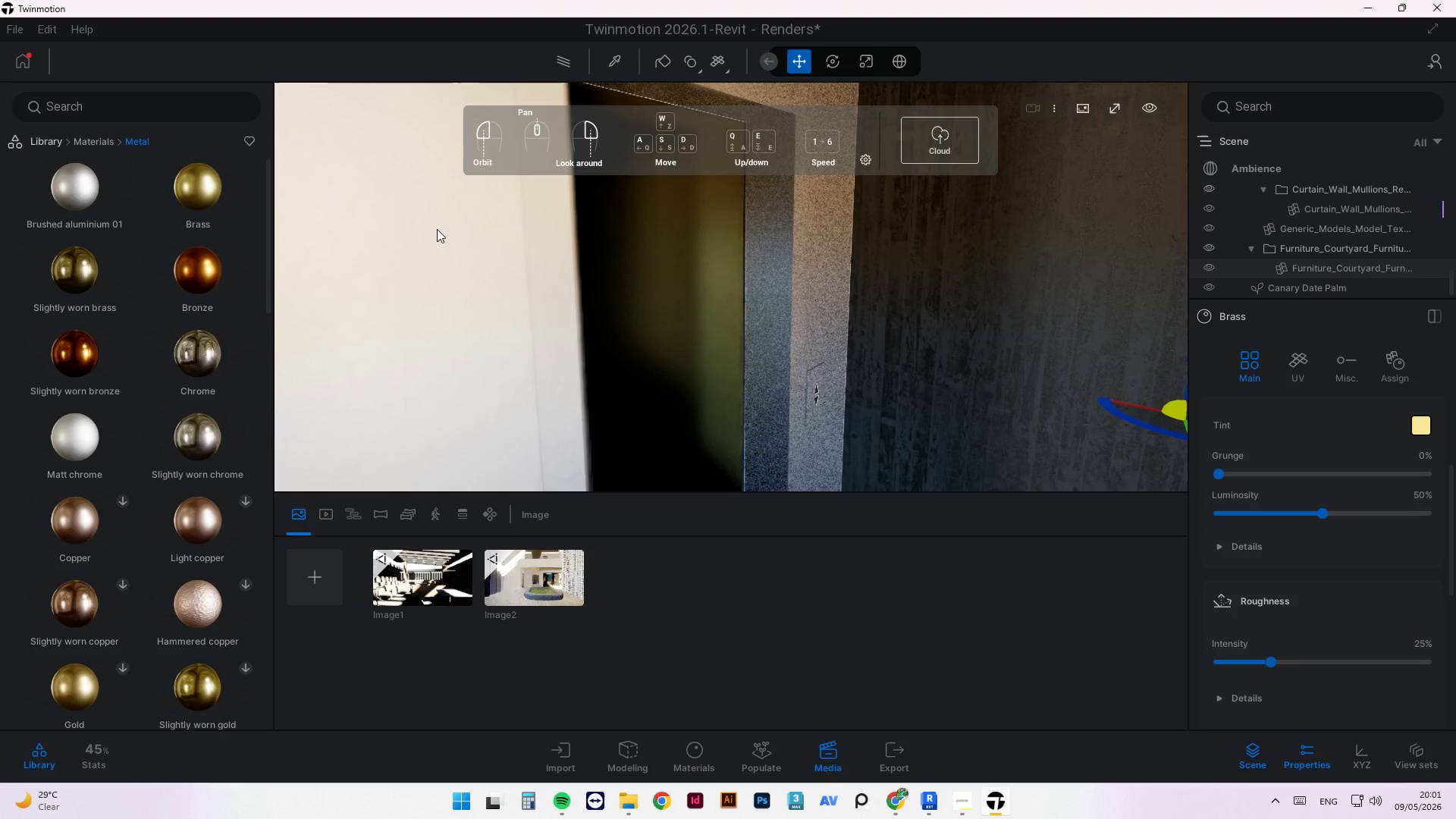 
left_click_drag(start_coordinate=[195, 434], to_coordinate=[638, 334])
 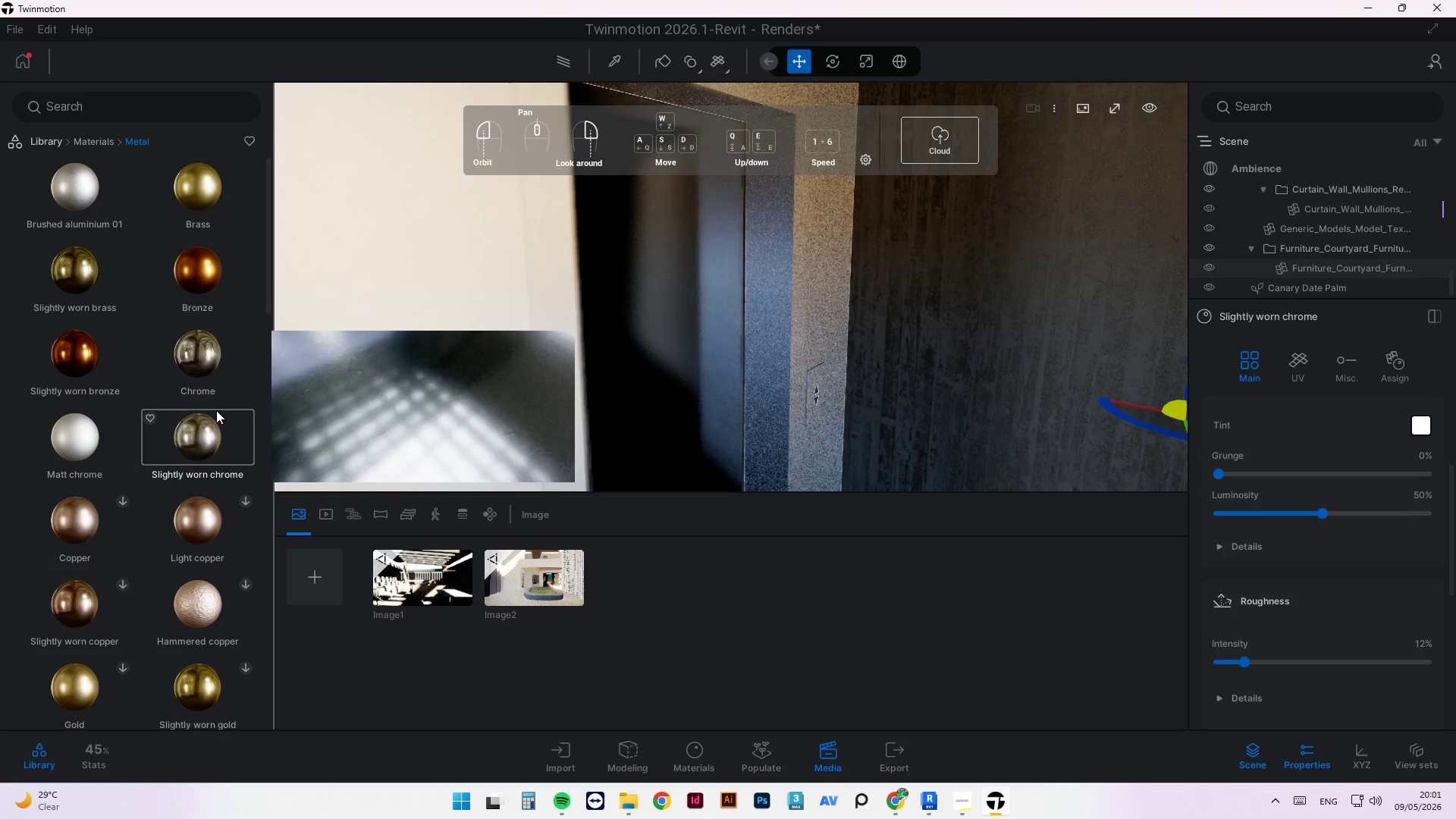 
left_click_drag(start_coordinate=[196, 436], to_coordinate=[785, 330])
 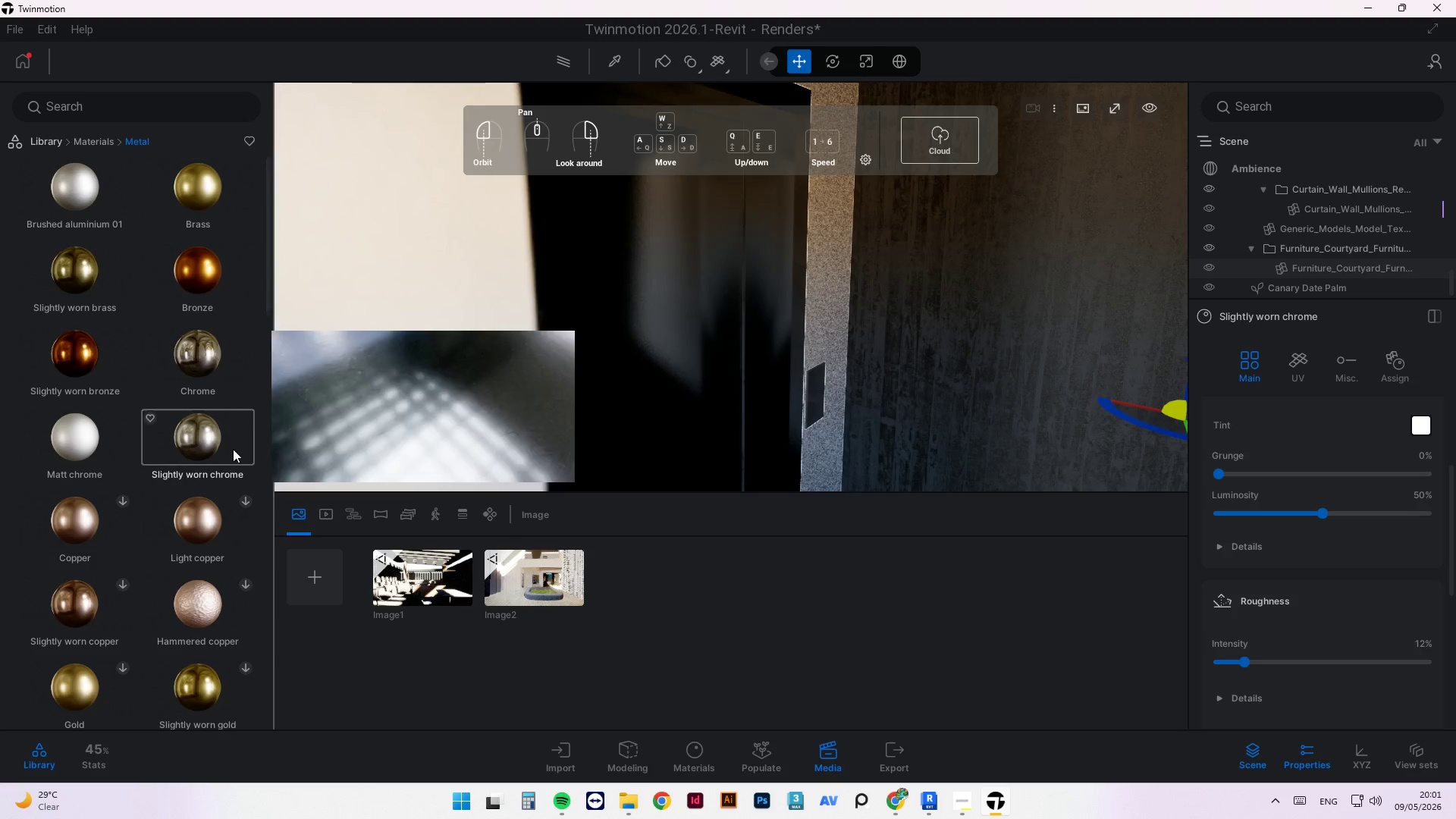 
left_click_drag(start_coordinate=[199, 437], to_coordinate=[816, 394])
 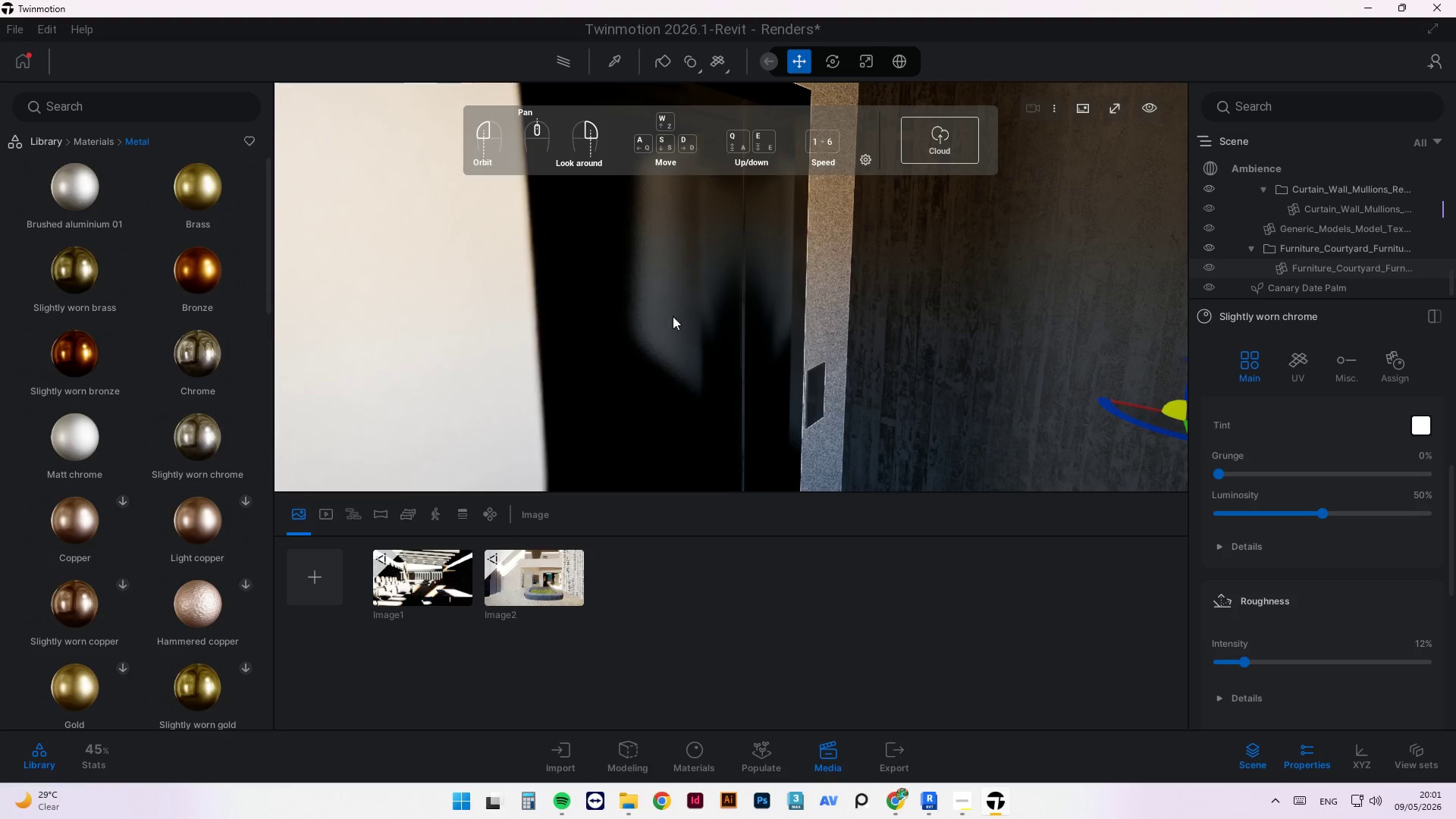 
scroll: coordinate [513, 261], scroll_direction: down, amount: 5.0
 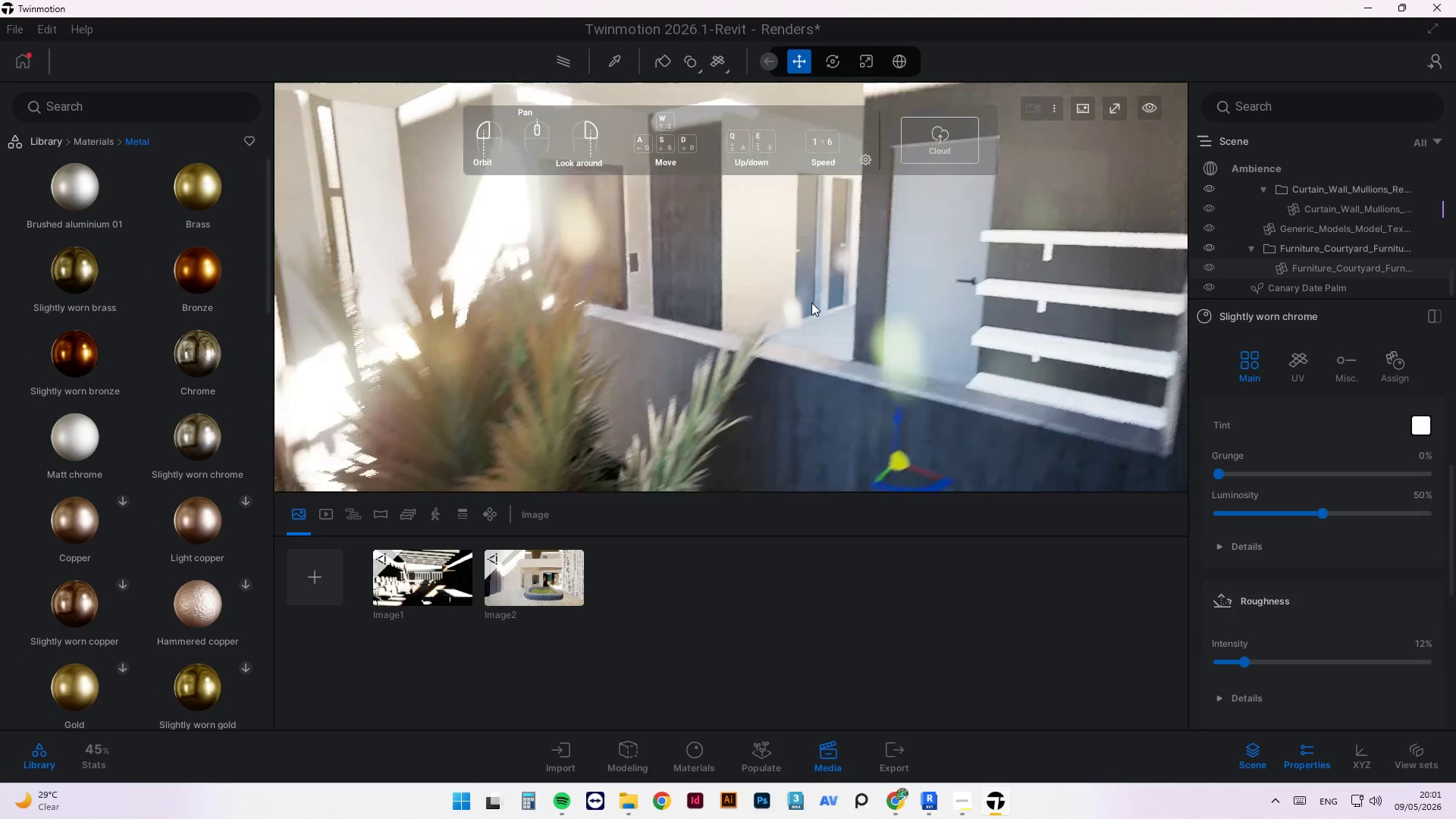 
scroll: coordinate [970, 267], scroll_direction: up, amount: 6.0
 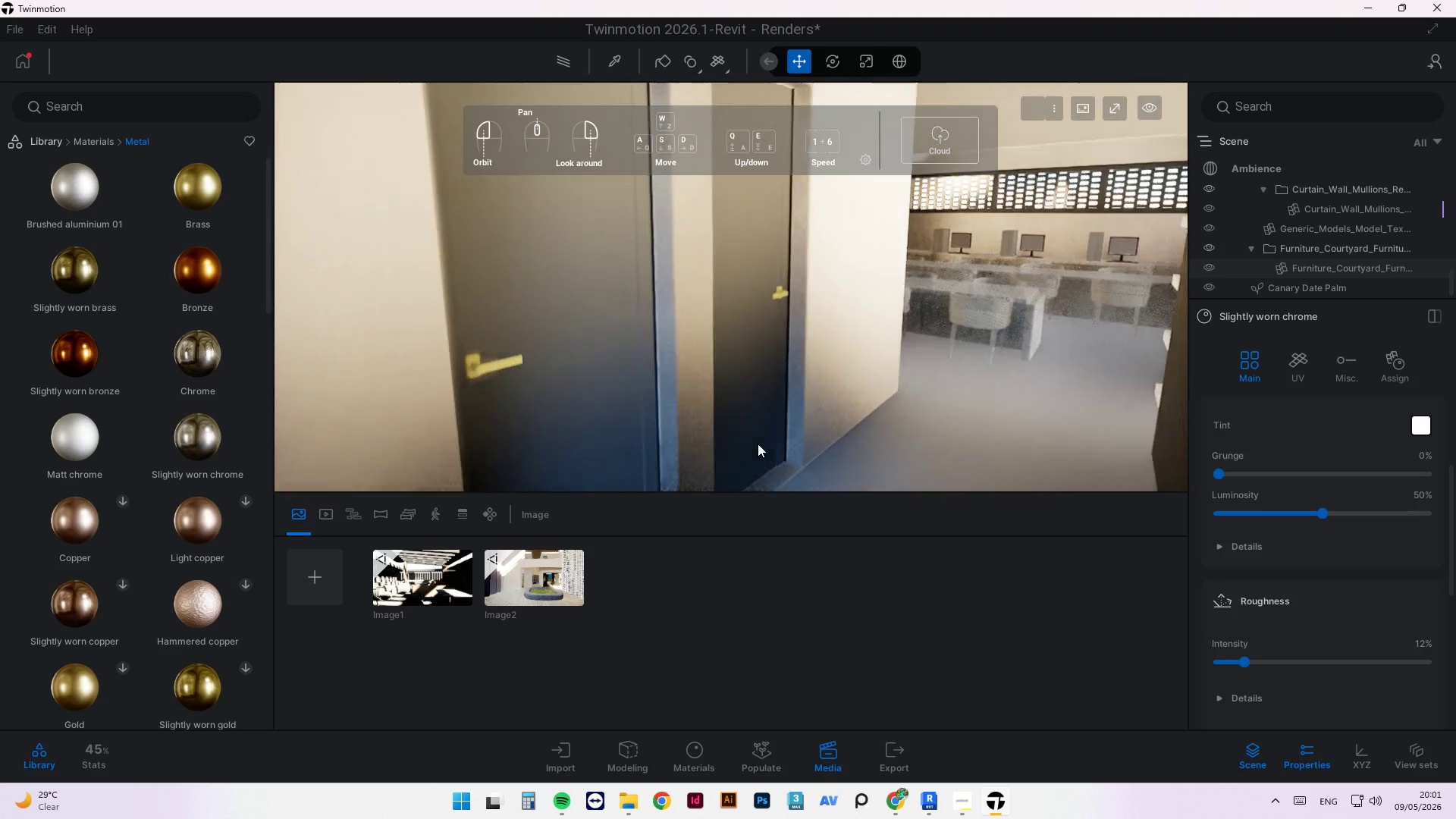 
scroll: coordinate [712, 319], scroll_direction: down, amount: 10.0
 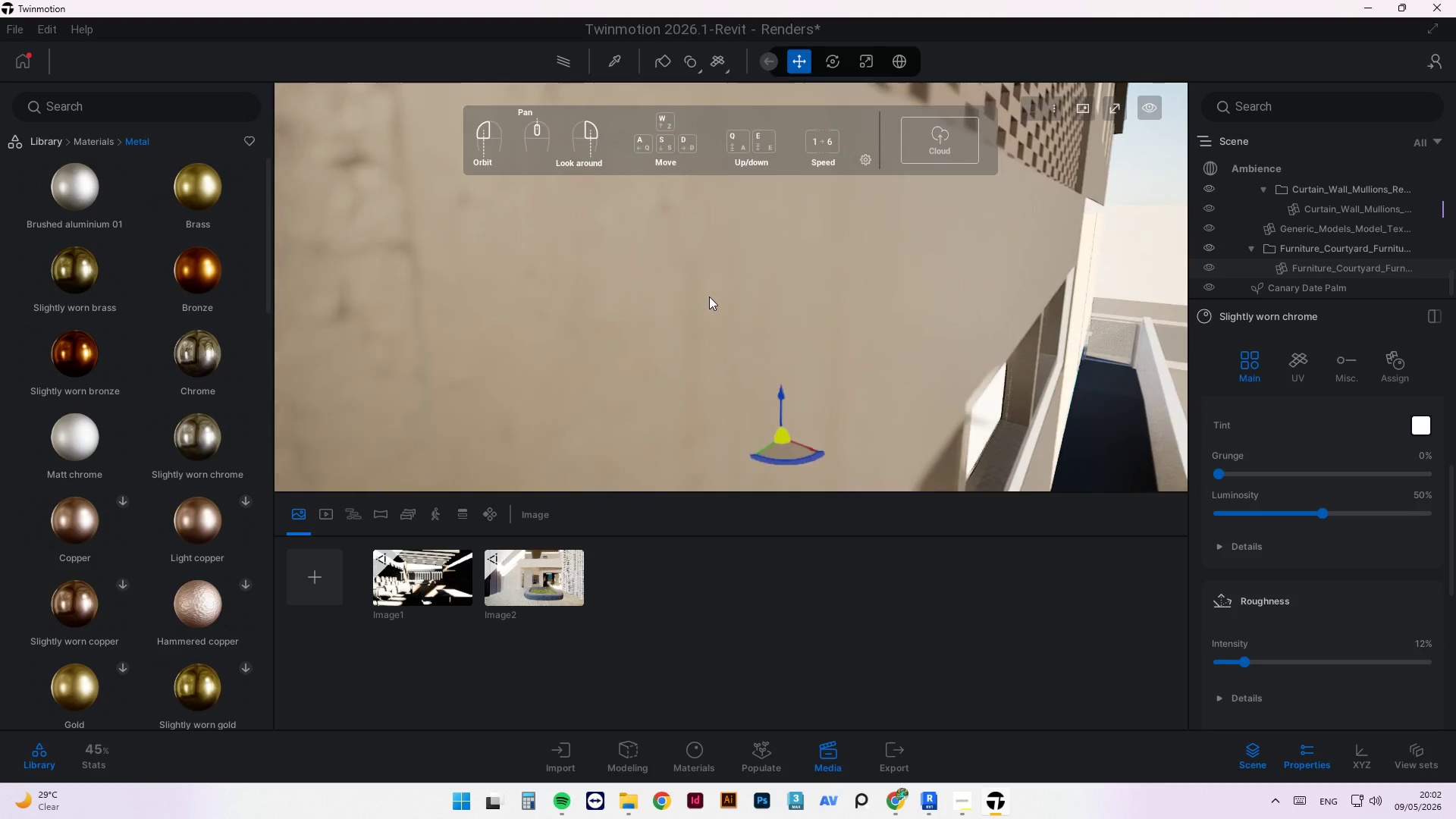 
left_click_drag(start_coordinate=[699, 298], to_coordinate=[805, 313])
 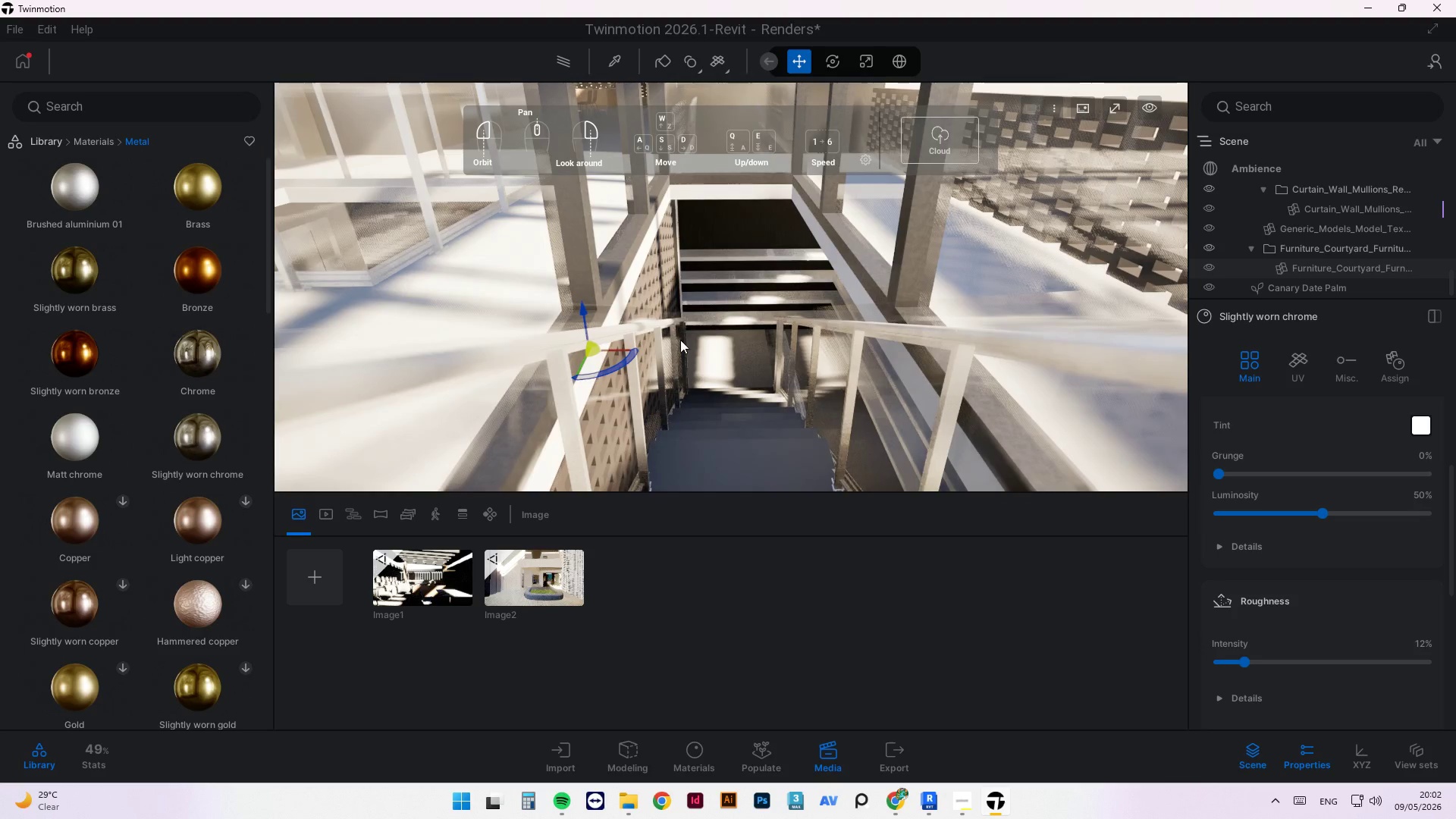 
scroll: coordinate [570, 386], scroll_direction: up, amount: 5.0
 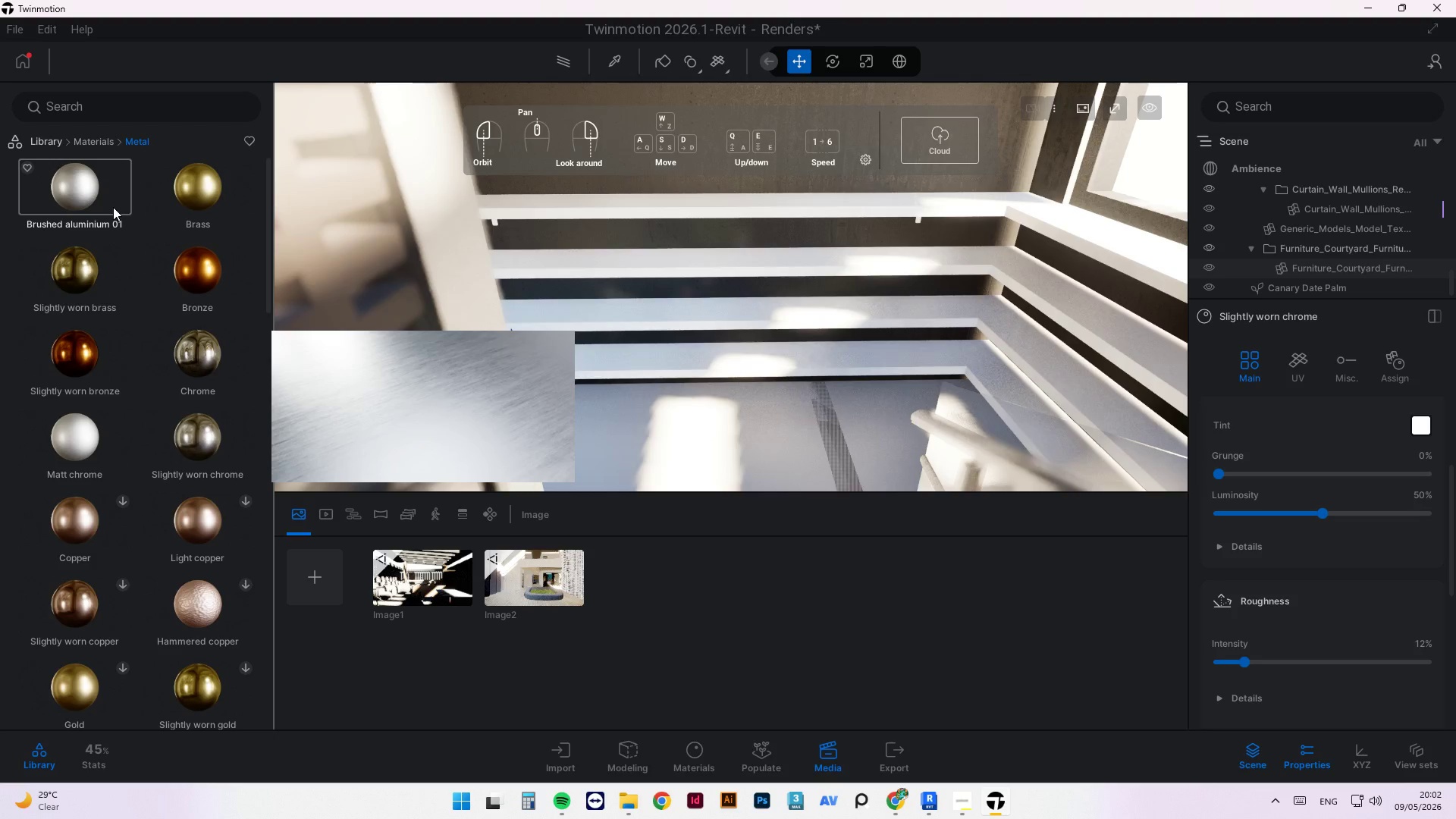 
left_click_drag(start_coordinate=[199, 340], to_coordinate=[524, 435])
 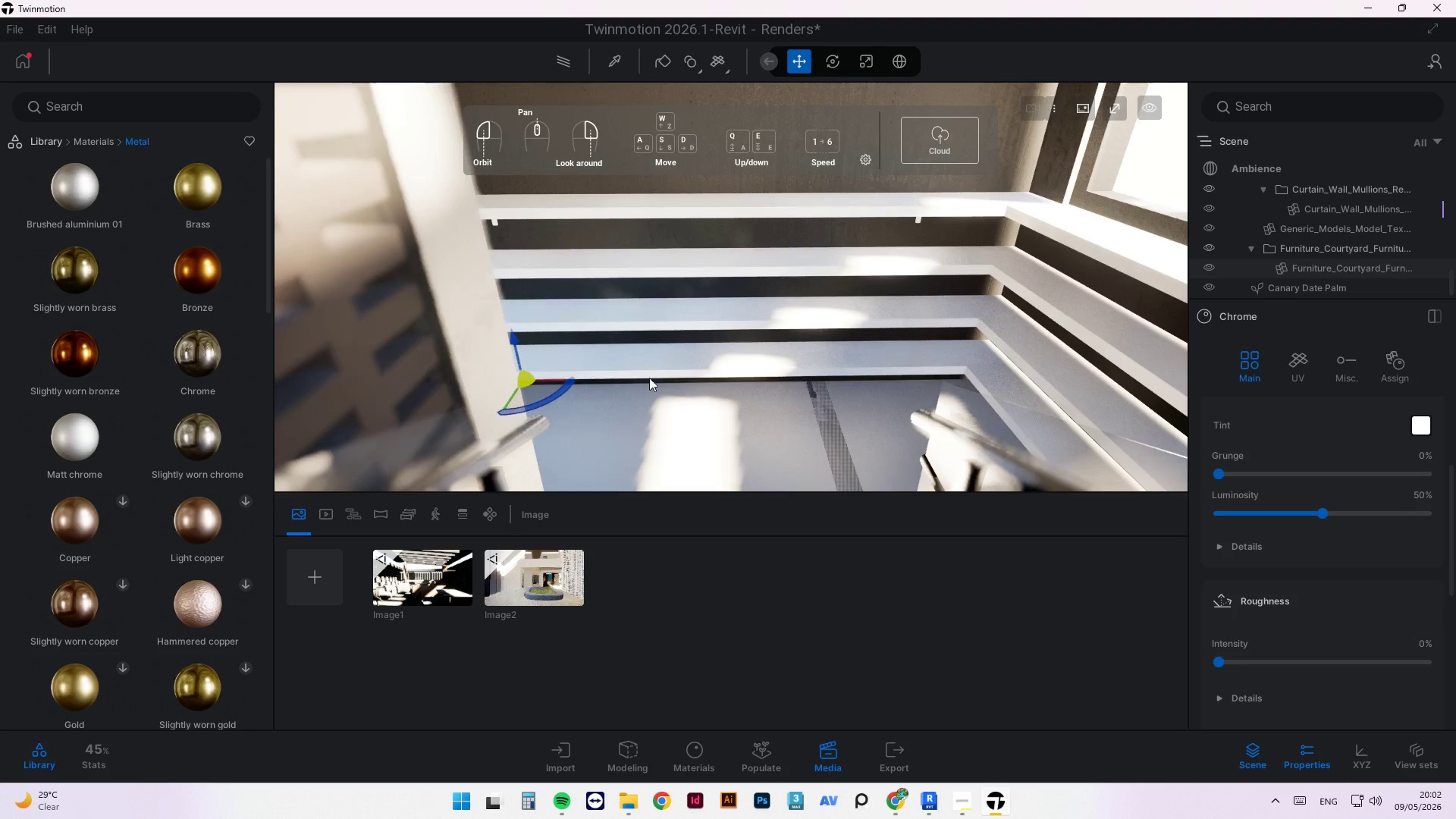 
scroll: coordinate [695, 349], scroll_direction: down, amount: 3.0
 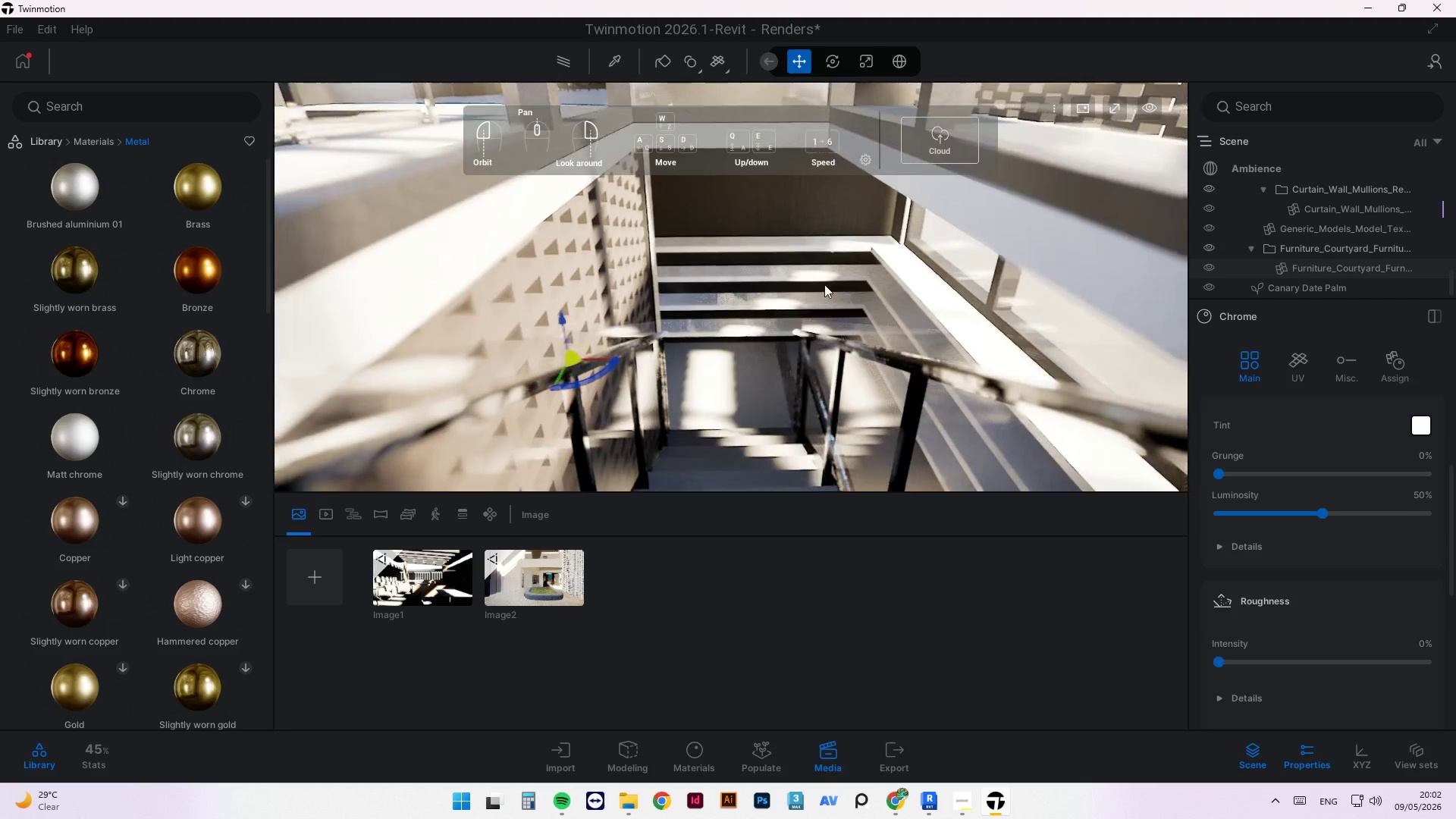 
scroll: coordinate [834, 255], scroll_direction: up, amount: 2.0
 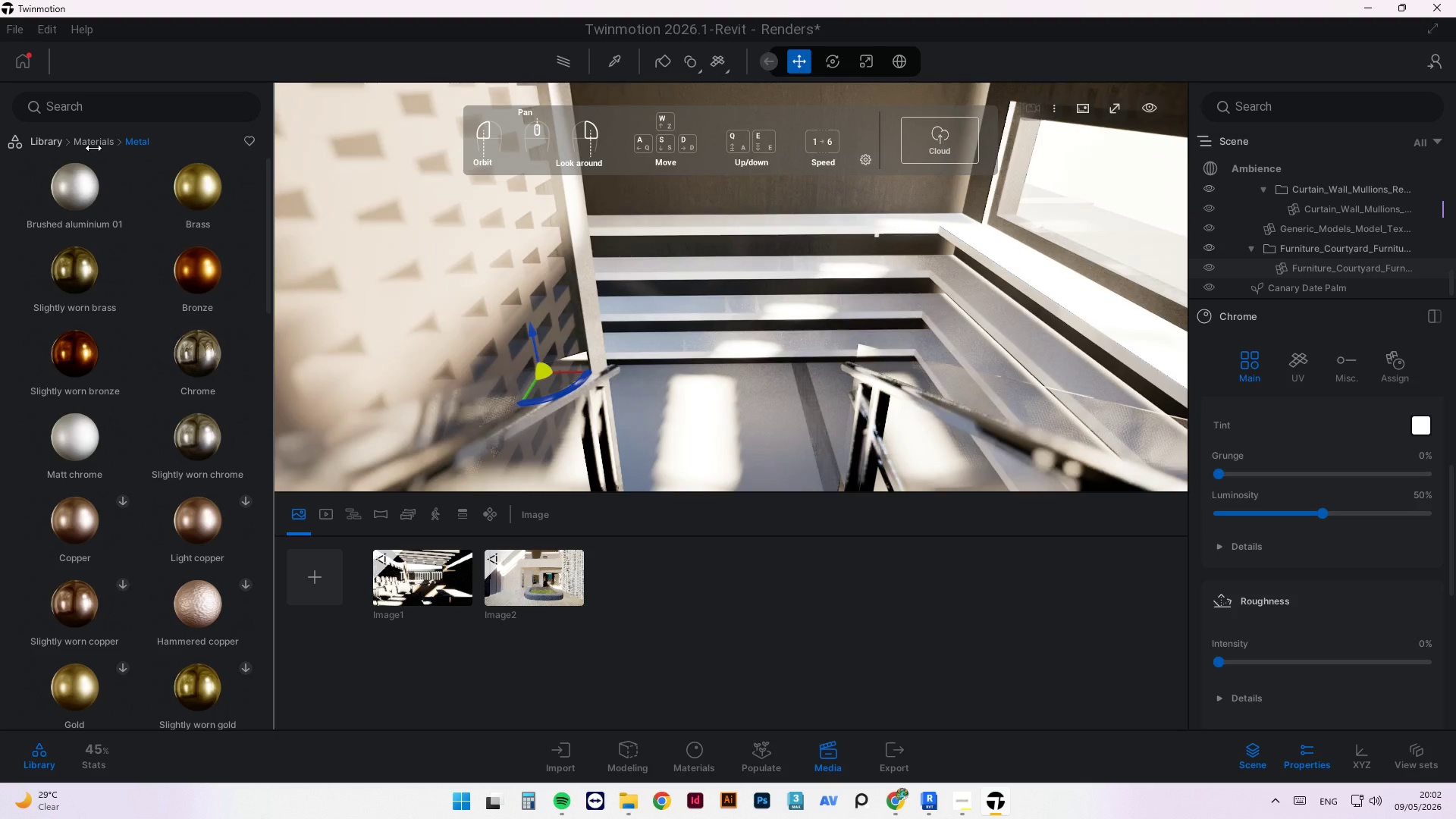 
double_click([93, 144])
 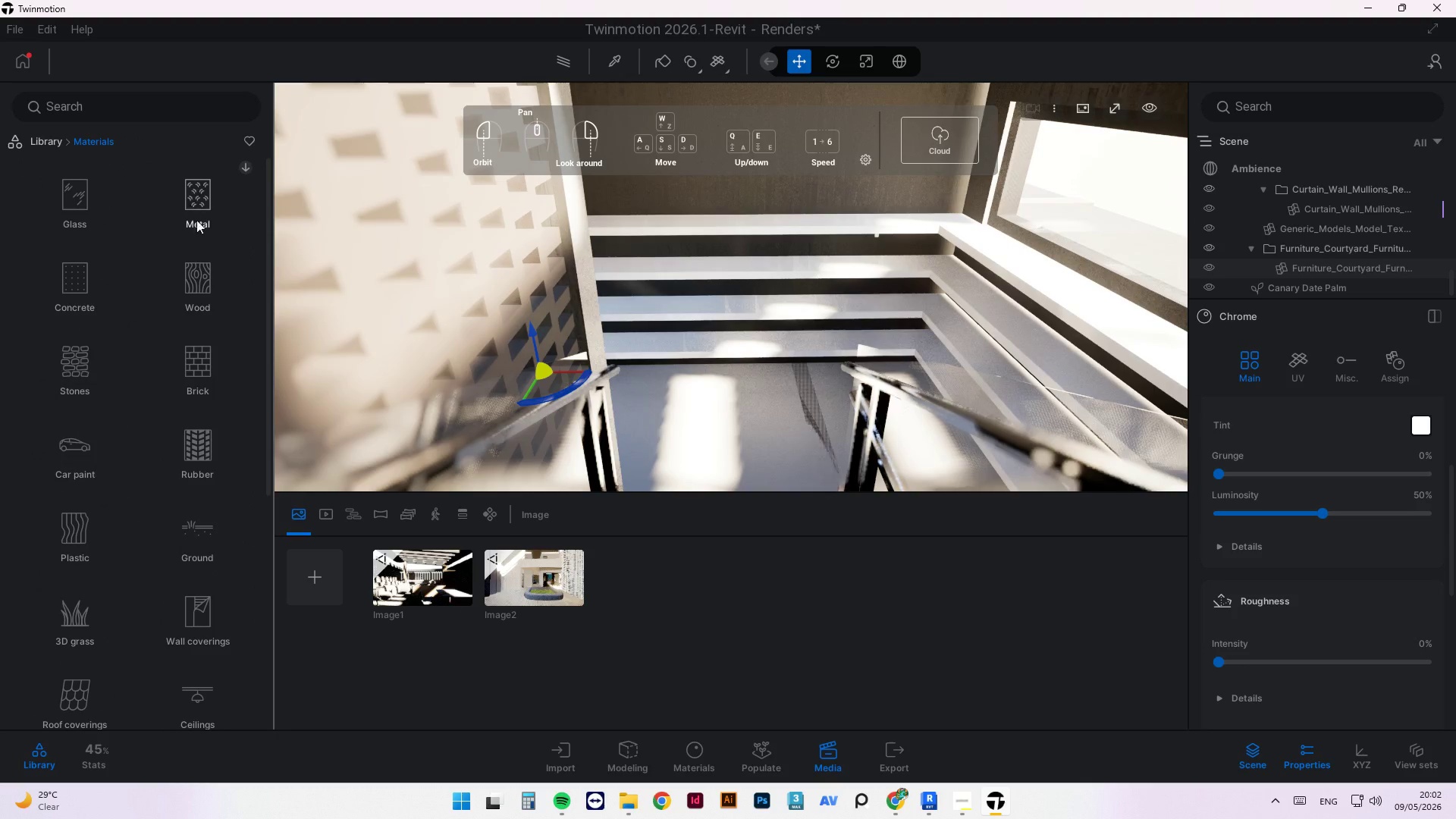 
left_click([213, 280])
 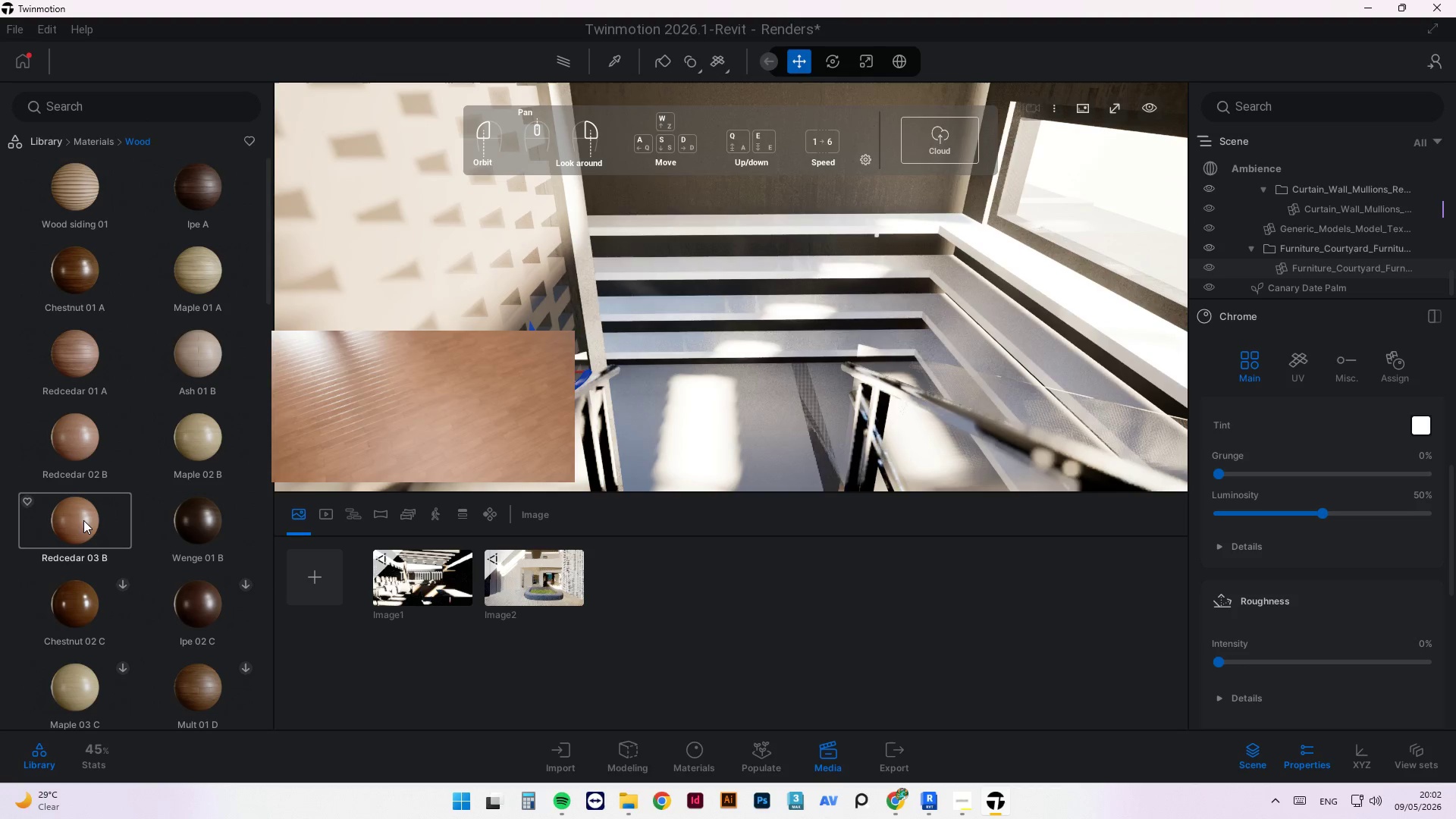 
scroll: coordinate [100, 461], scroll_direction: down, amount: 33.0
 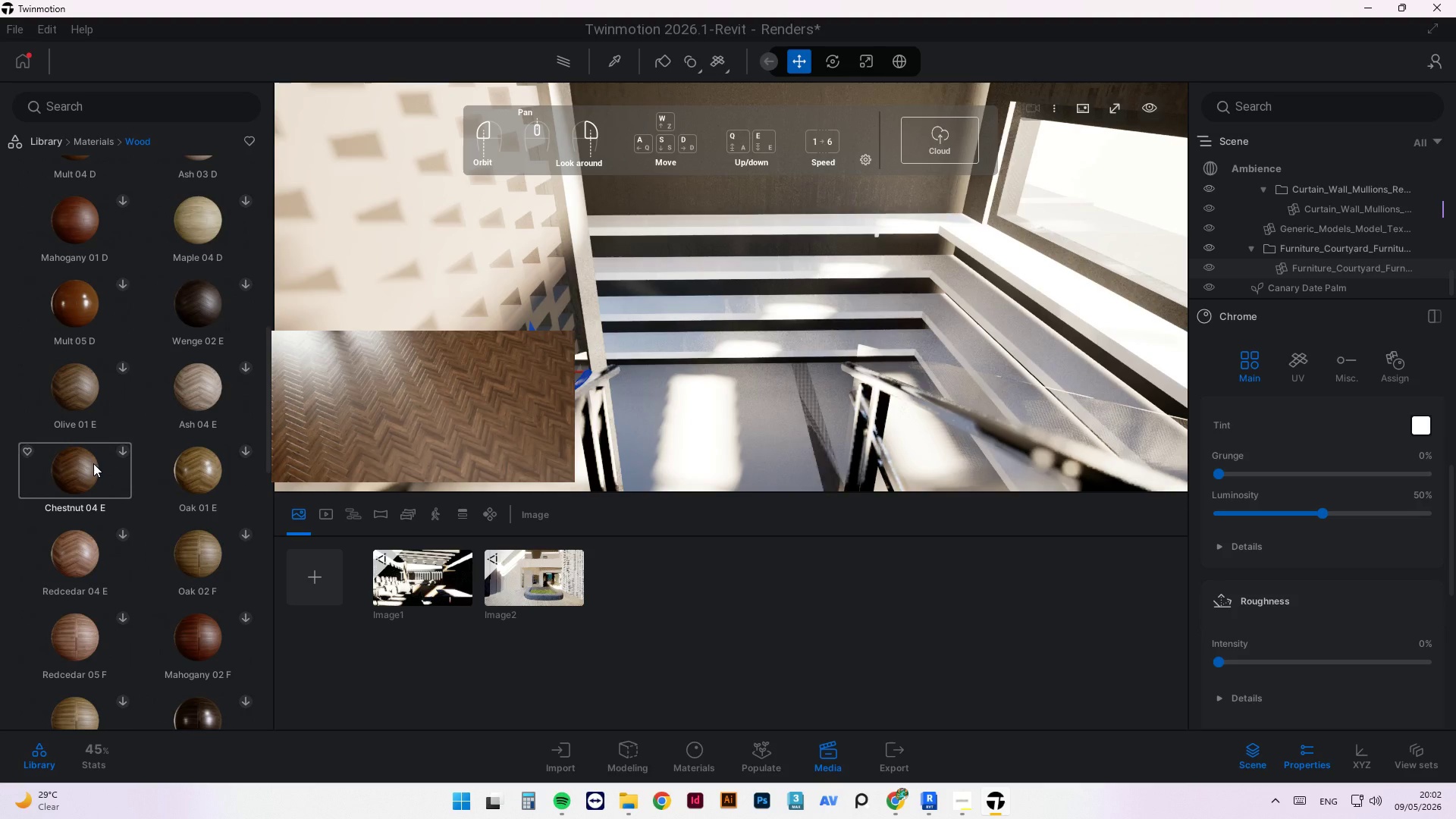 
scroll: coordinate [183, 545], scroll_direction: down, amount: 26.0
 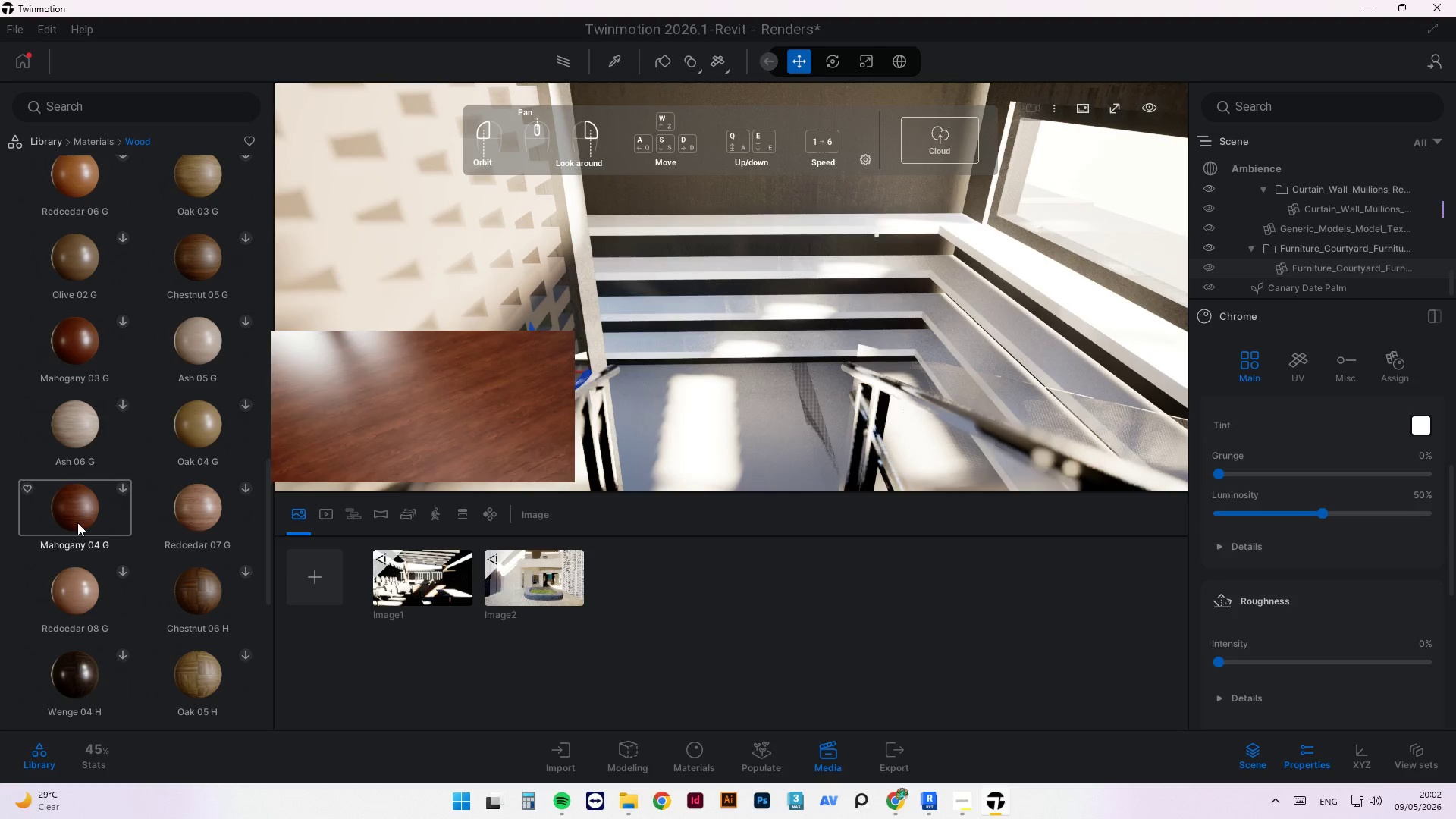 
left_click_drag(start_coordinate=[77, 520], to_coordinate=[118, 604])
 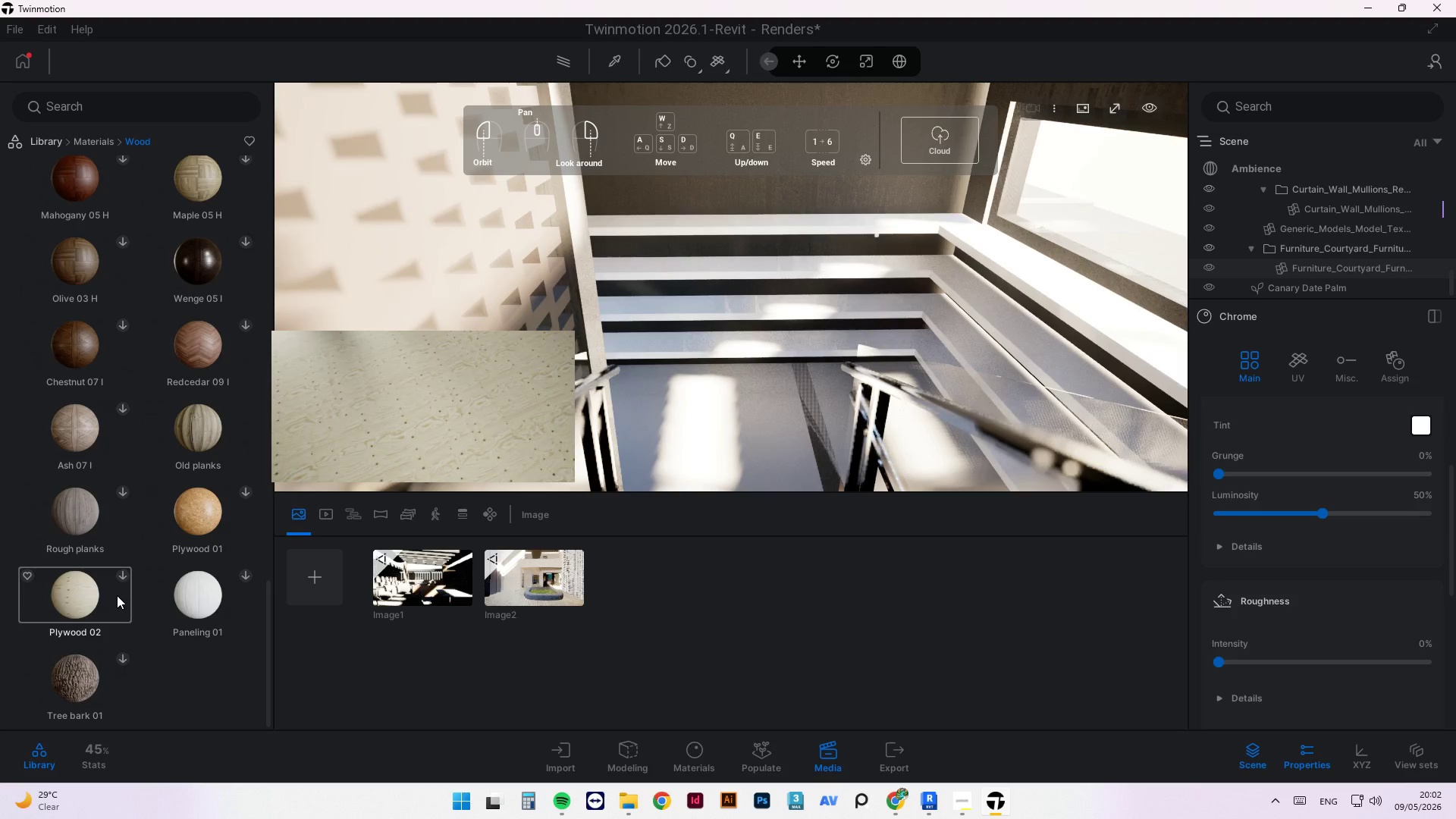 
scroll: coordinate [117, 595], scroll_direction: down, amount: 2.0
 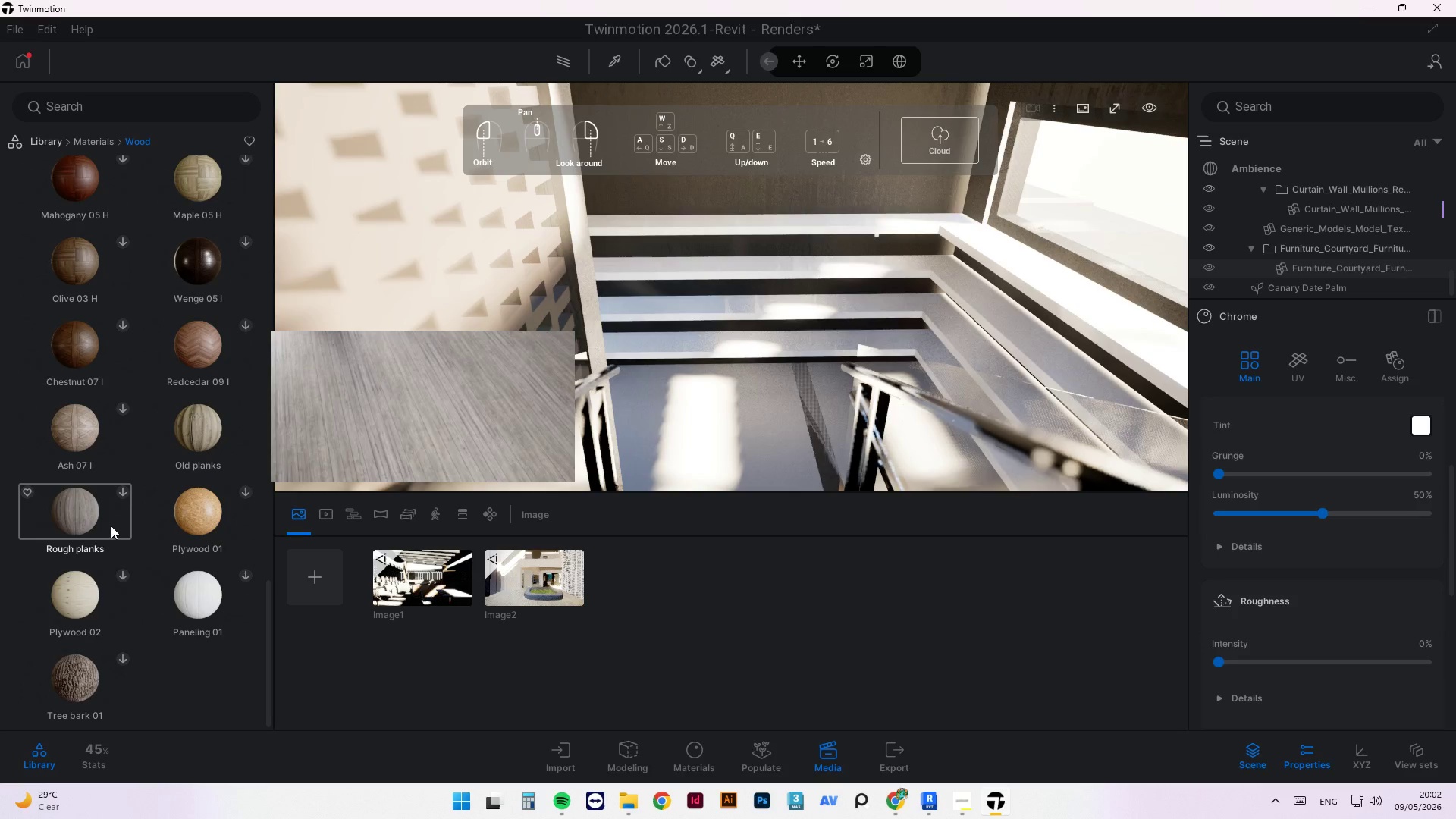 
scroll: coordinate [117, 261], scroll_direction: up, amount: 9.0
 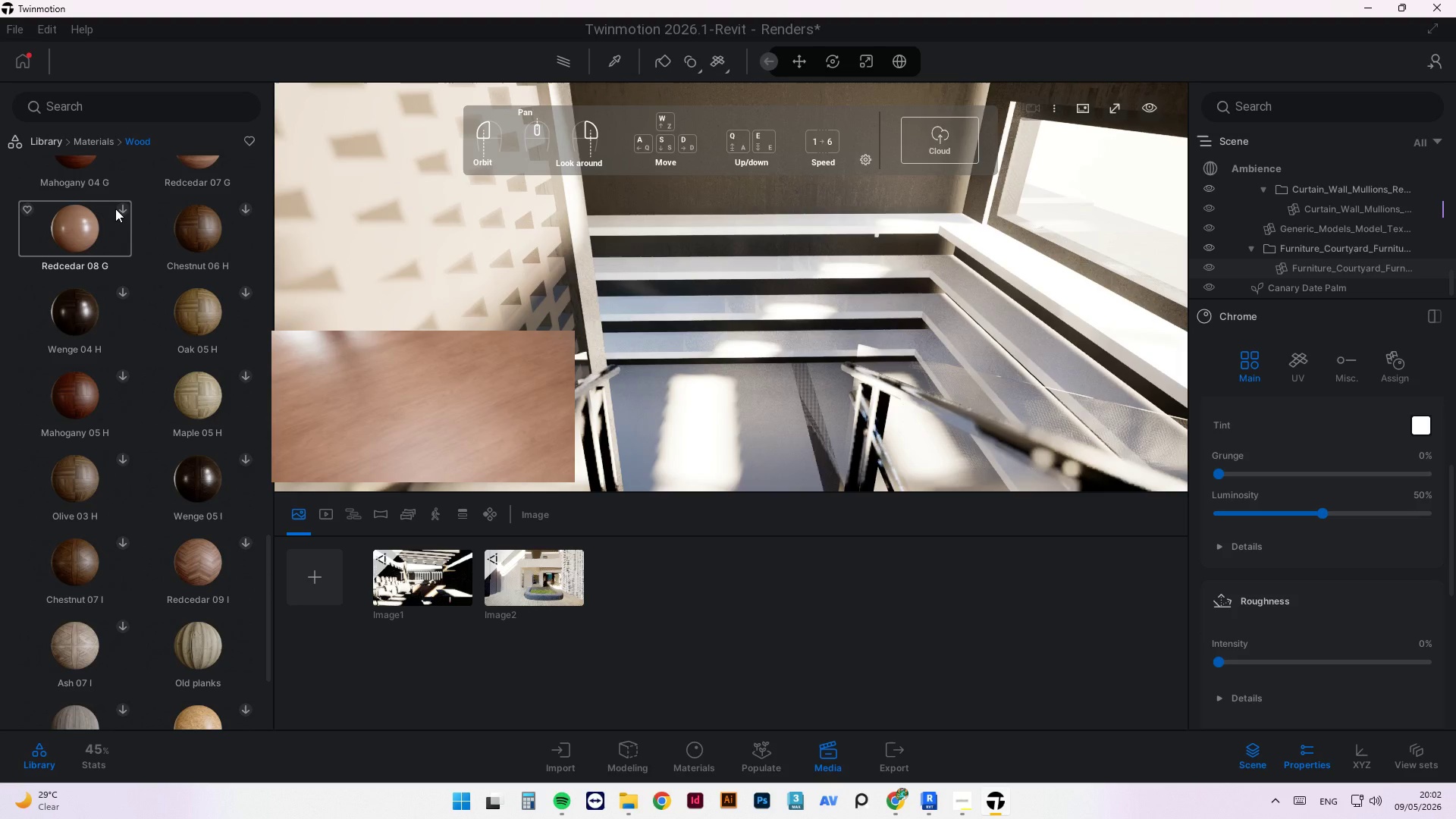 
left_click([123, 209])
 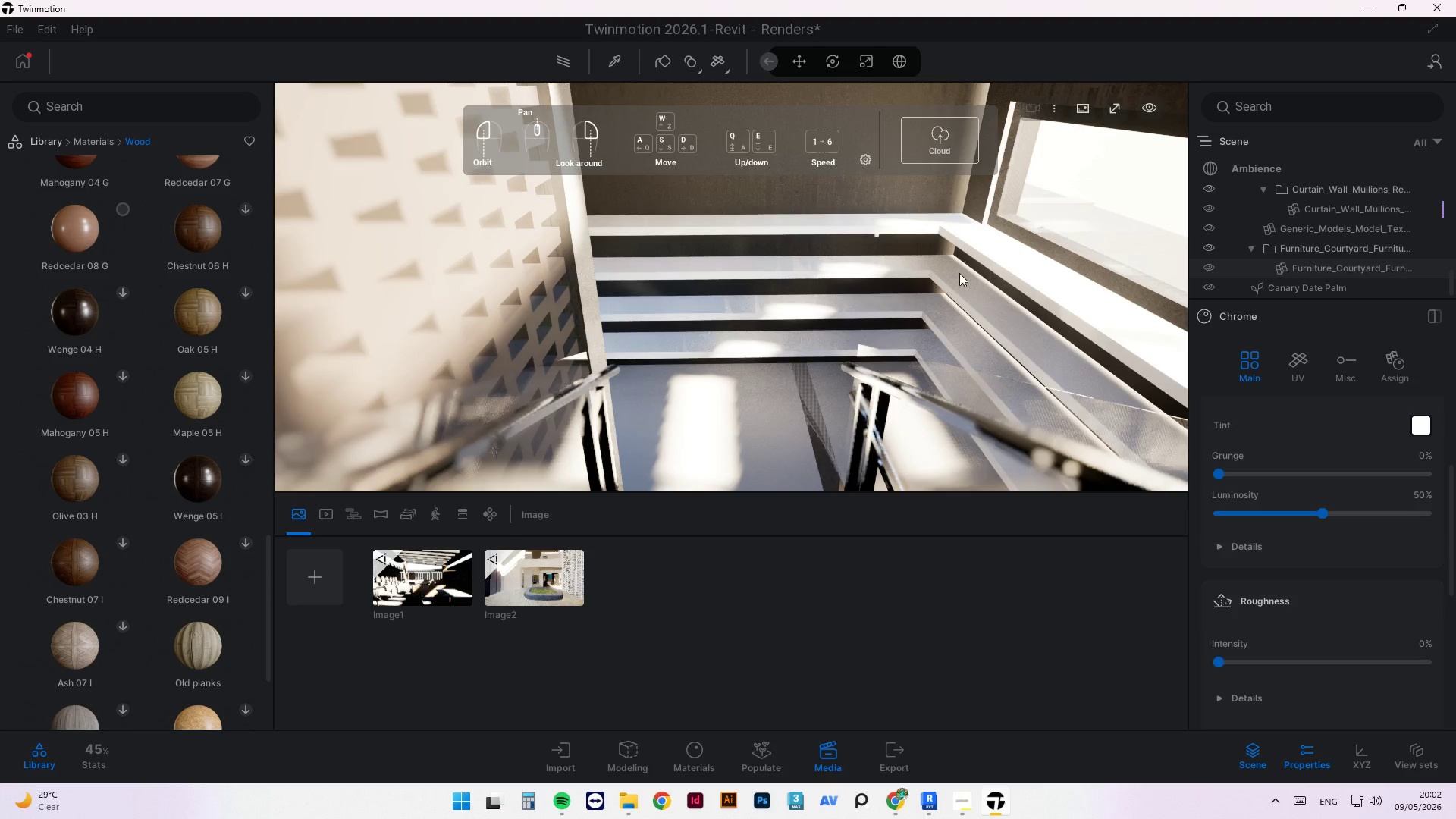 
scroll: coordinate [842, 232], scroll_direction: up, amount: 2.0
 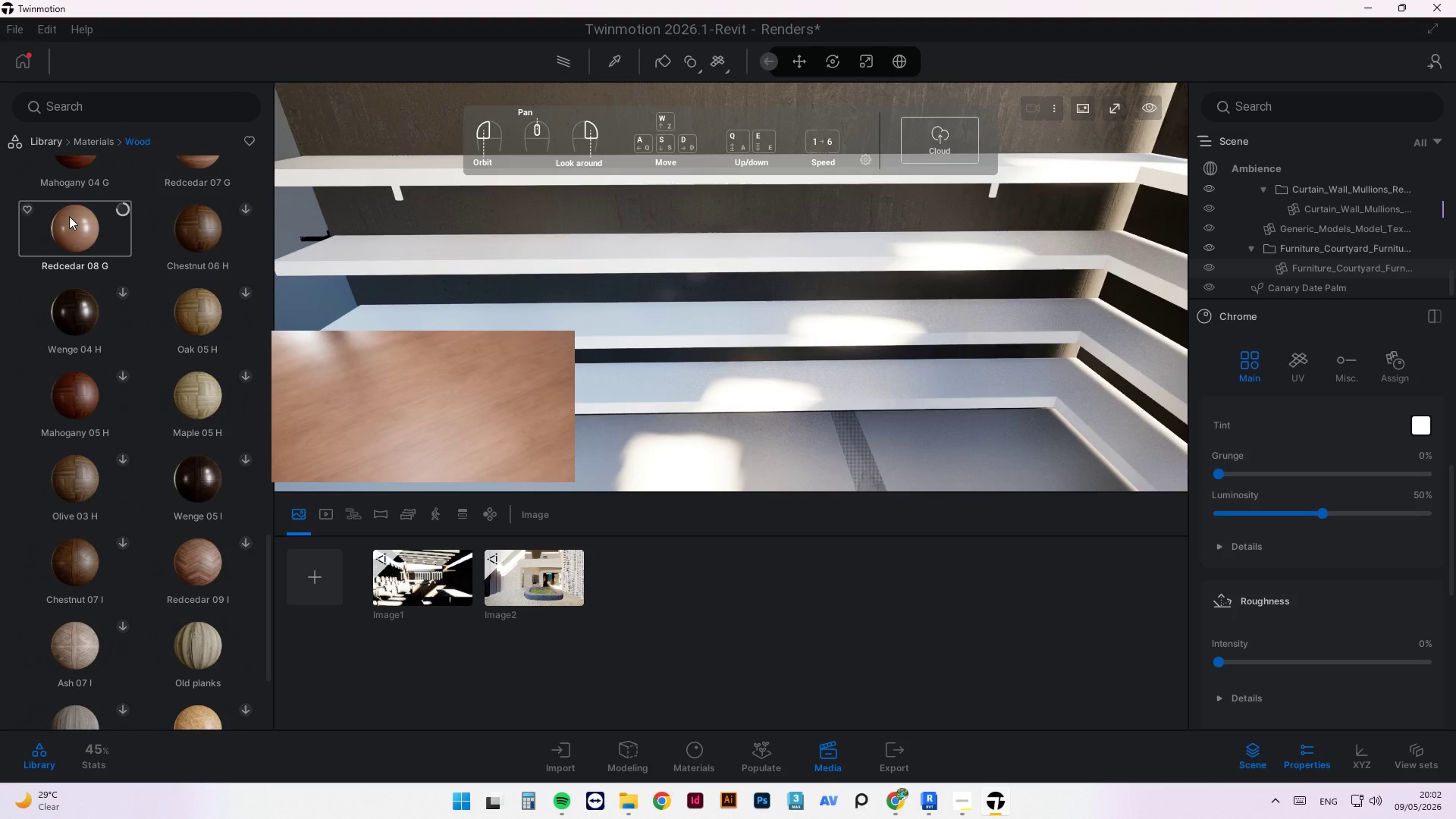 
wait(7.69)
 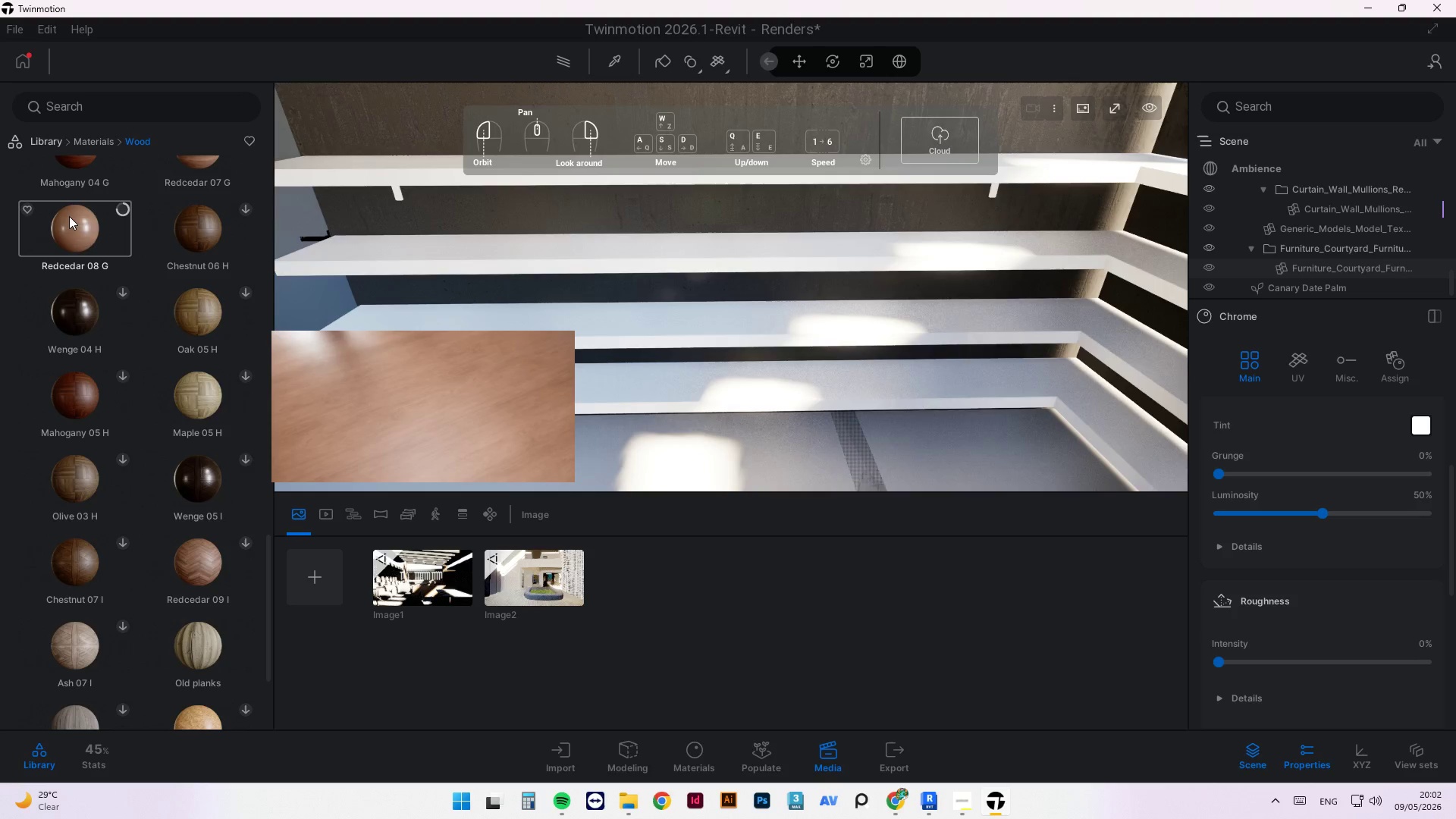 
left_click([124, 376])
 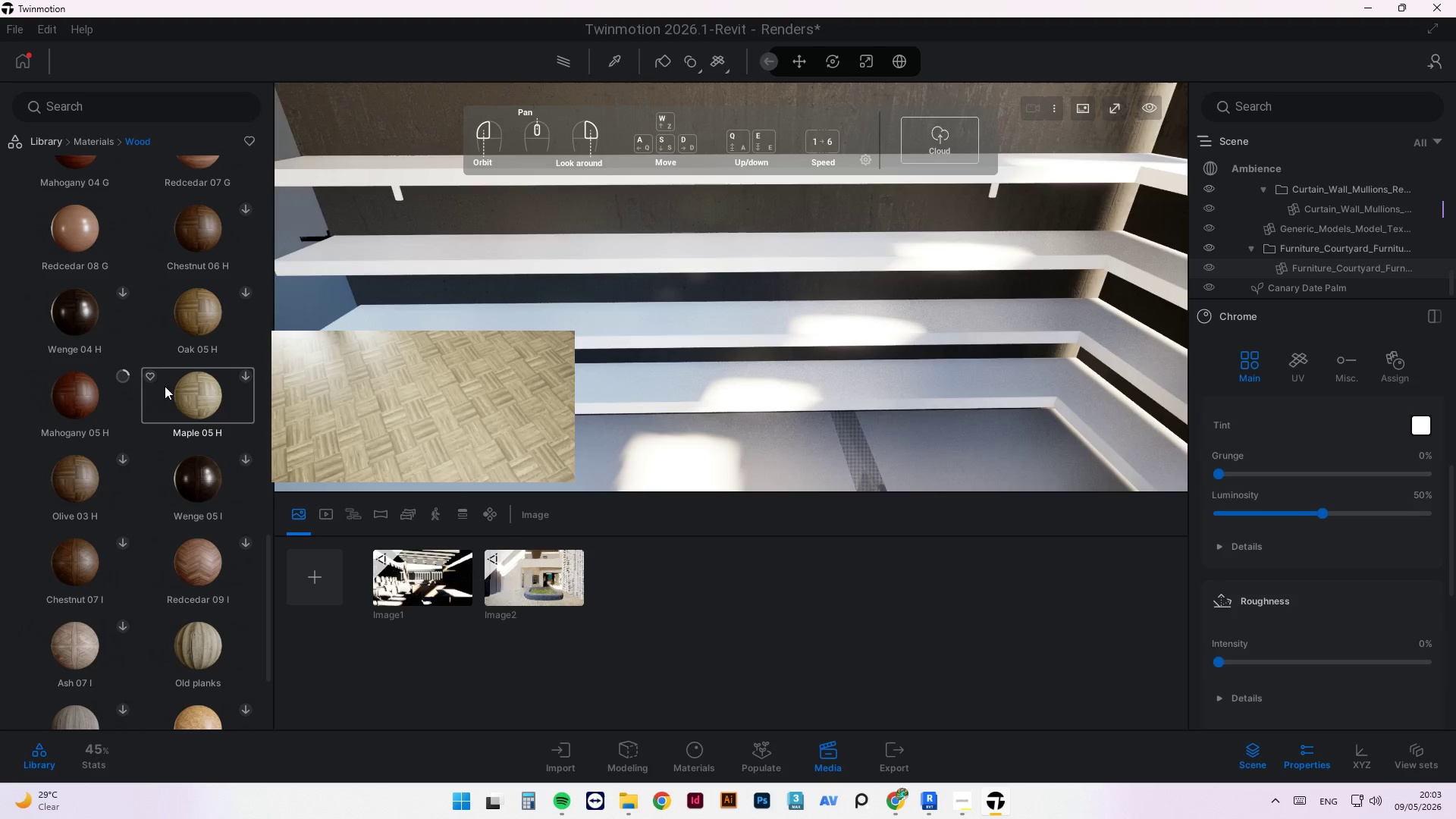 
scroll: coordinate [107, 523], scroll_direction: down, amount: 4.0
 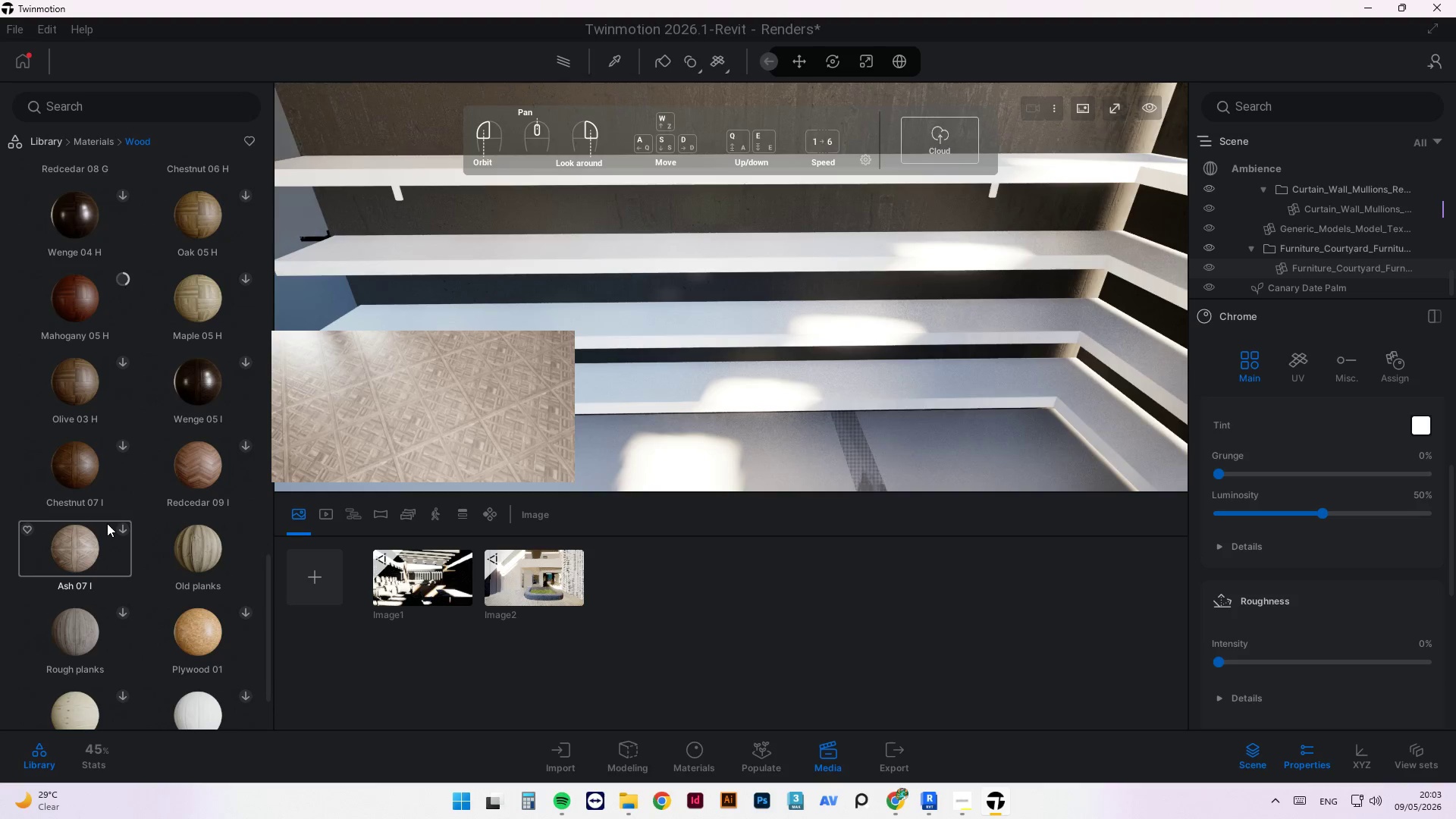 
scroll: coordinate [105, 271], scroll_direction: up, amount: 7.0
 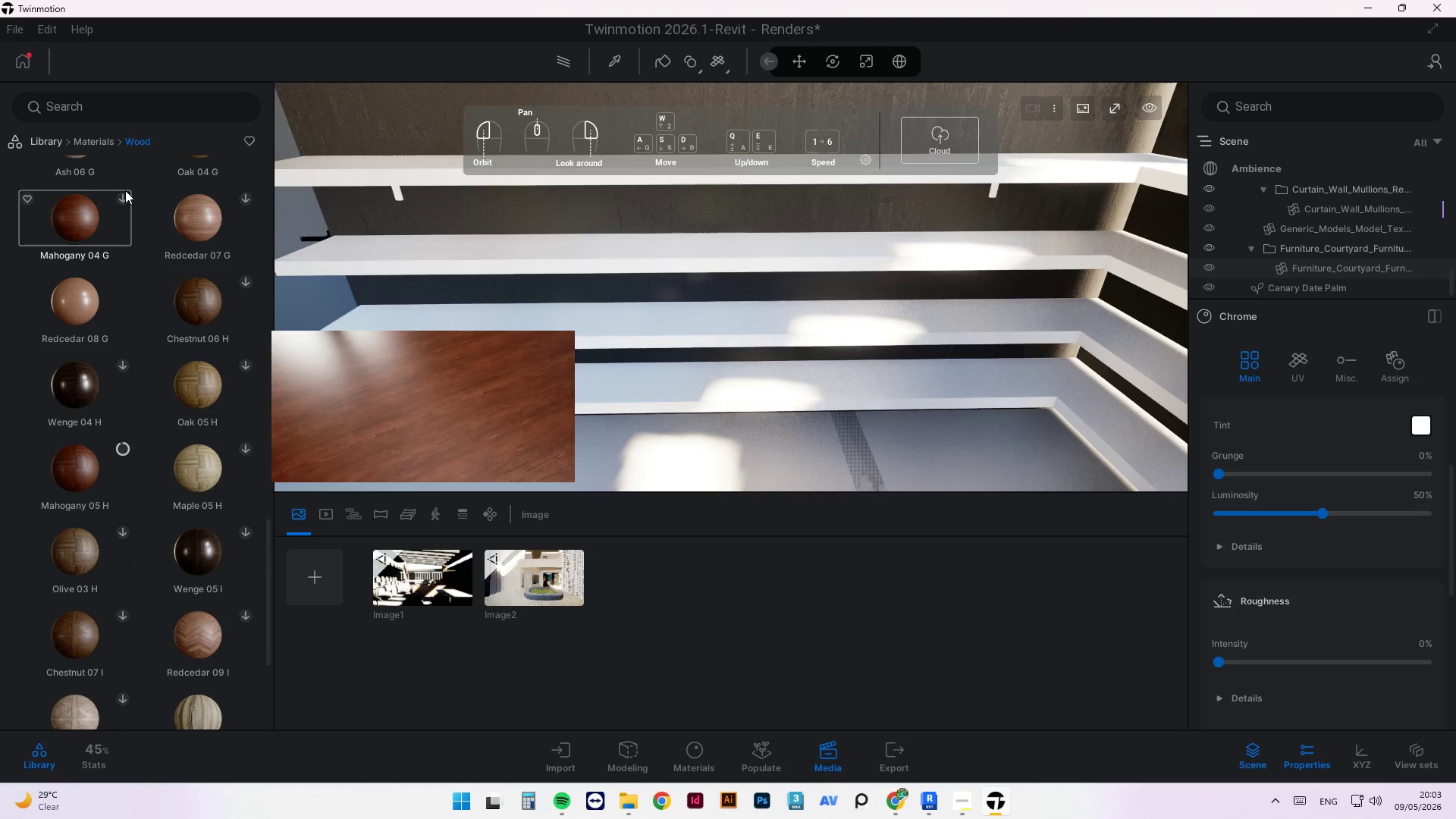 
left_click([125, 195])
 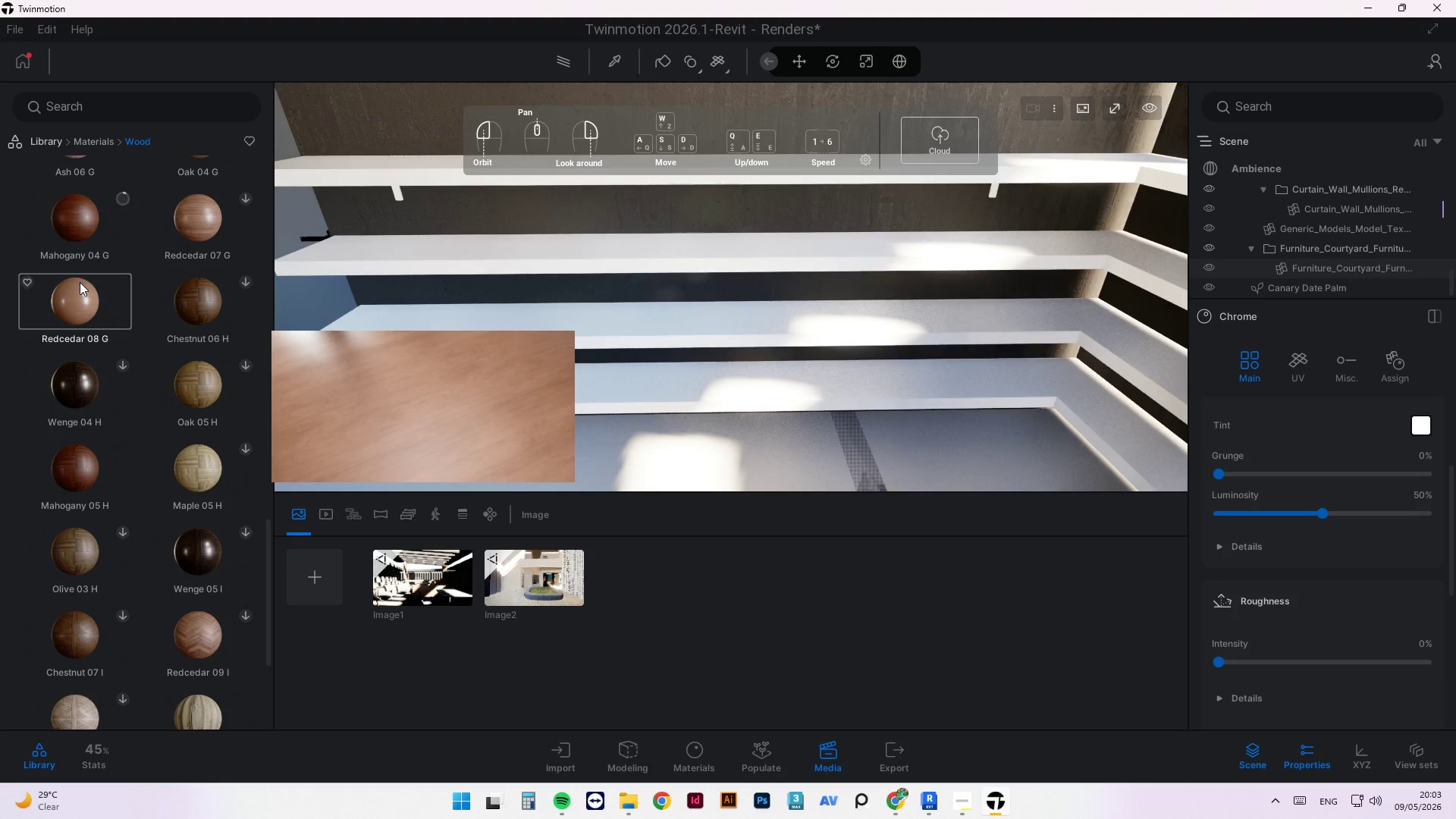 
left_click_drag(start_coordinate=[74, 294], to_coordinate=[526, 248])
 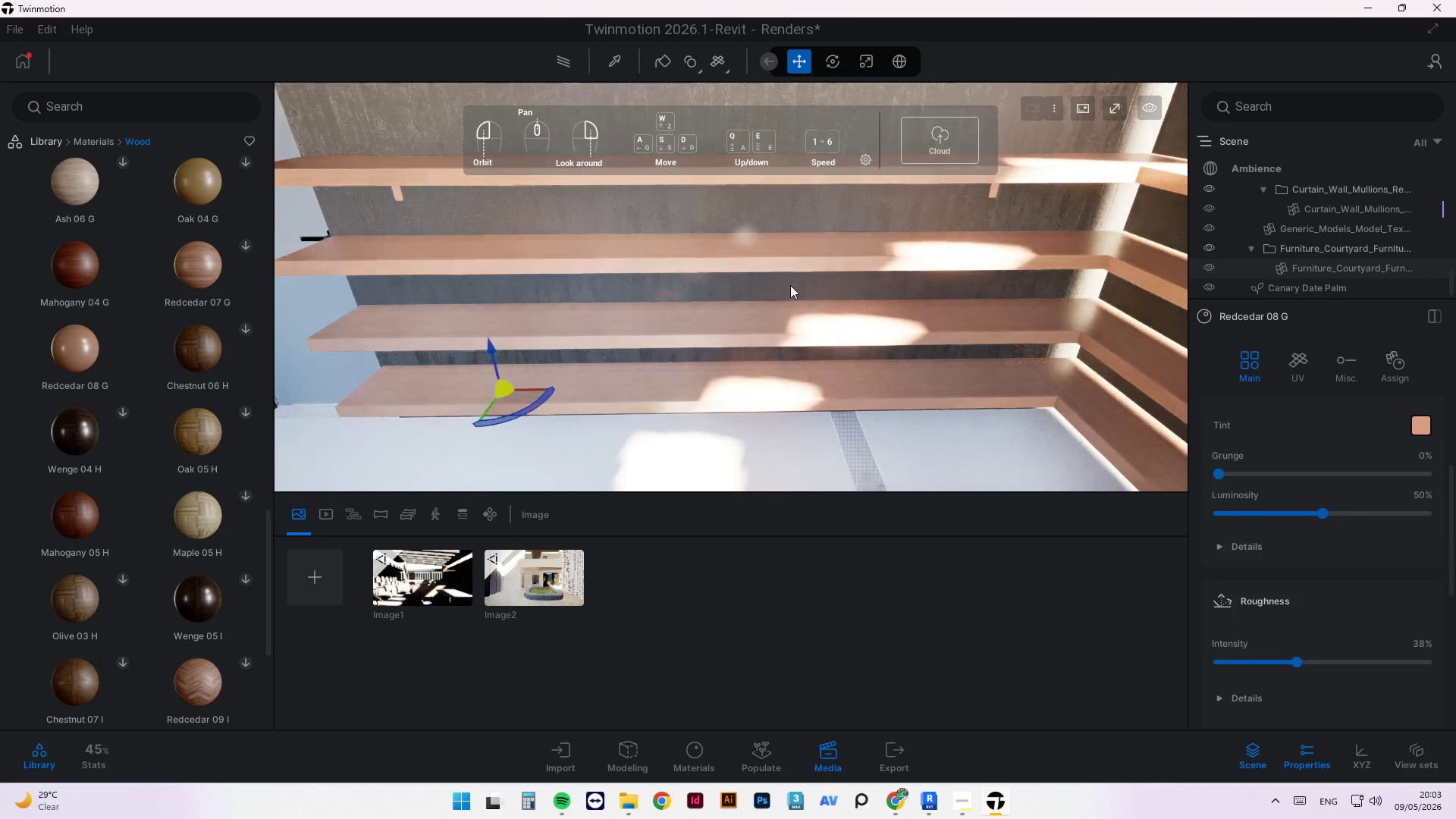 
scroll: coordinate [670, 488], scroll_direction: down, amount: 9.0
 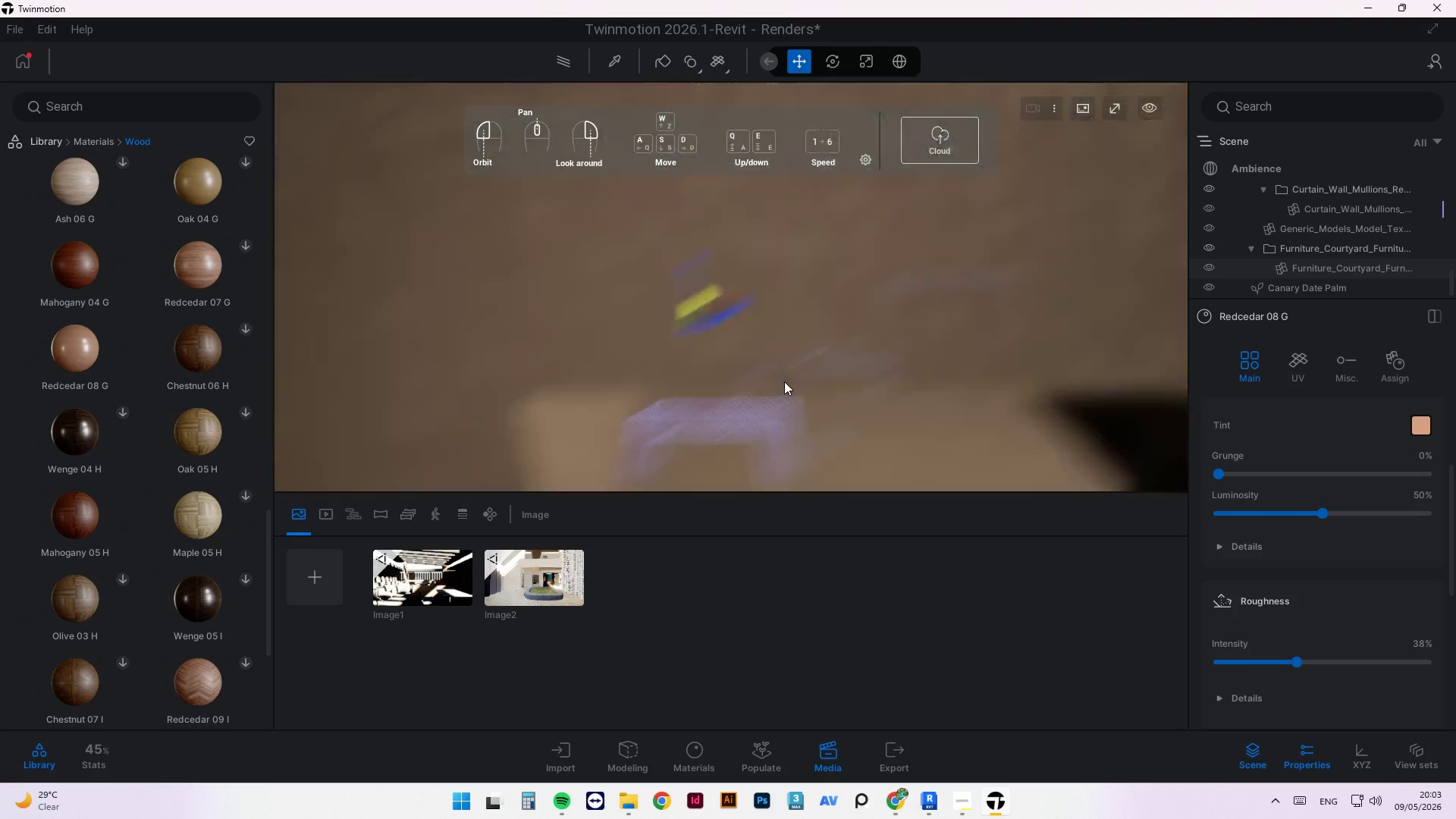 
left_click_drag(start_coordinate=[720, 399], to_coordinate=[917, 265])
 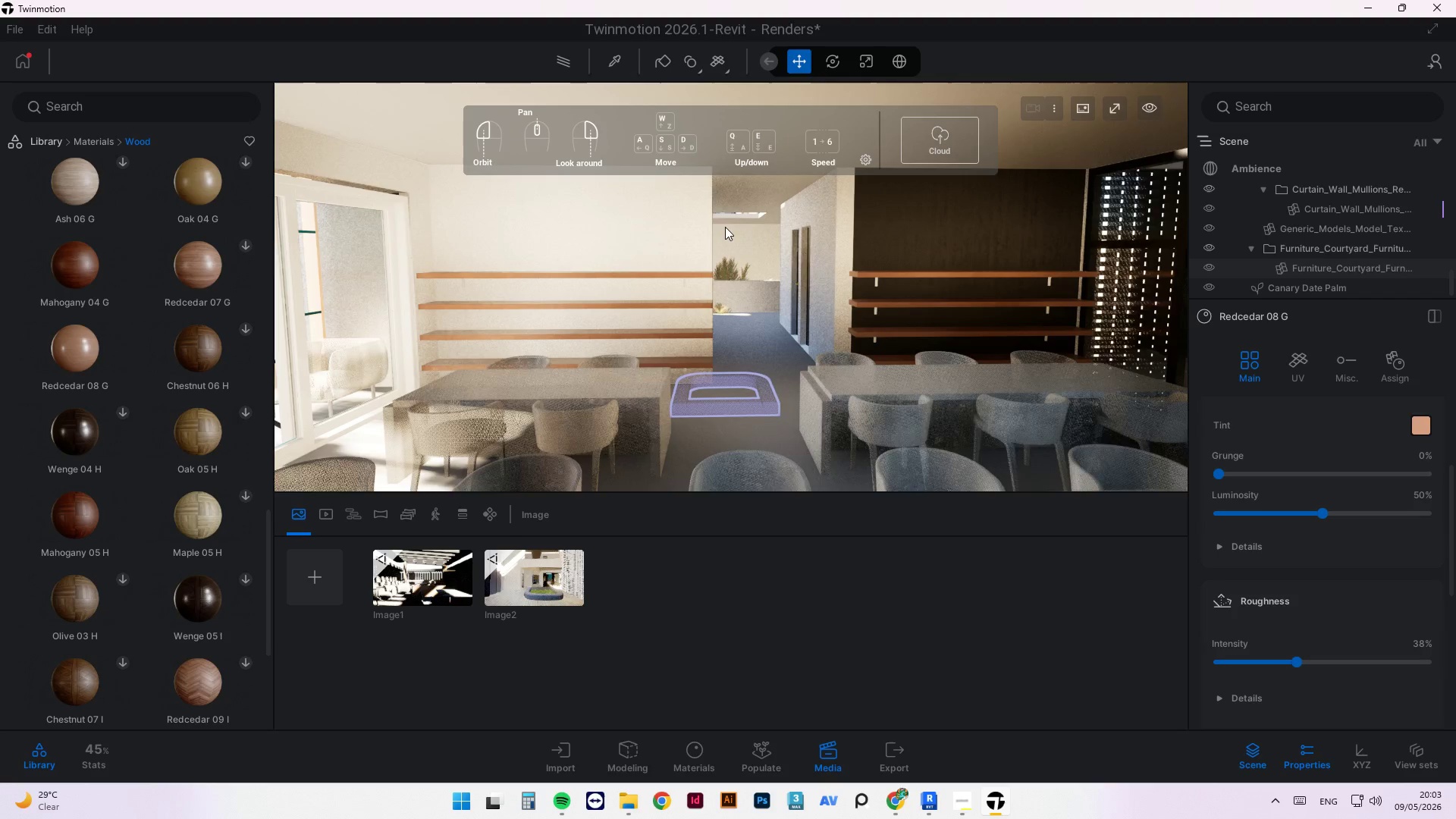 
scroll: coordinate [715, 404], scroll_direction: down, amount: 7.0
 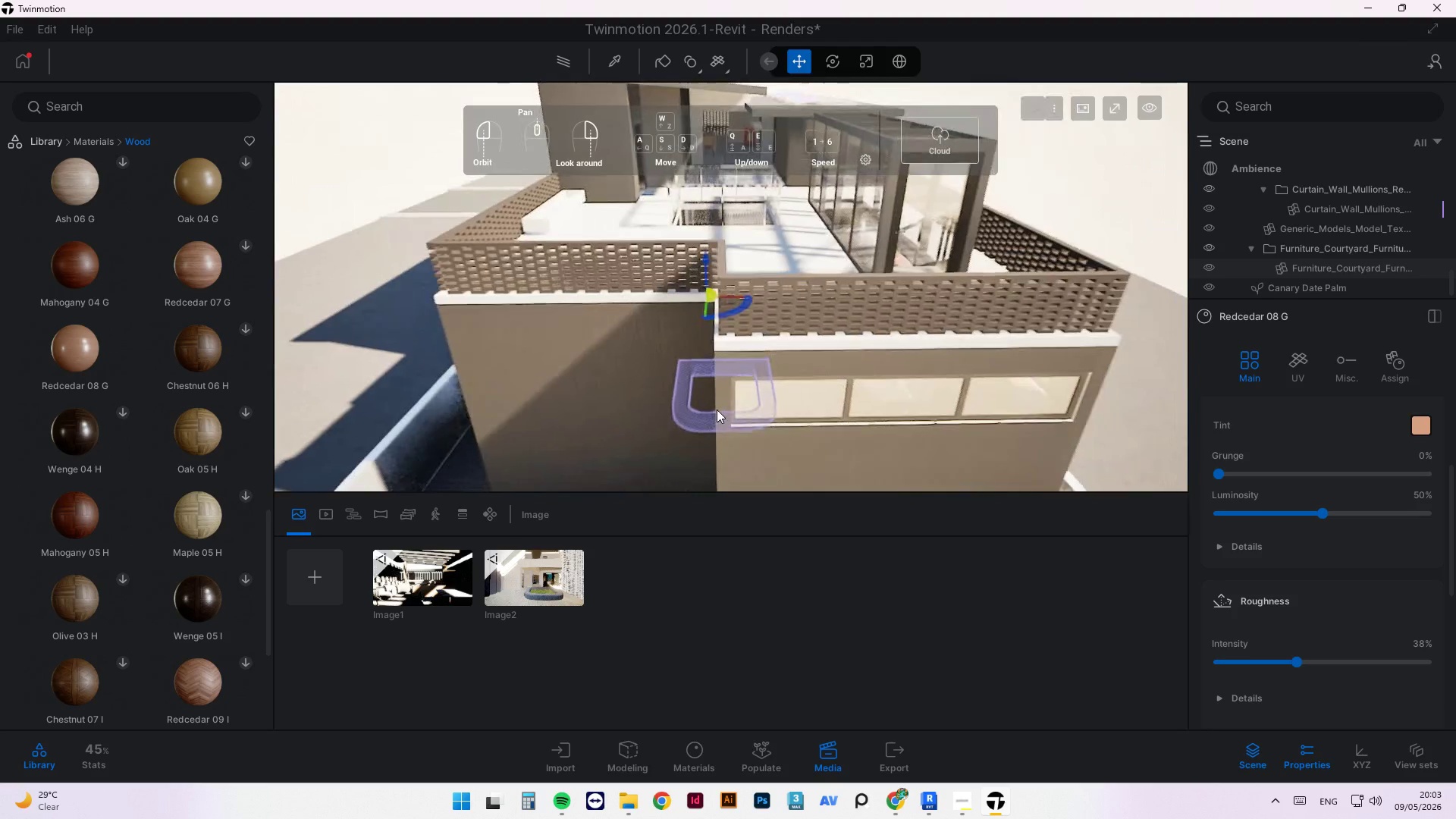 
scroll: coordinate [165, 407], scroll_direction: up, amount: 10.0
 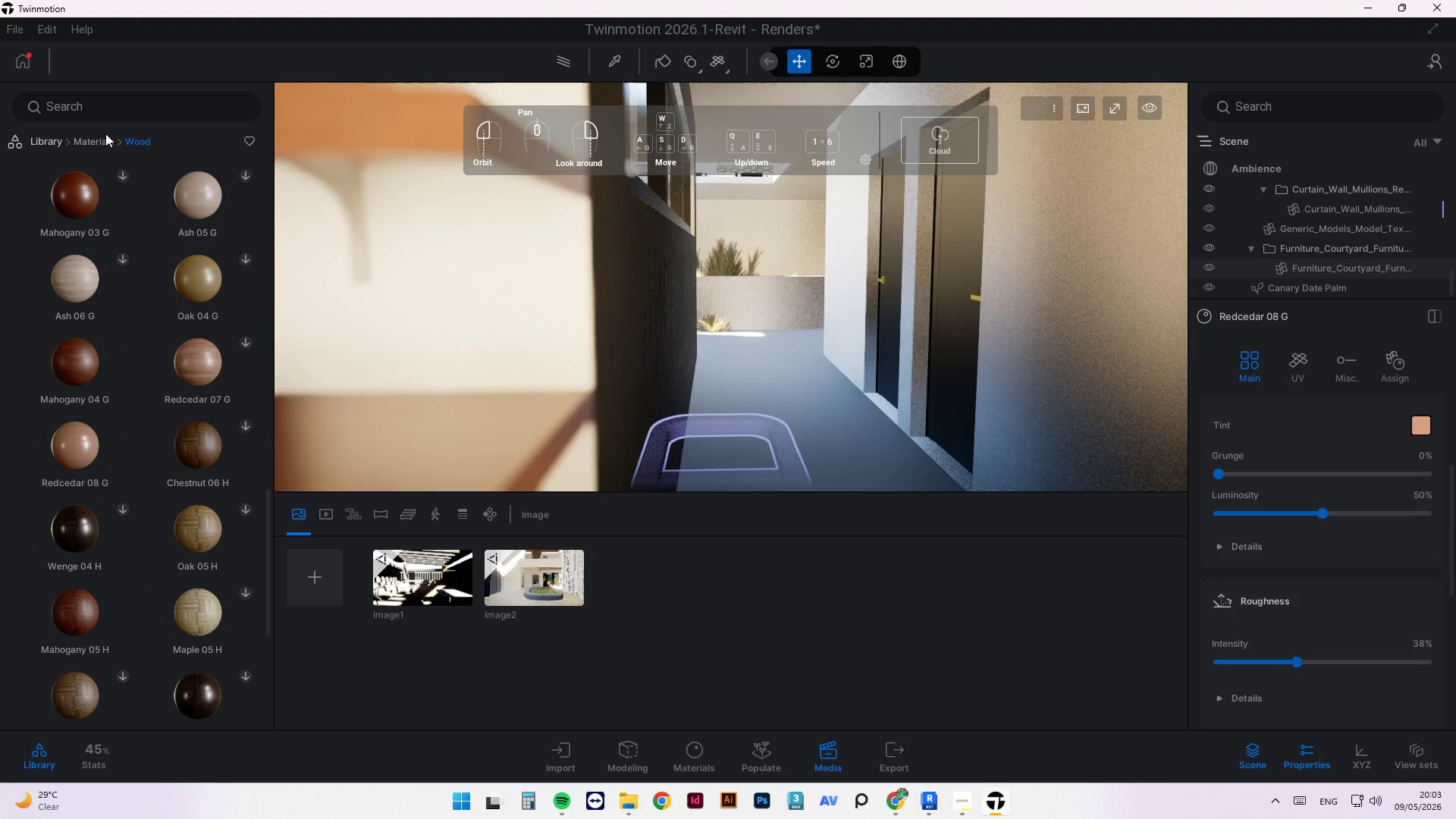 
left_click([105, 140])
 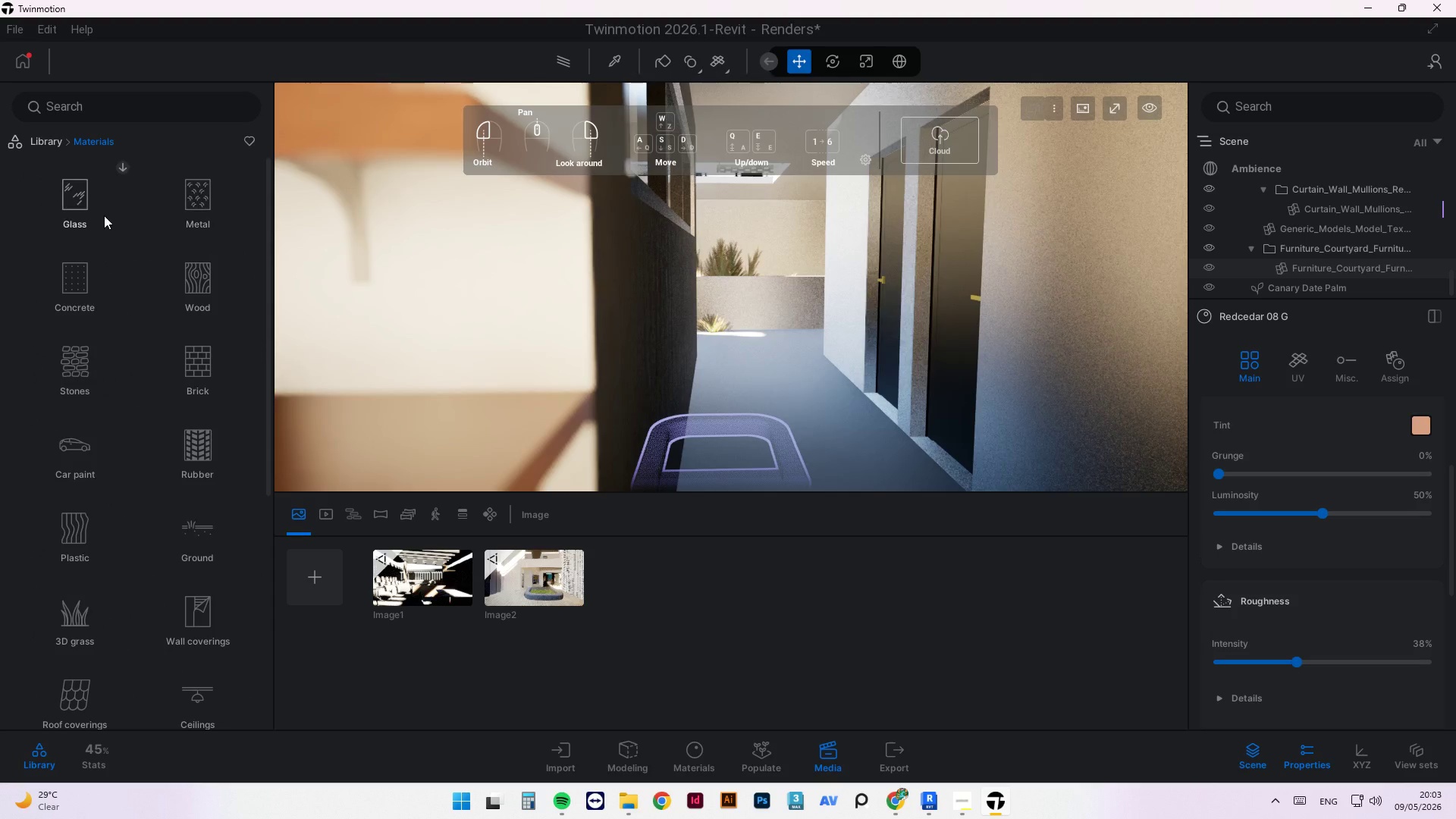 
left_click([195, 208])
 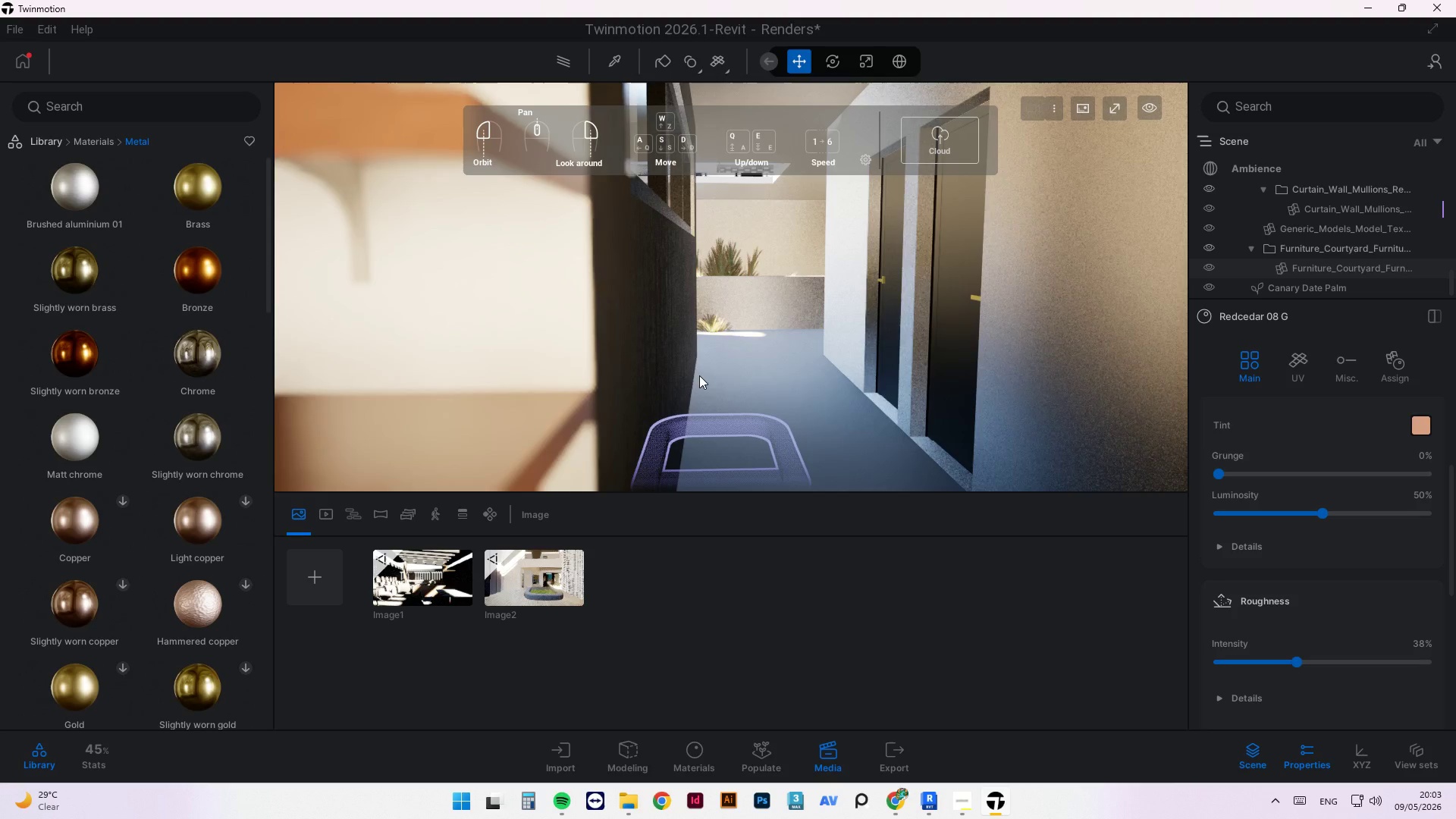 
scroll: coordinate [732, 372], scroll_direction: down, amount: 2.0
 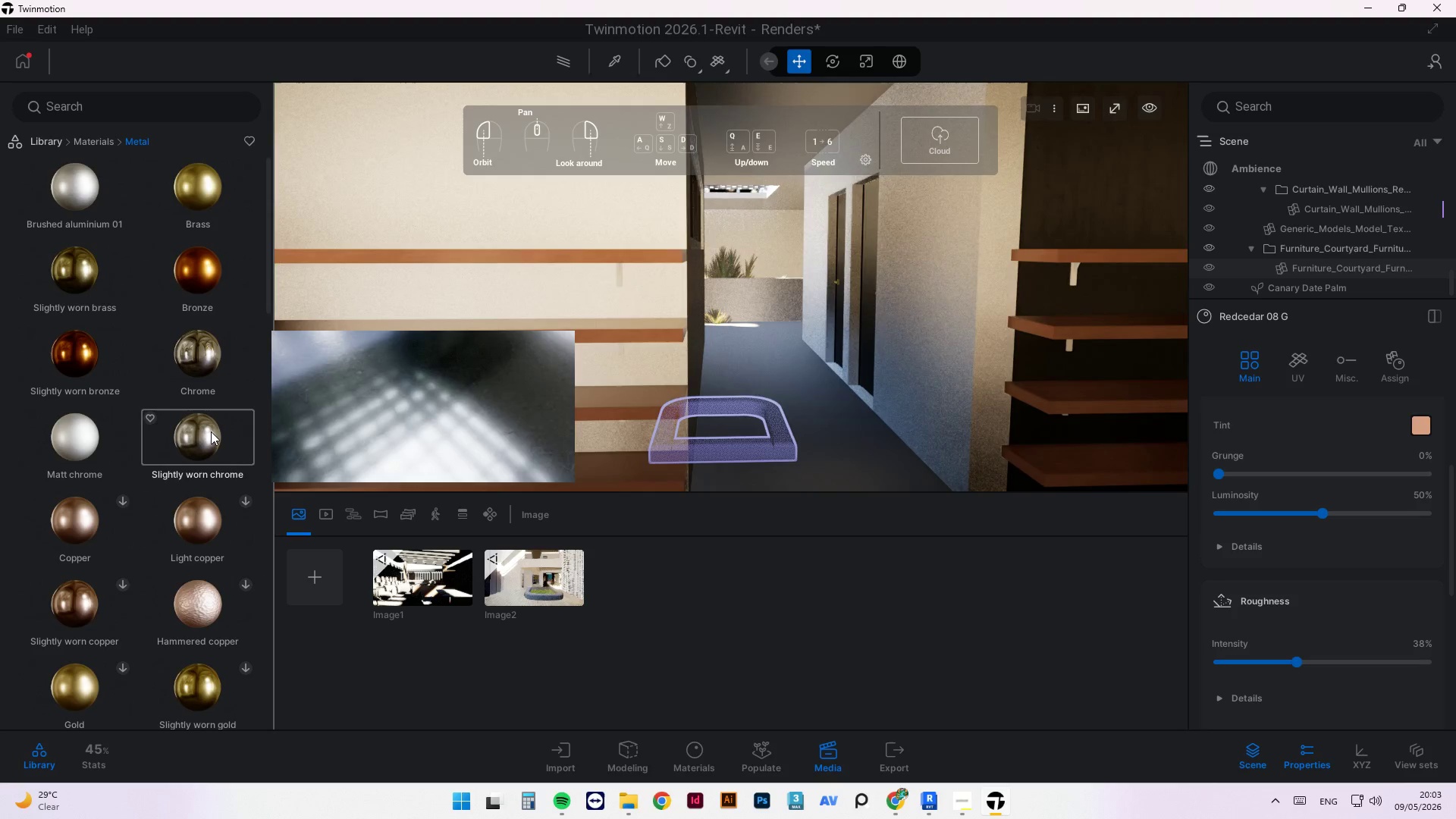 
left_click_drag(start_coordinate=[209, 431], to_coordinate=[619, 279])
 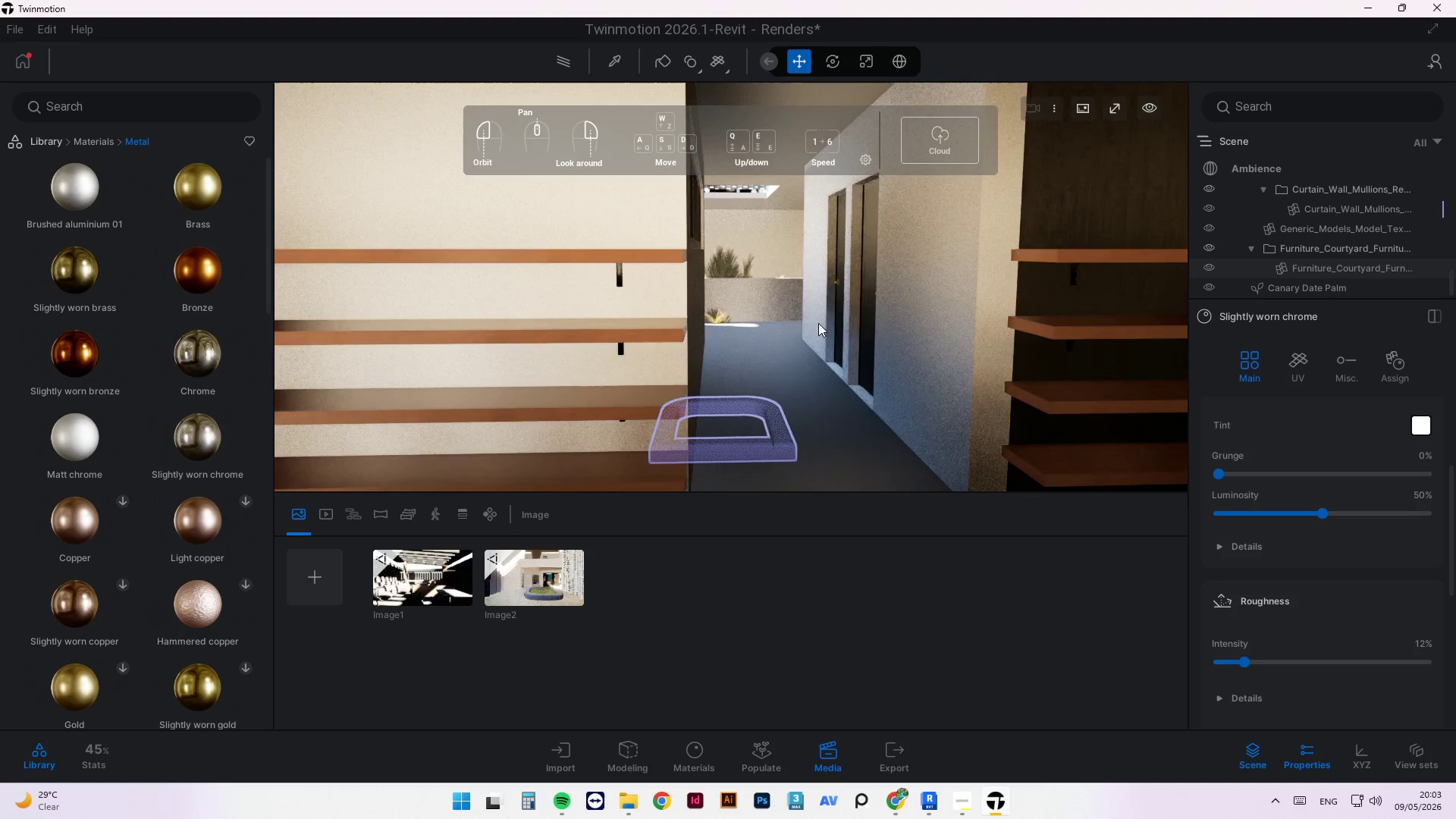 
scroll: coordinate [748, 397], scroll_direction: down, amount: 7.0
 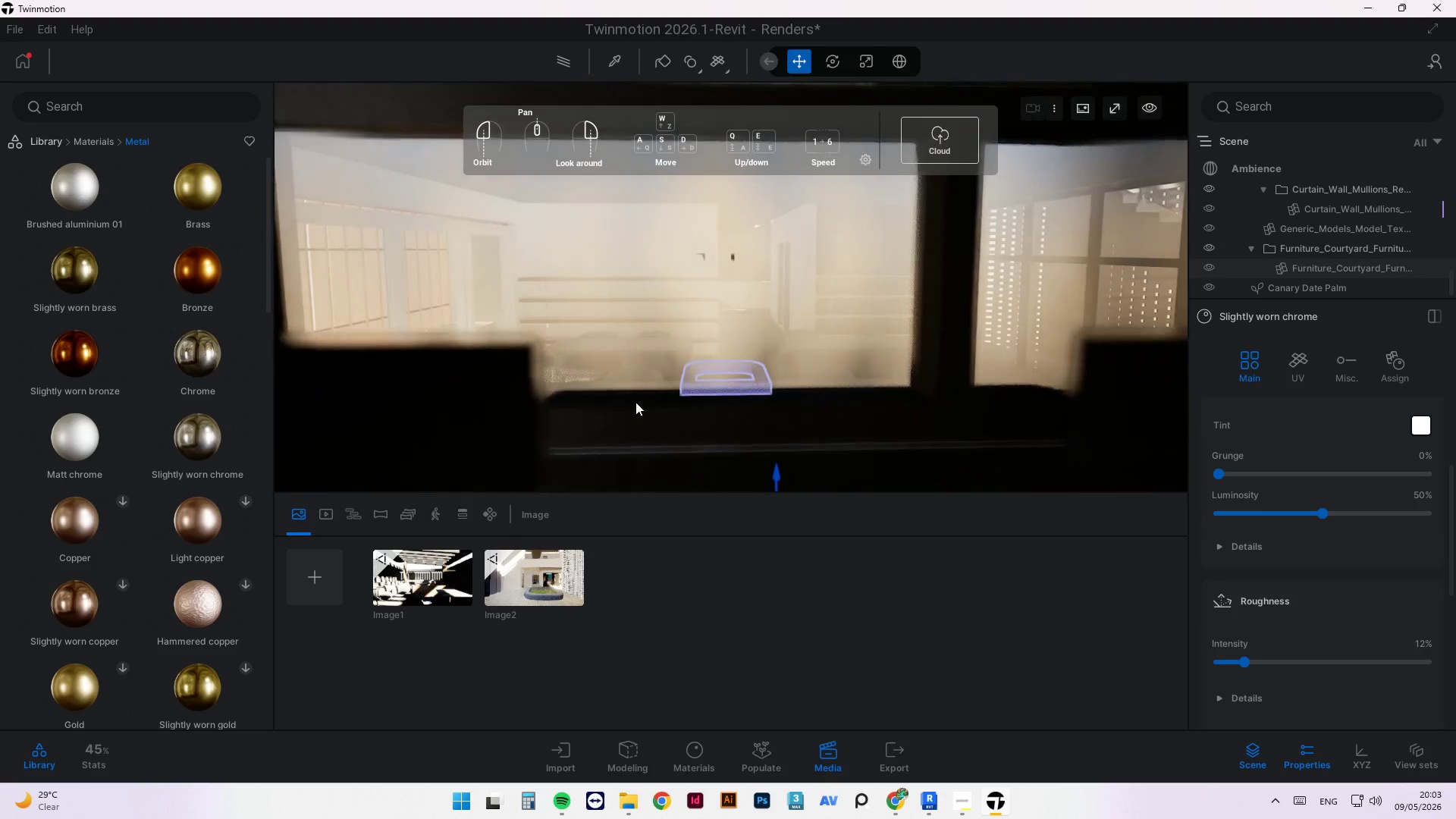 
left_click_drag(start_coordinate=[627, 404], to_coordinate=[874, 299])
 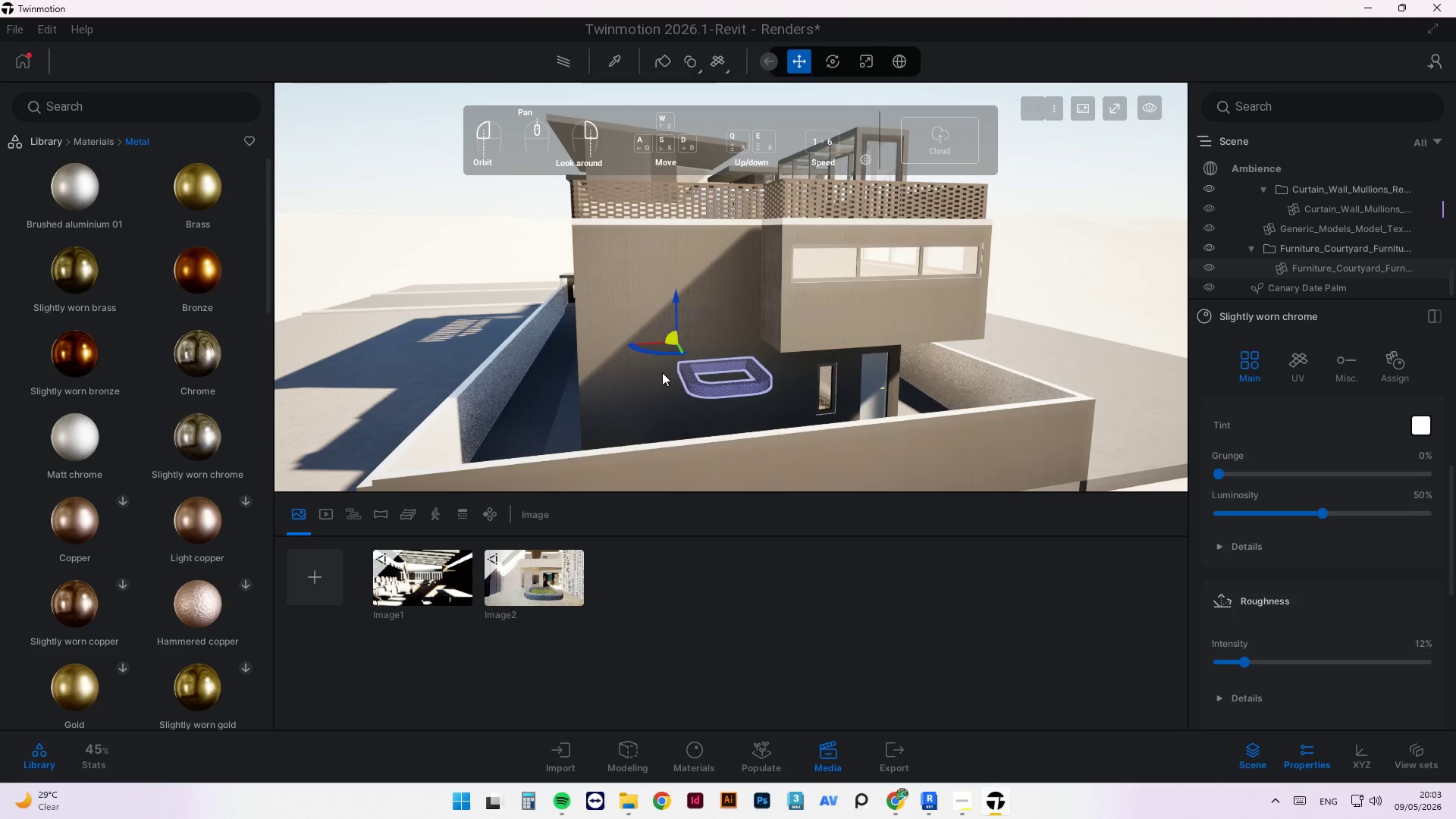 
wait(7.72)
 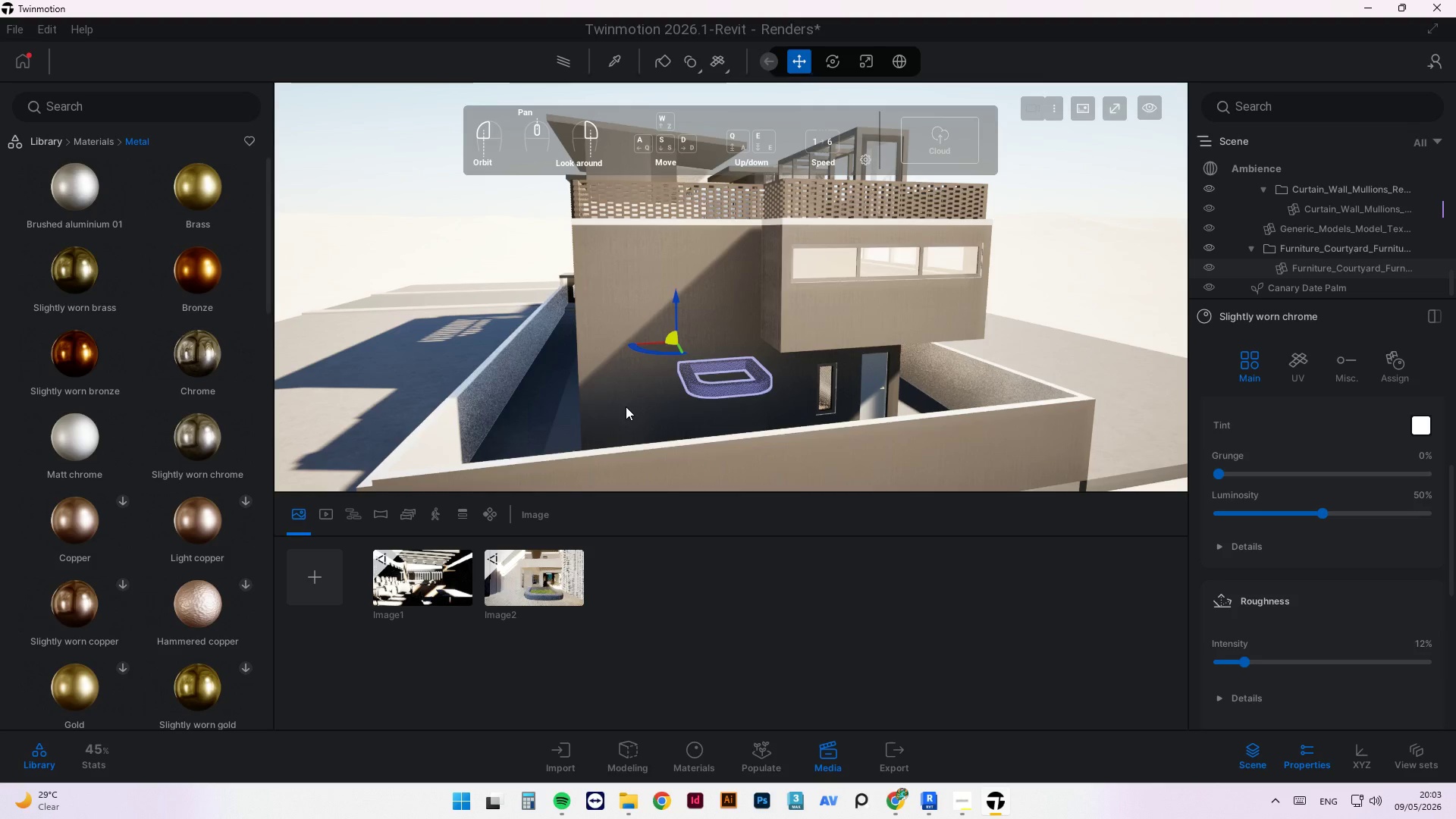 
scroll: coordinate [732, 366], scroll_direction: up, amount: 15.0
 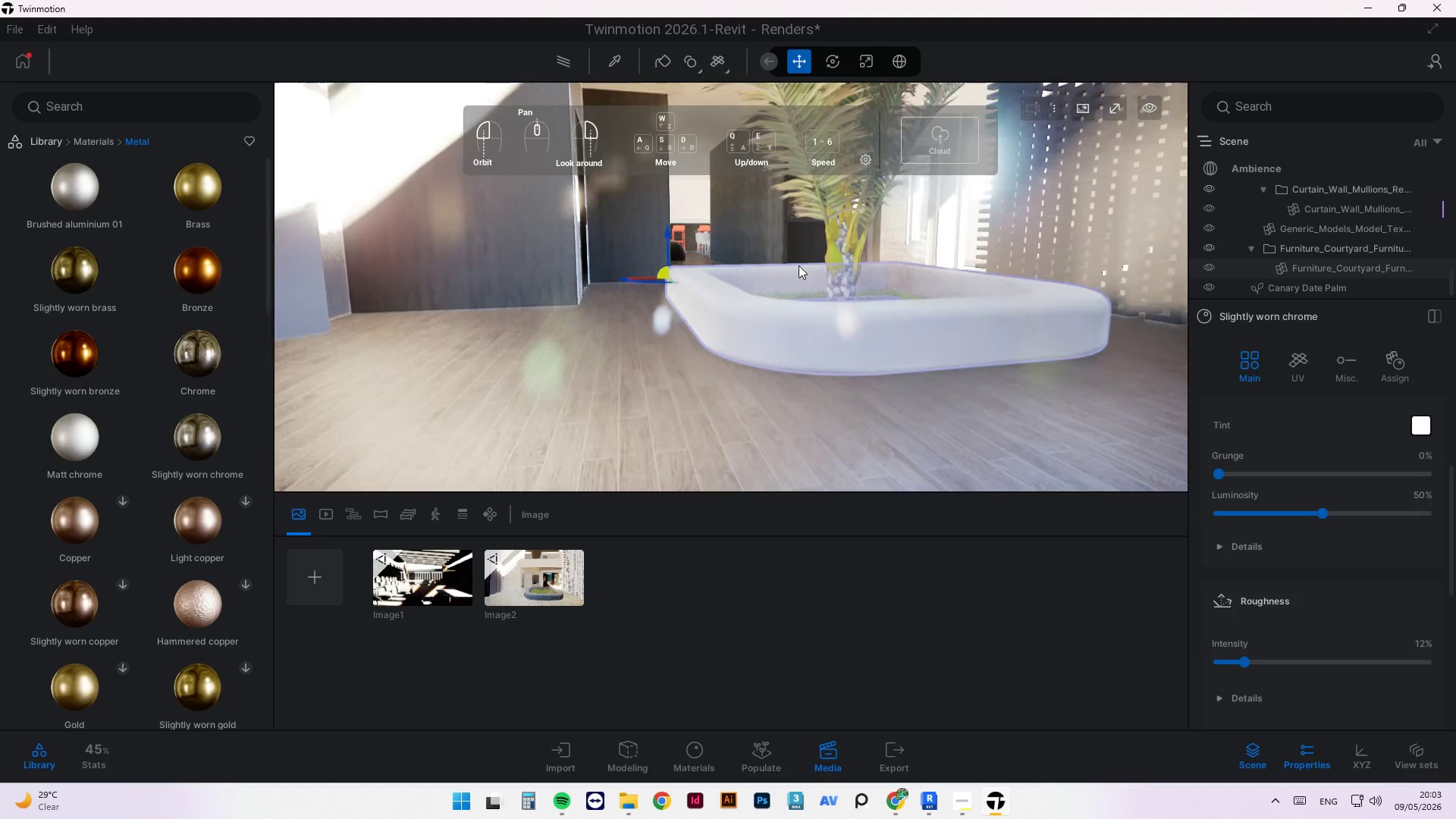 
left_click([664, 374])
 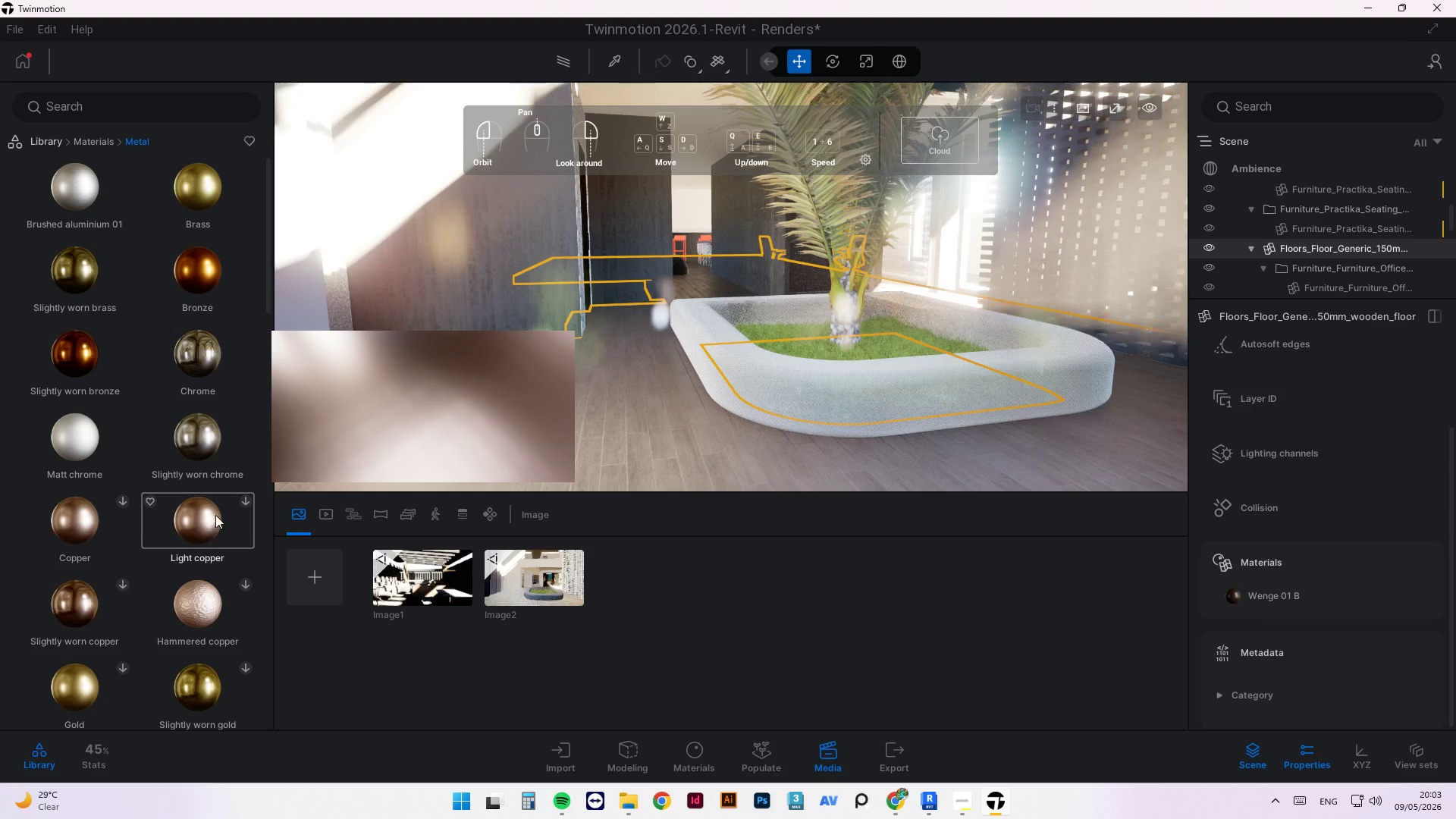 
scroll: coordinate [547, 419], scroll_direction: up, amount: 5.0
 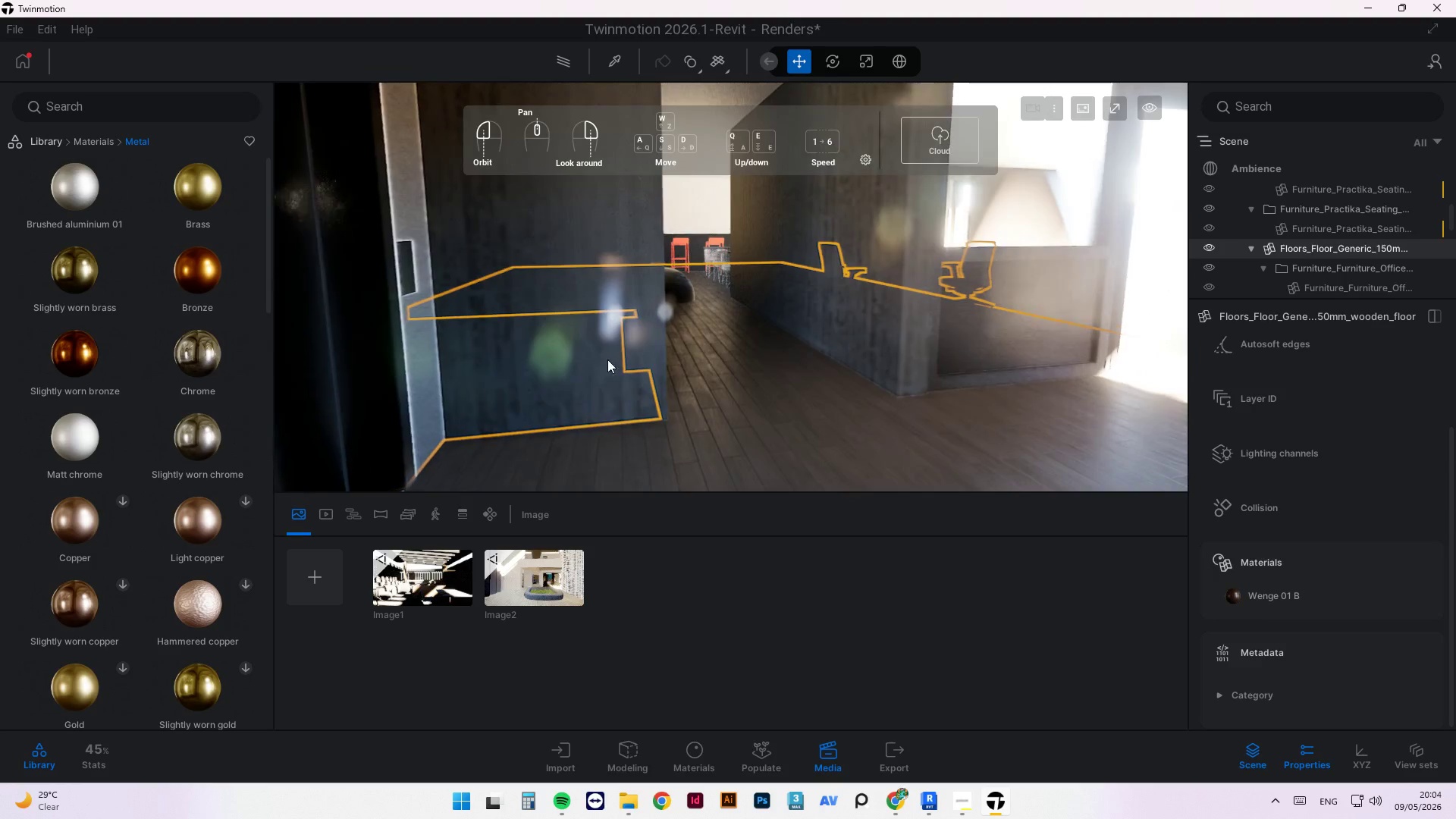 
scroll: coordinate [679, 342], scroll_direction: down, amount: 3.0
 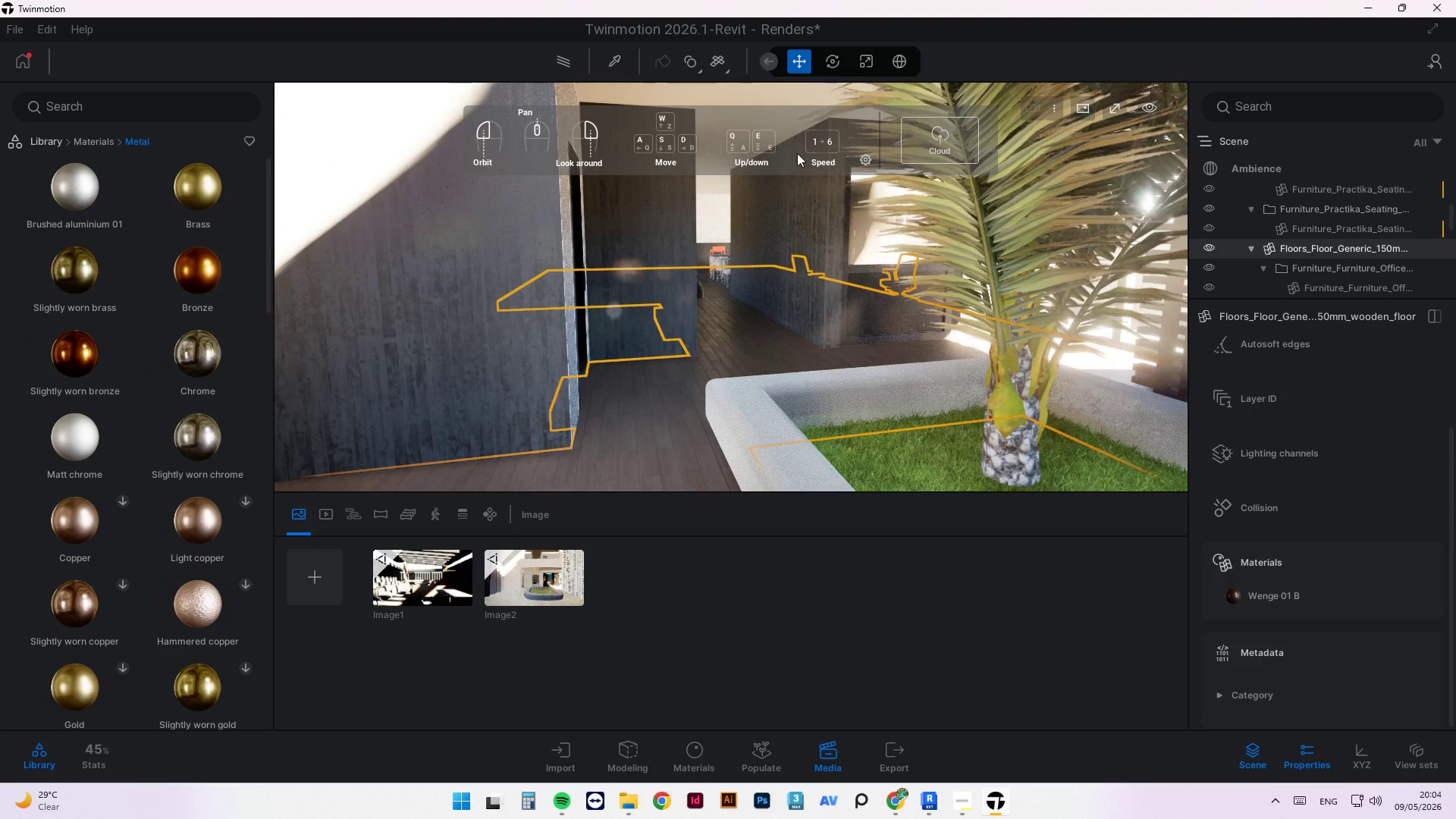 
key(Control+S)
 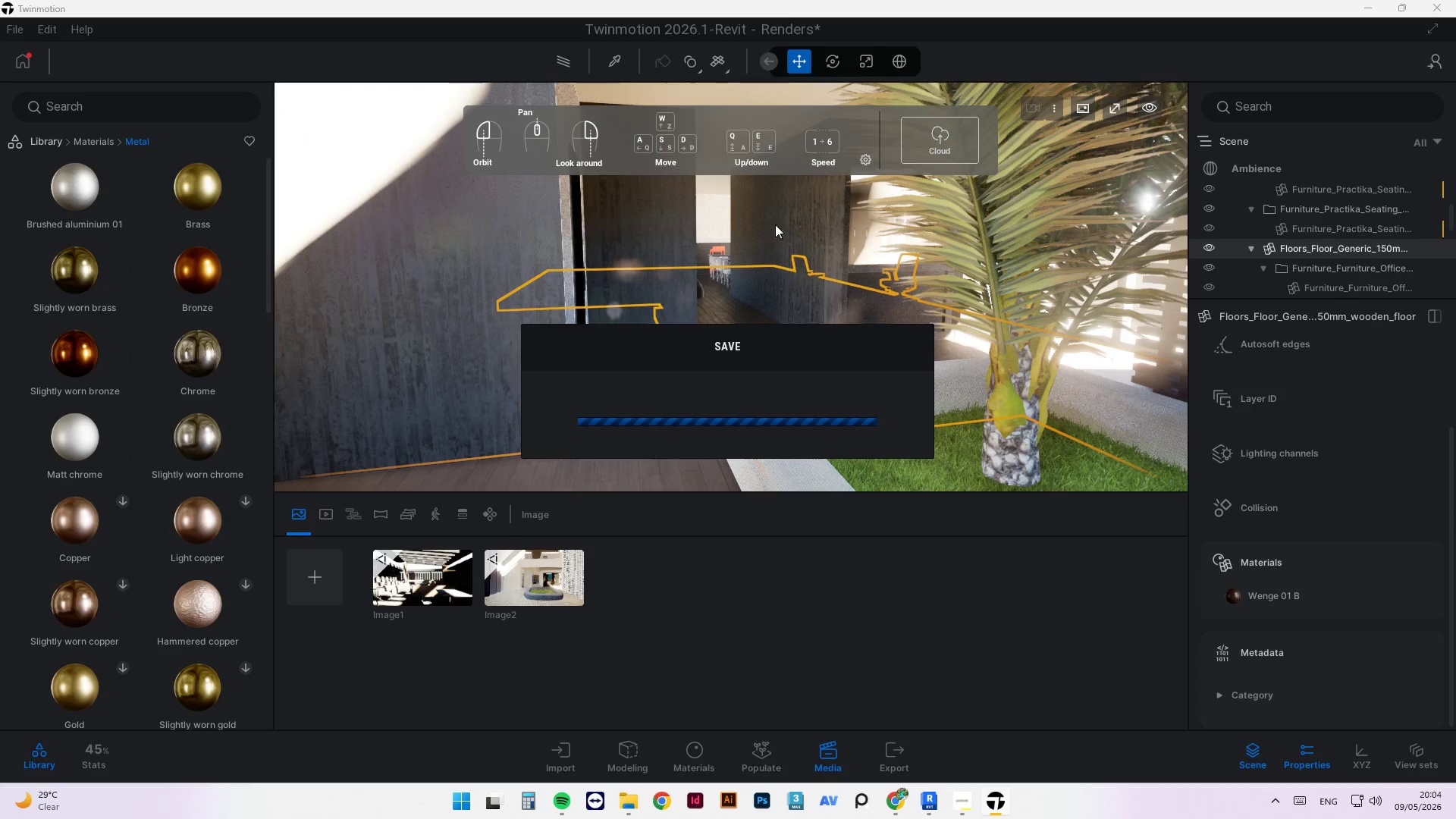 
scroll: coordinate [950, 318], scroll_direction: down, amount: 6.0
 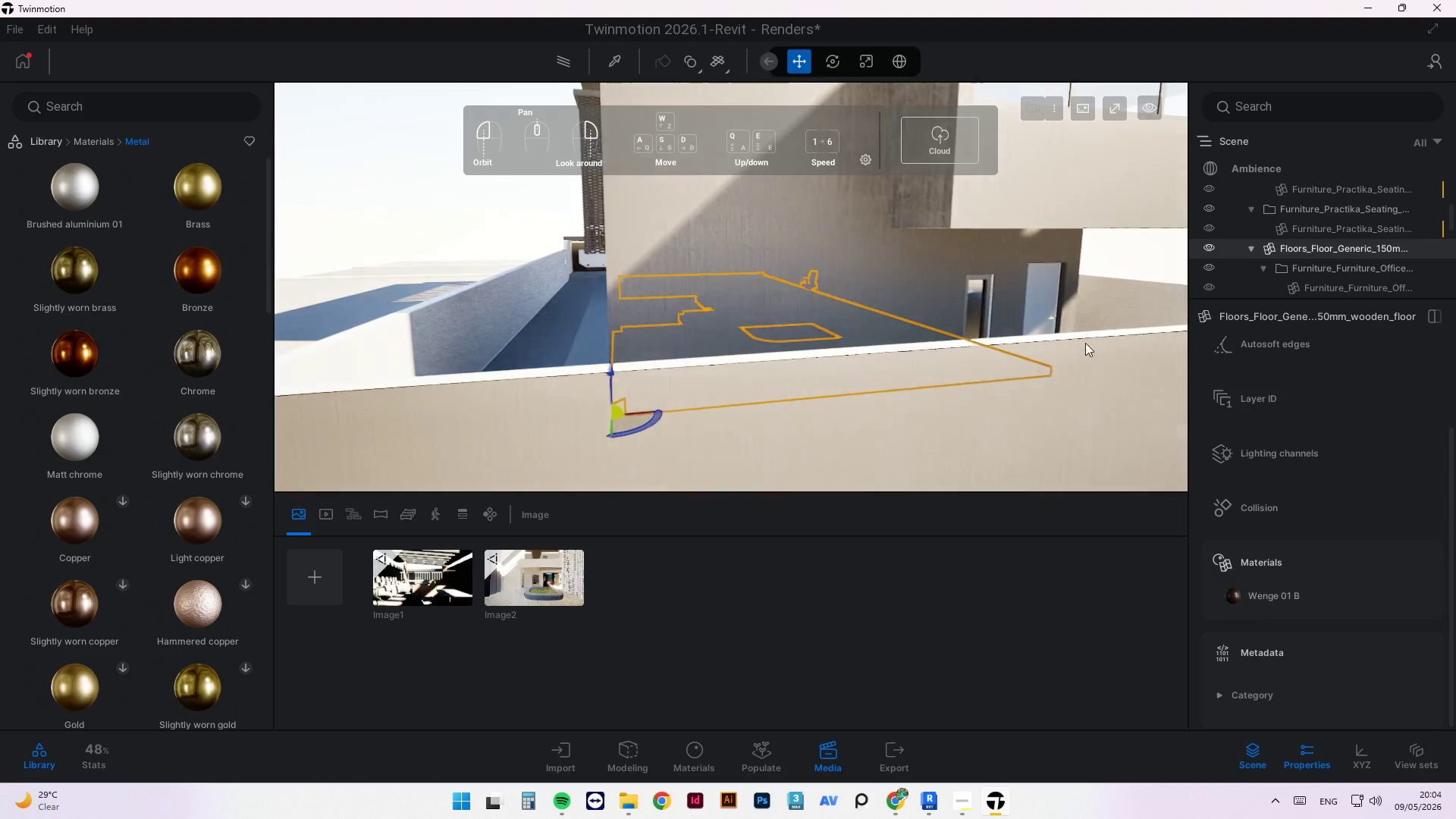 
hold_key(key=ShiftLeft, duration=6.41)
 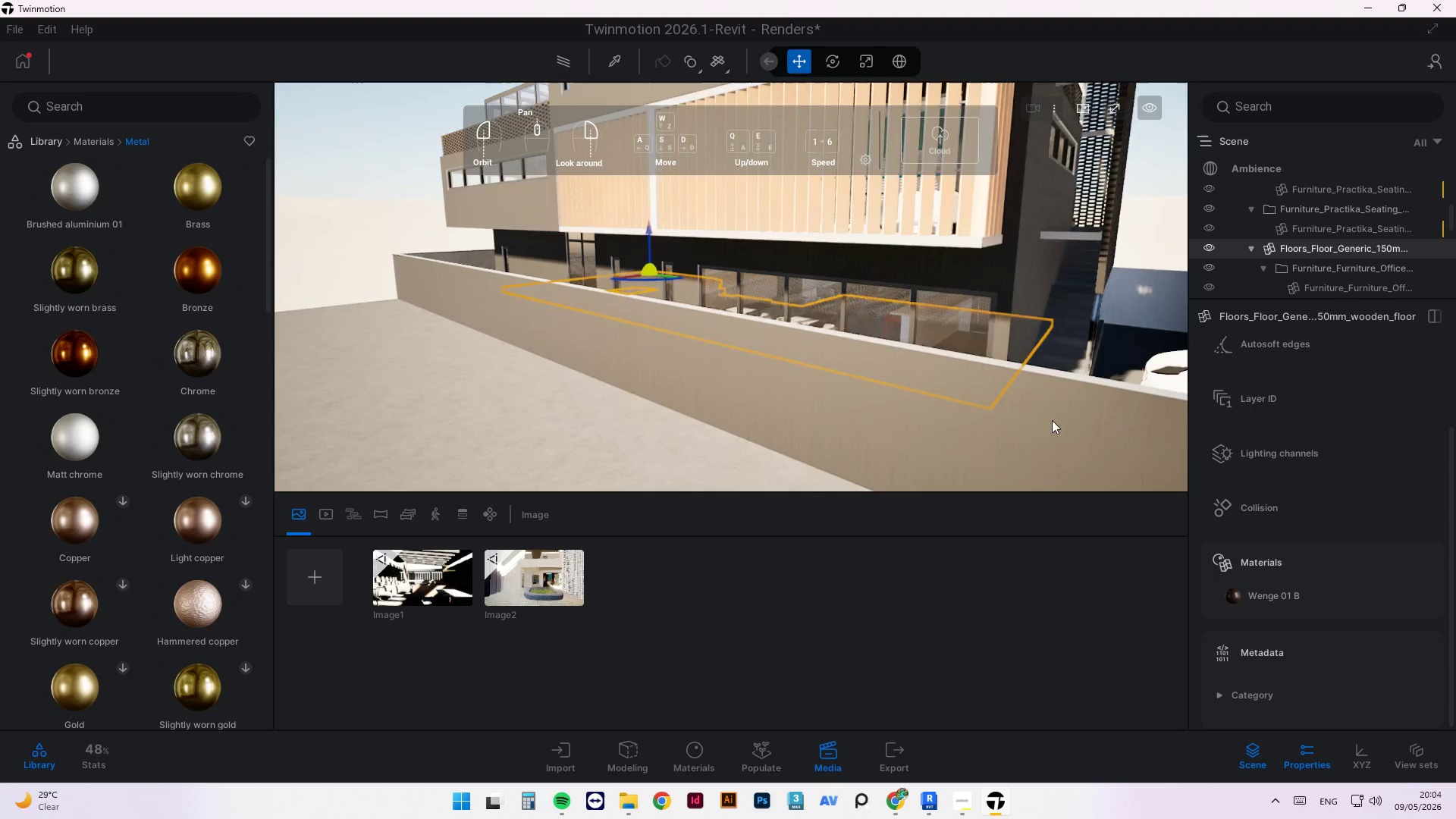 
scroll: coordinate [852, 381], scroll_direction: down, amount: 6.0
 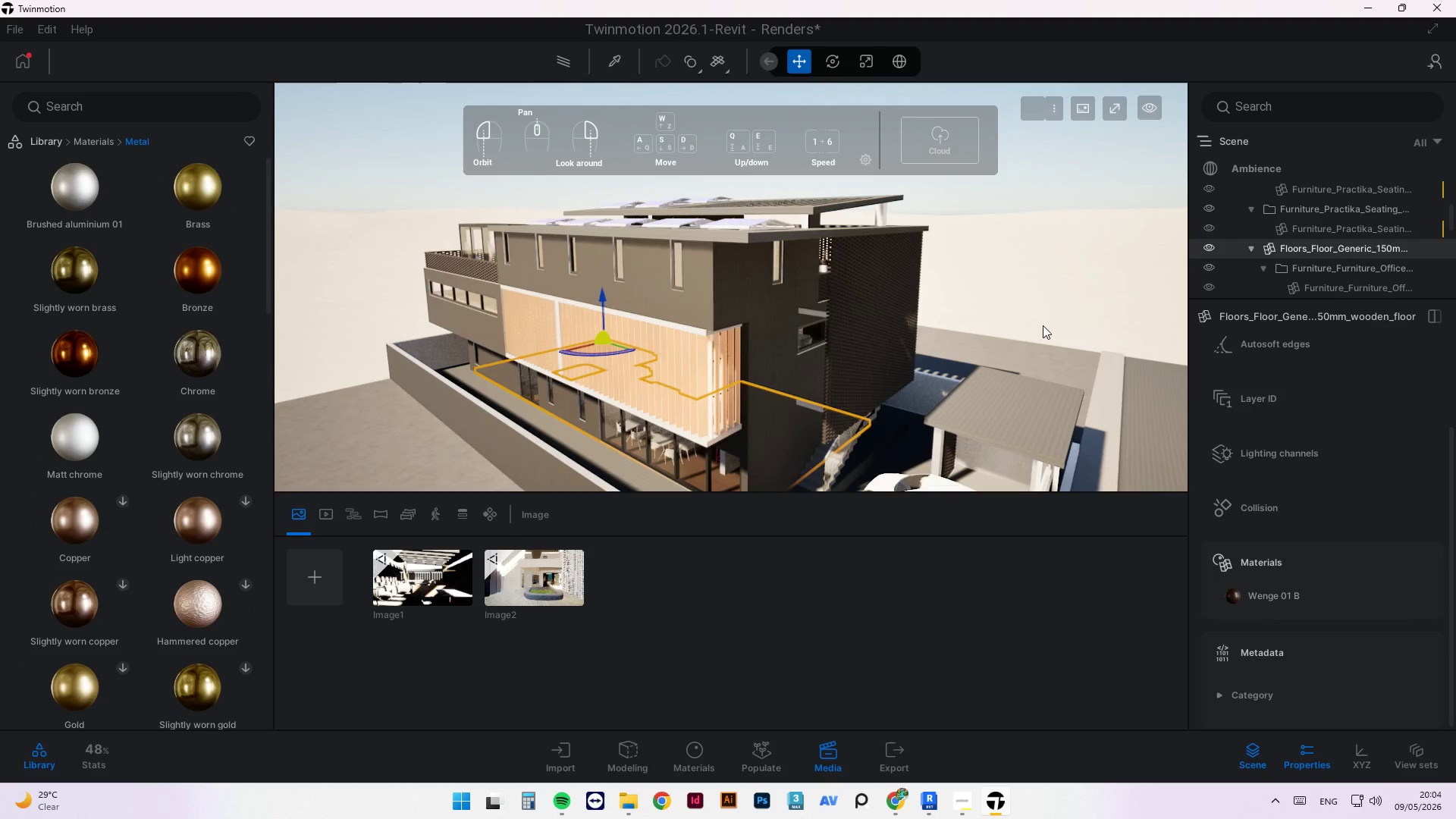 
hold_key(key=ShiftLeft, duration=1.28)
 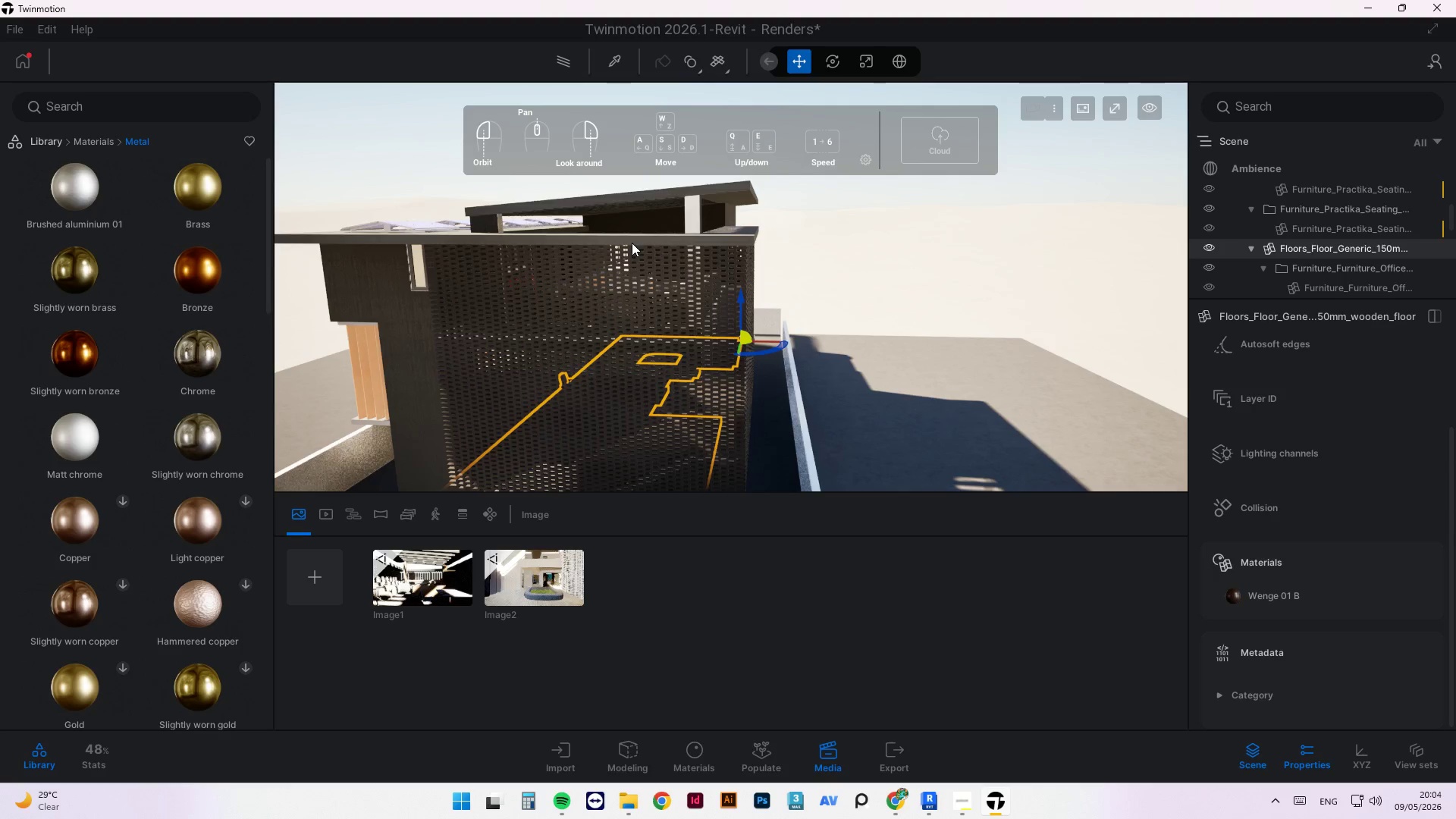 
hold_key(key=ShiftLeft, duration=3.41)
 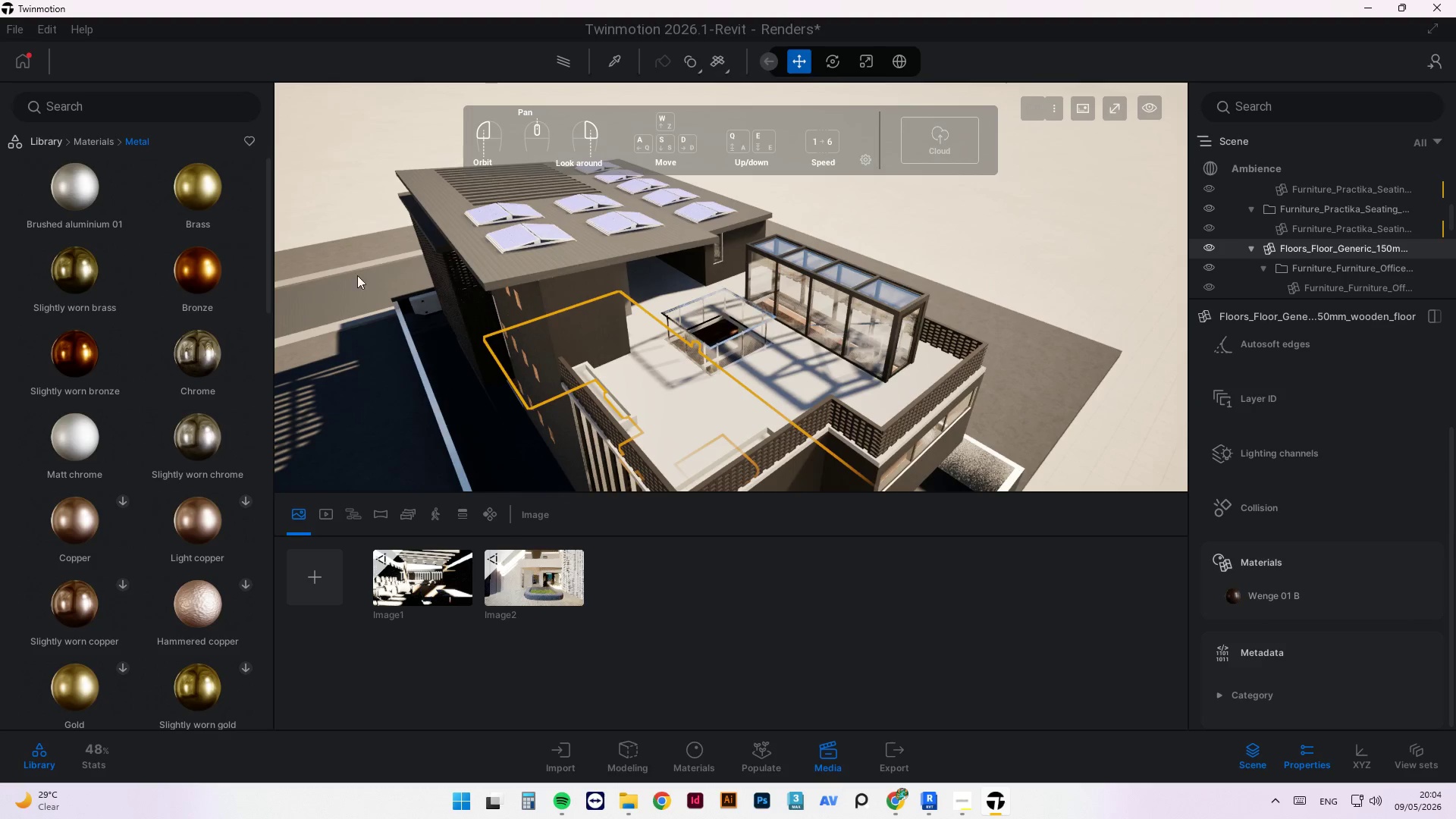 
scroll: coordinate [519, 209], scroll_direction: up, amount: 9.0
 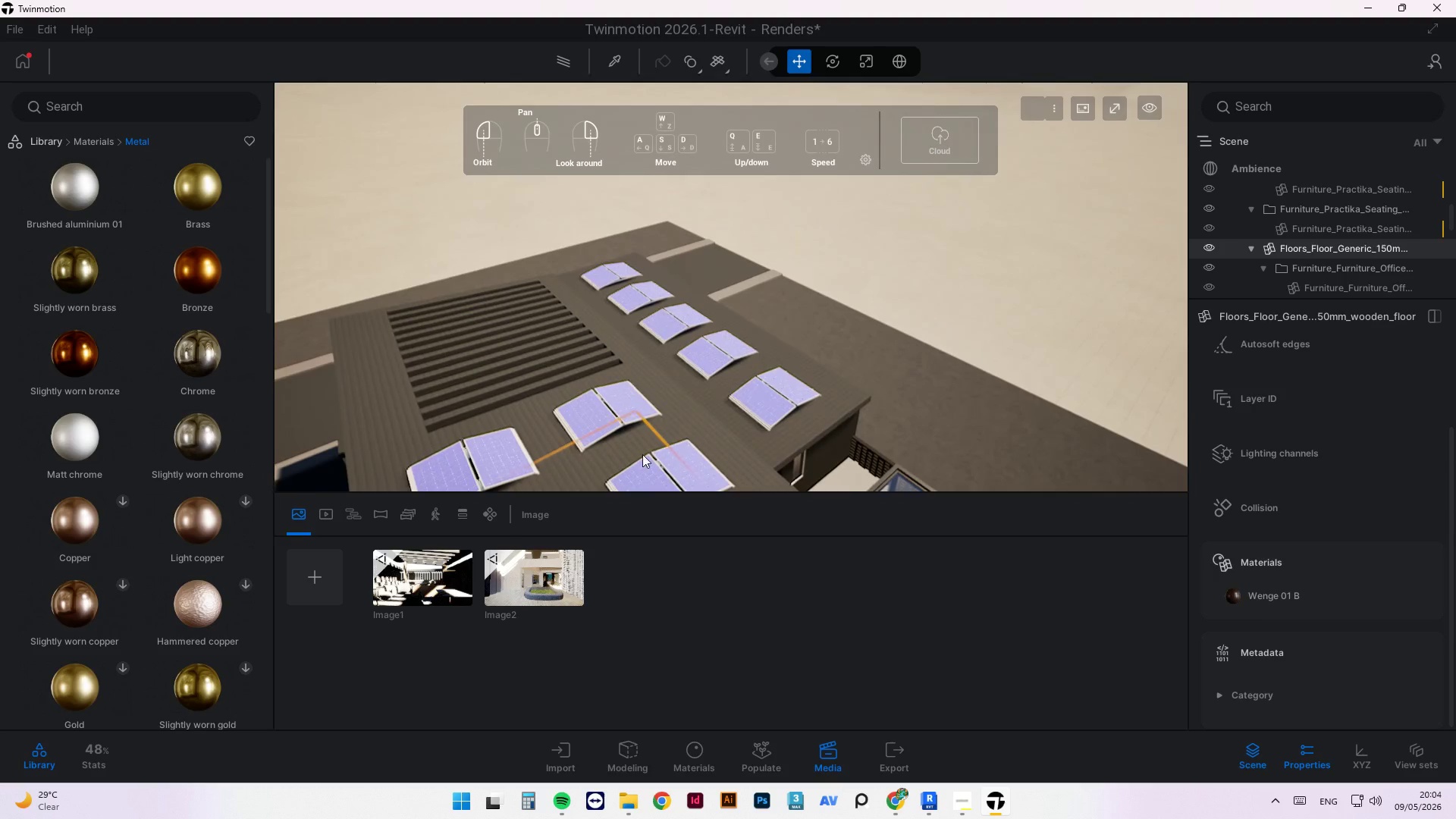 
mouse_move([215, 442])
 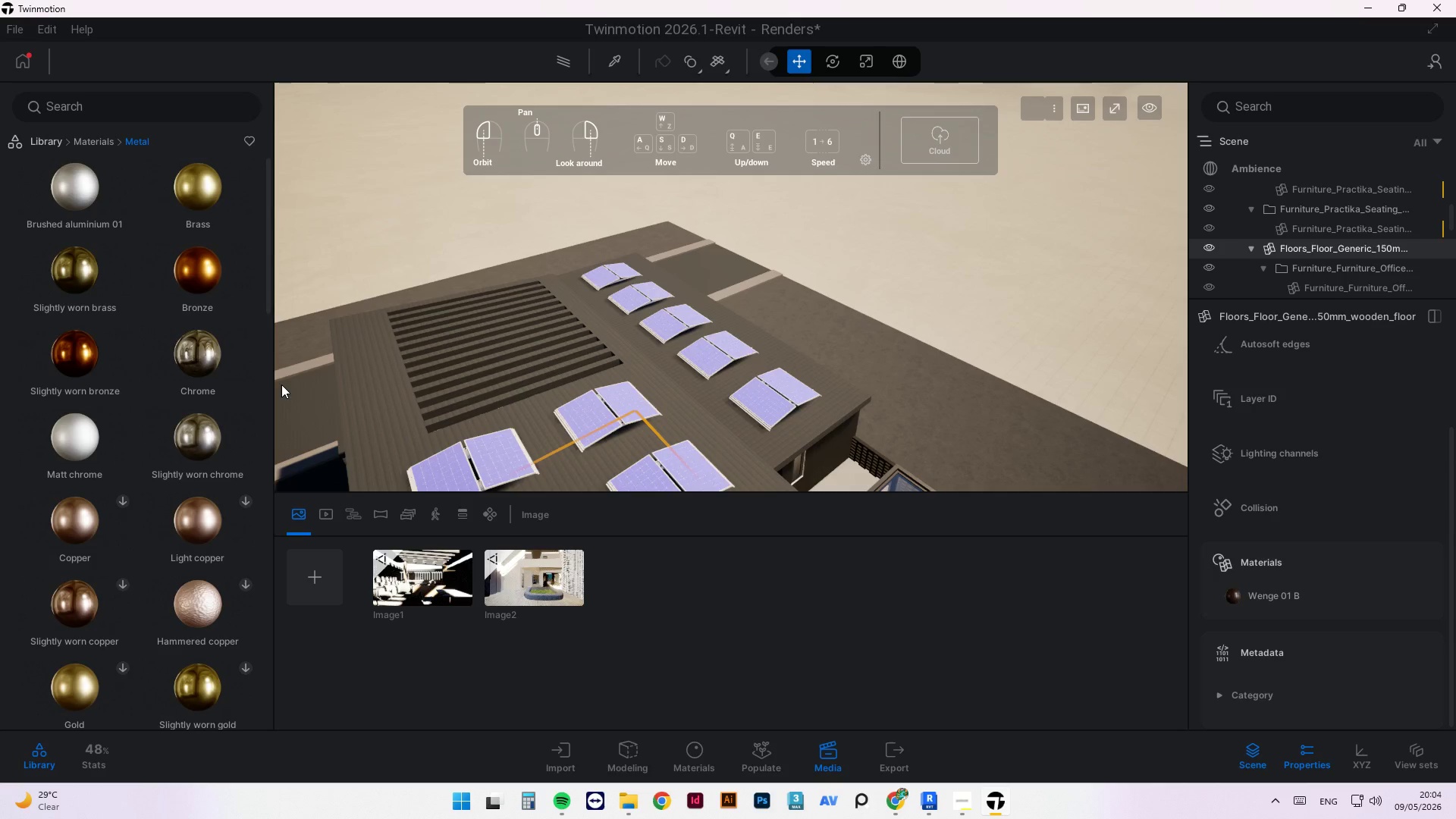 
wait(16.03)
 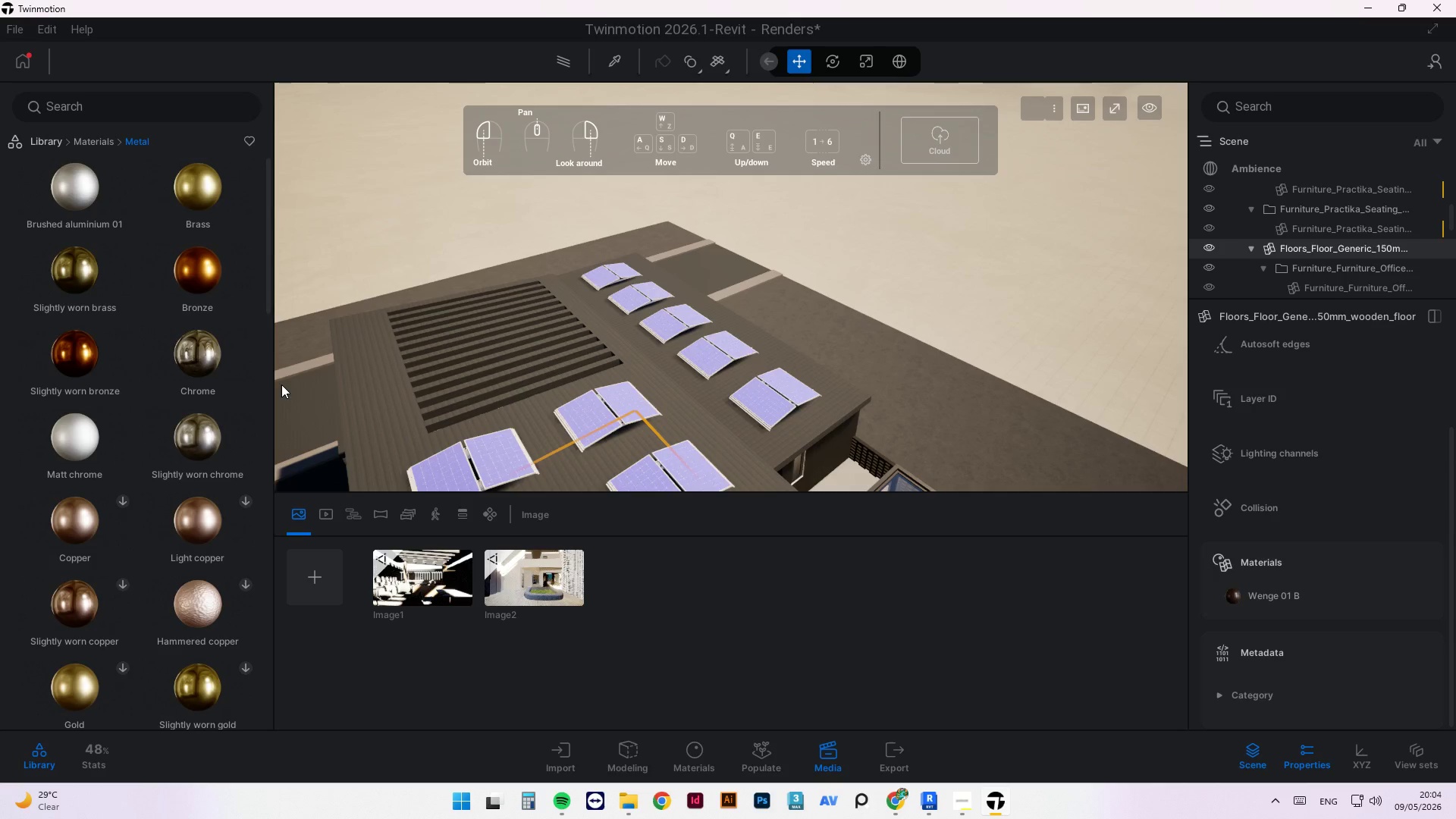 
scroll: coordinate [344, 463], scroll_direction: up, amount: 11.0
 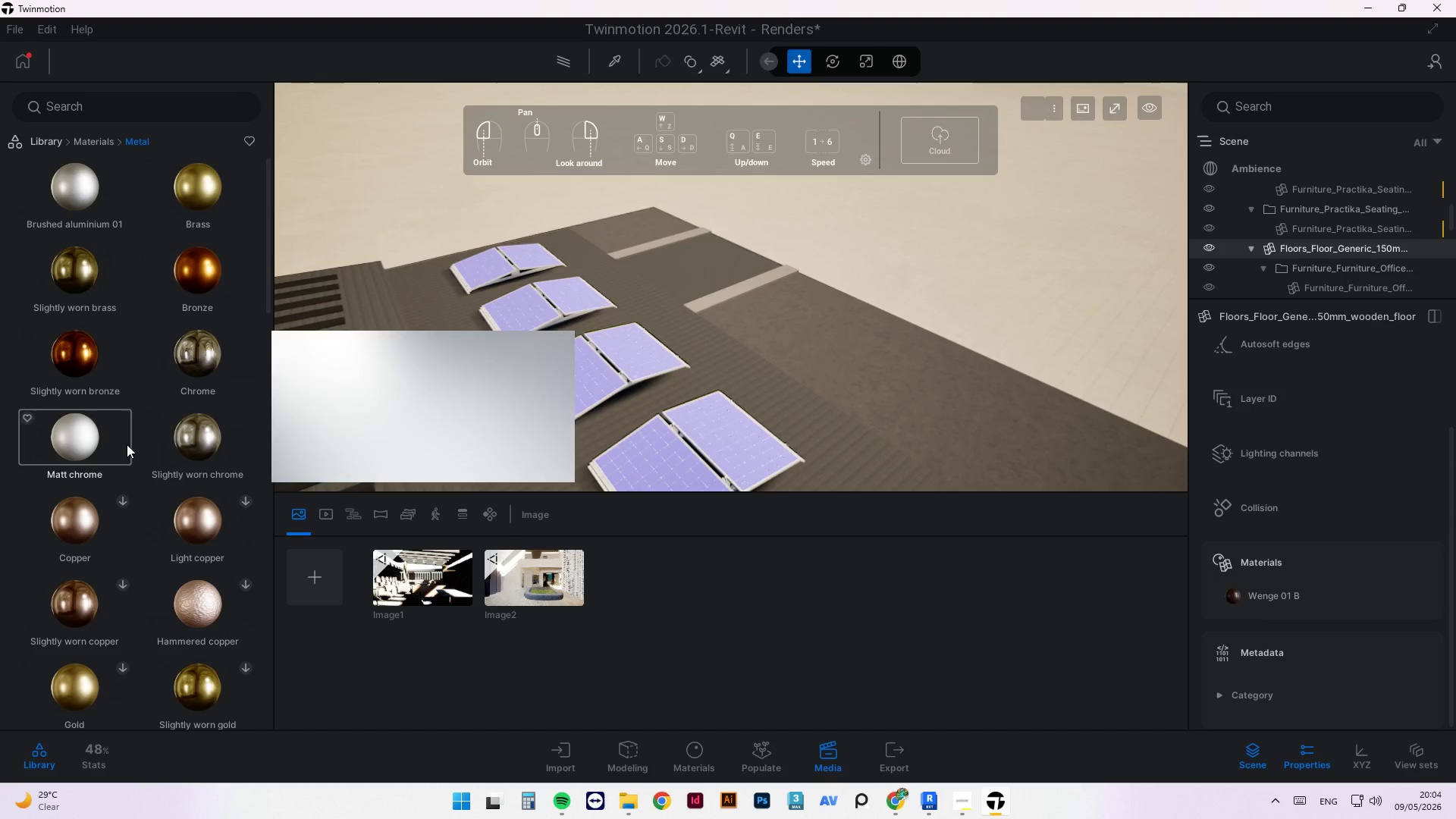 
mouse_move([207, 450])
 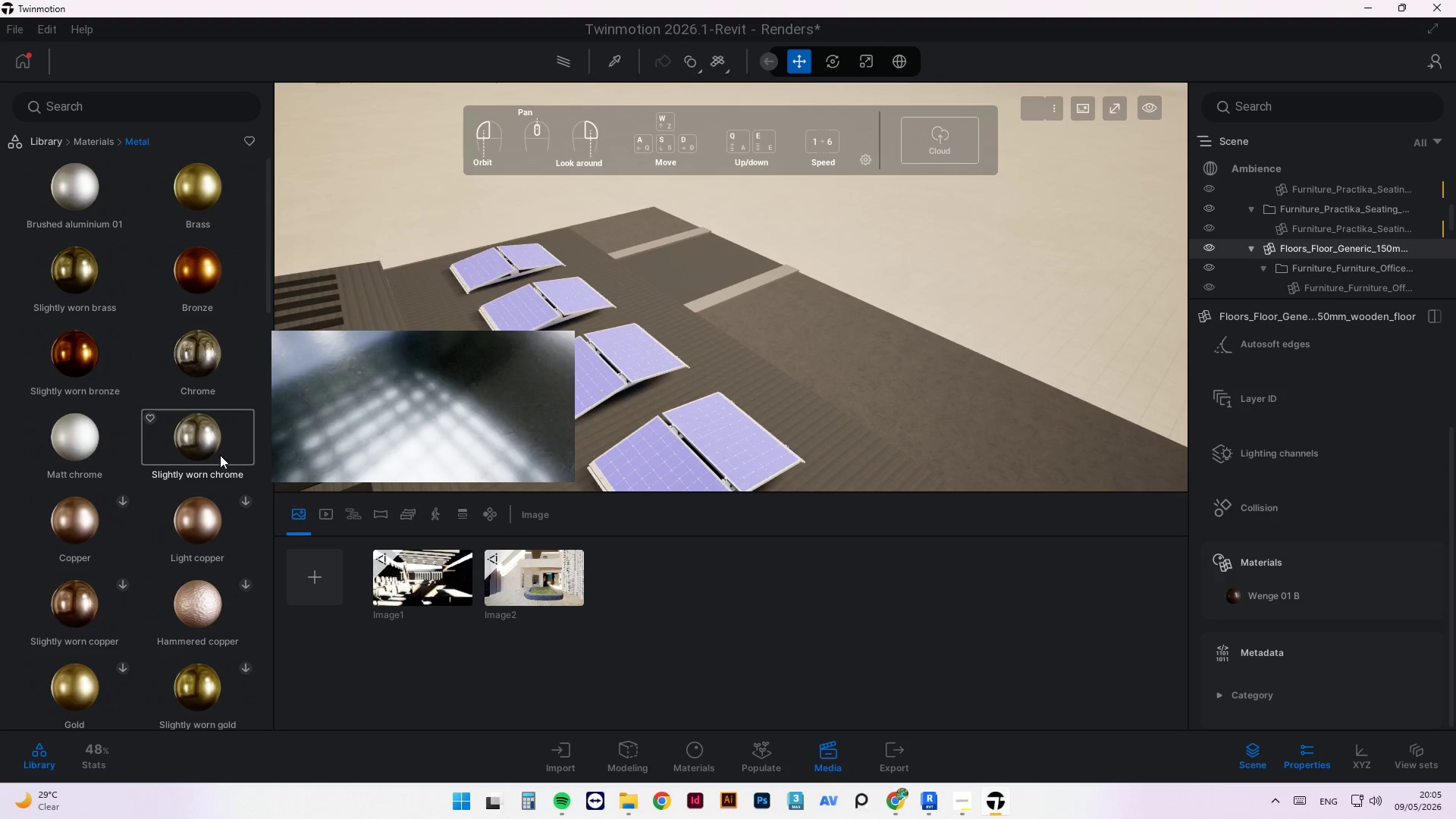 
left_click_drag(start_coordinate=[206, 441], to_coordinate=[599, 382])
 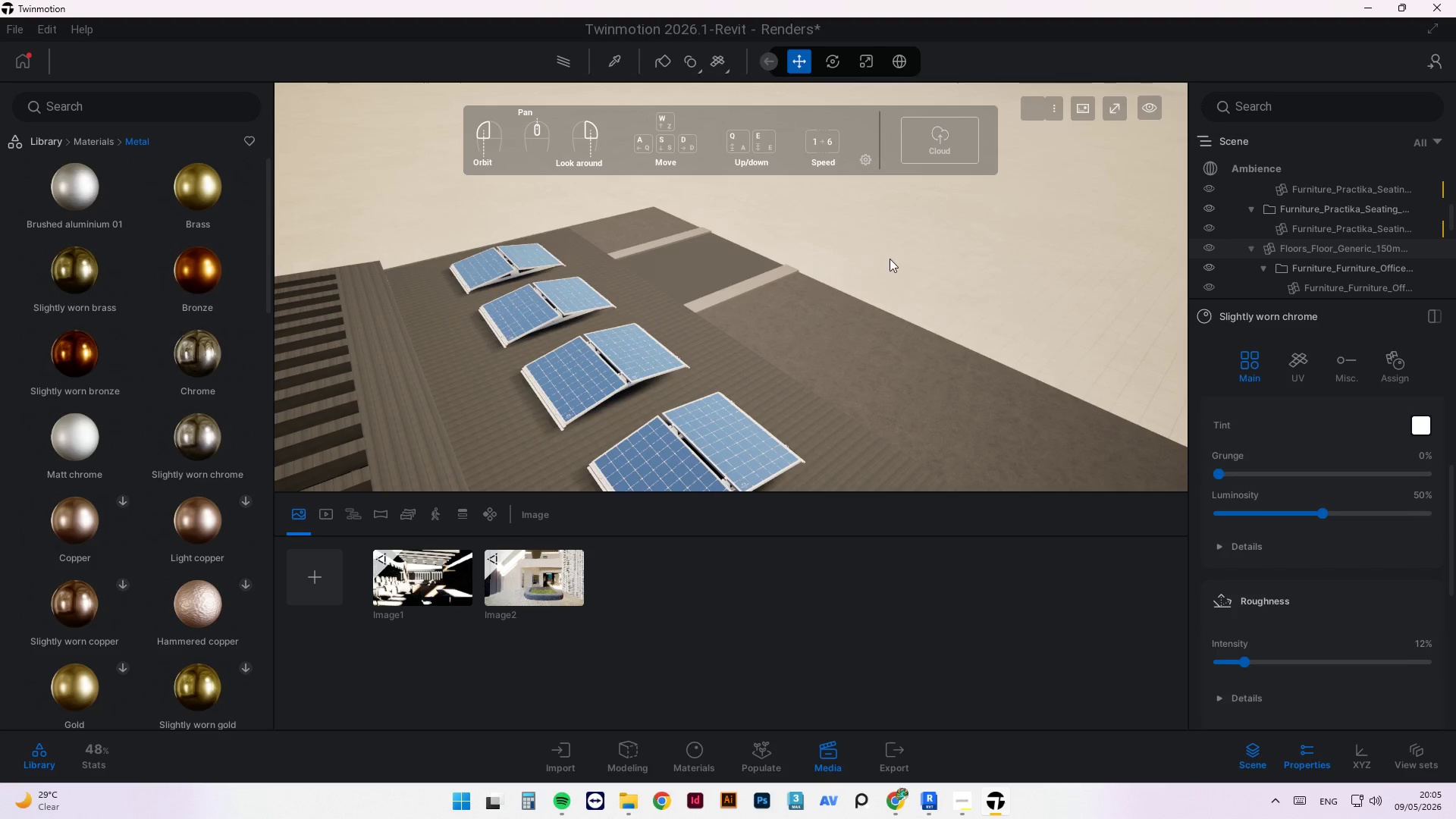 
left_click([895, 260])
 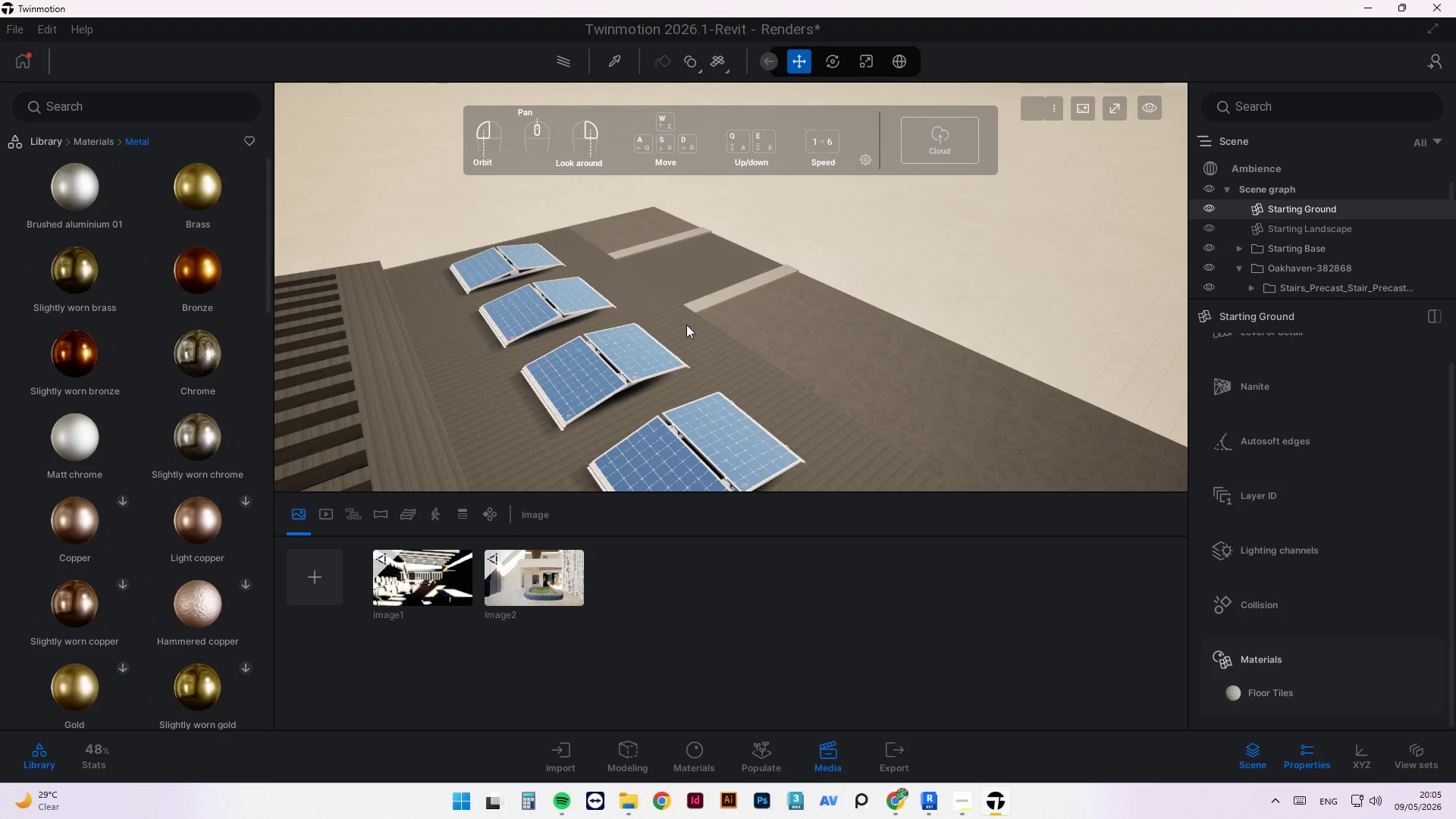 
scroll: coordinate [708, 327], scroll_direction: down, amount: 4.0
 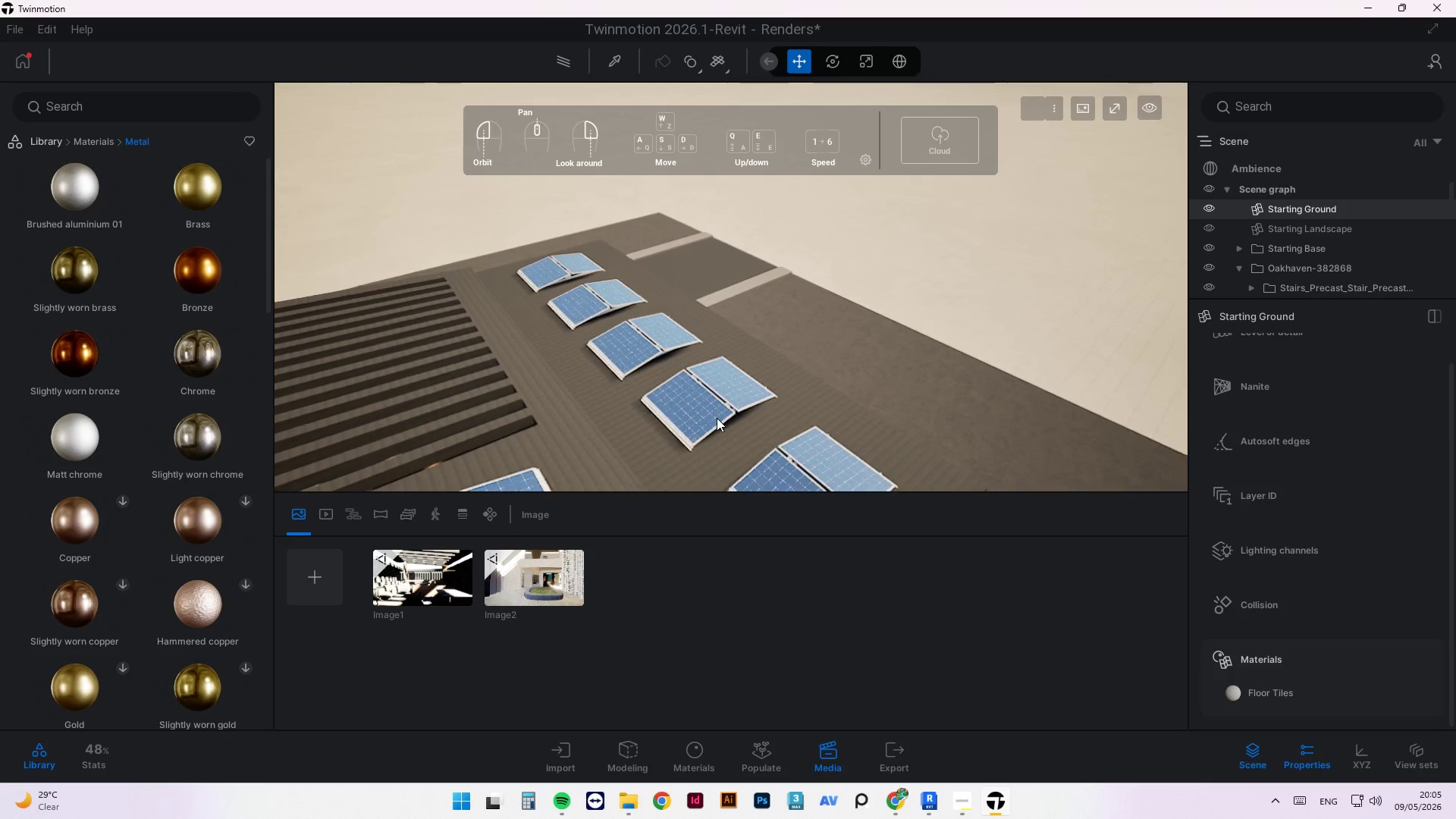 
key(Escape)
 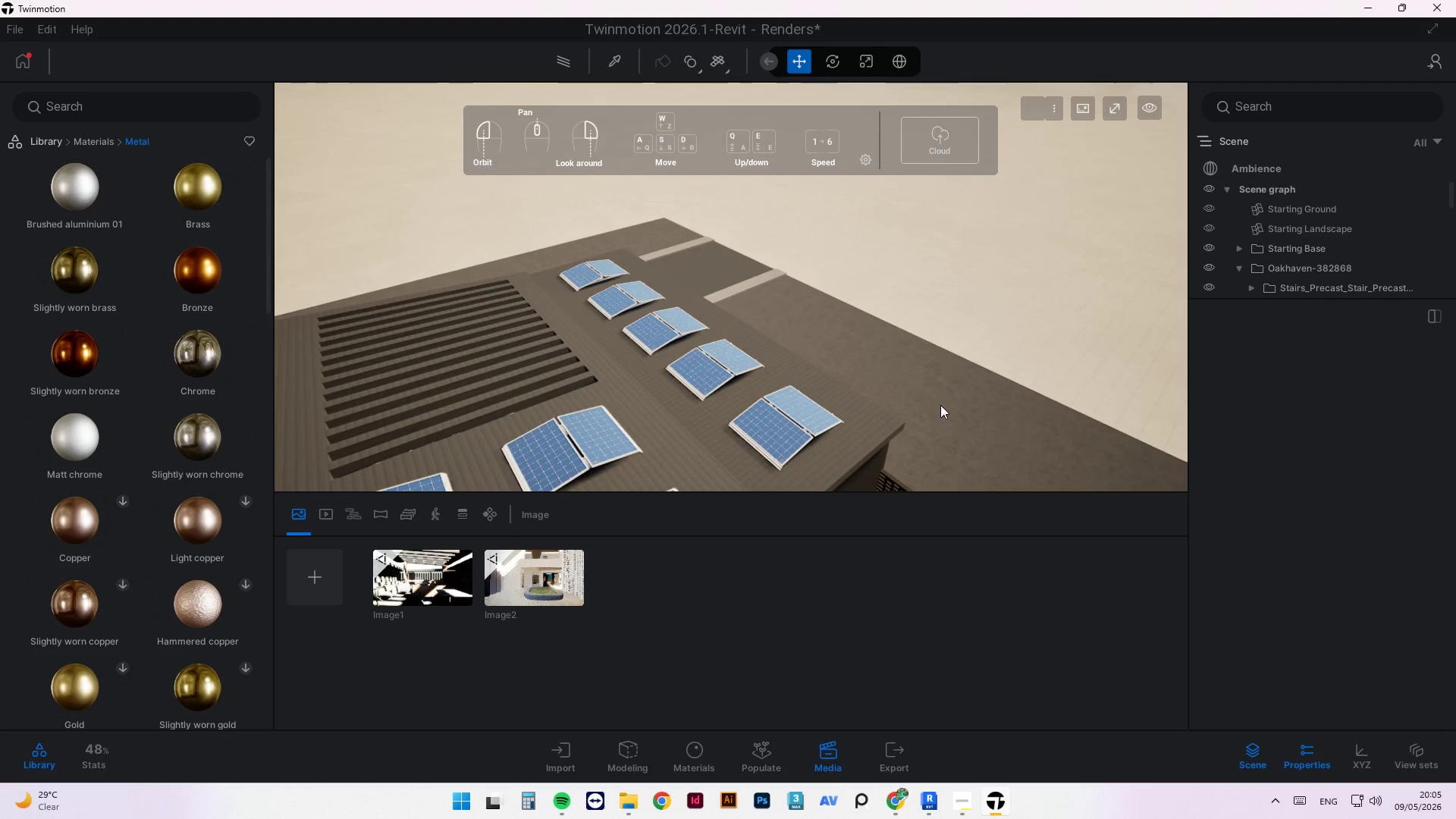 
scroll: coordinate [704, 389], scroll_direction: down, amount: 4.0
 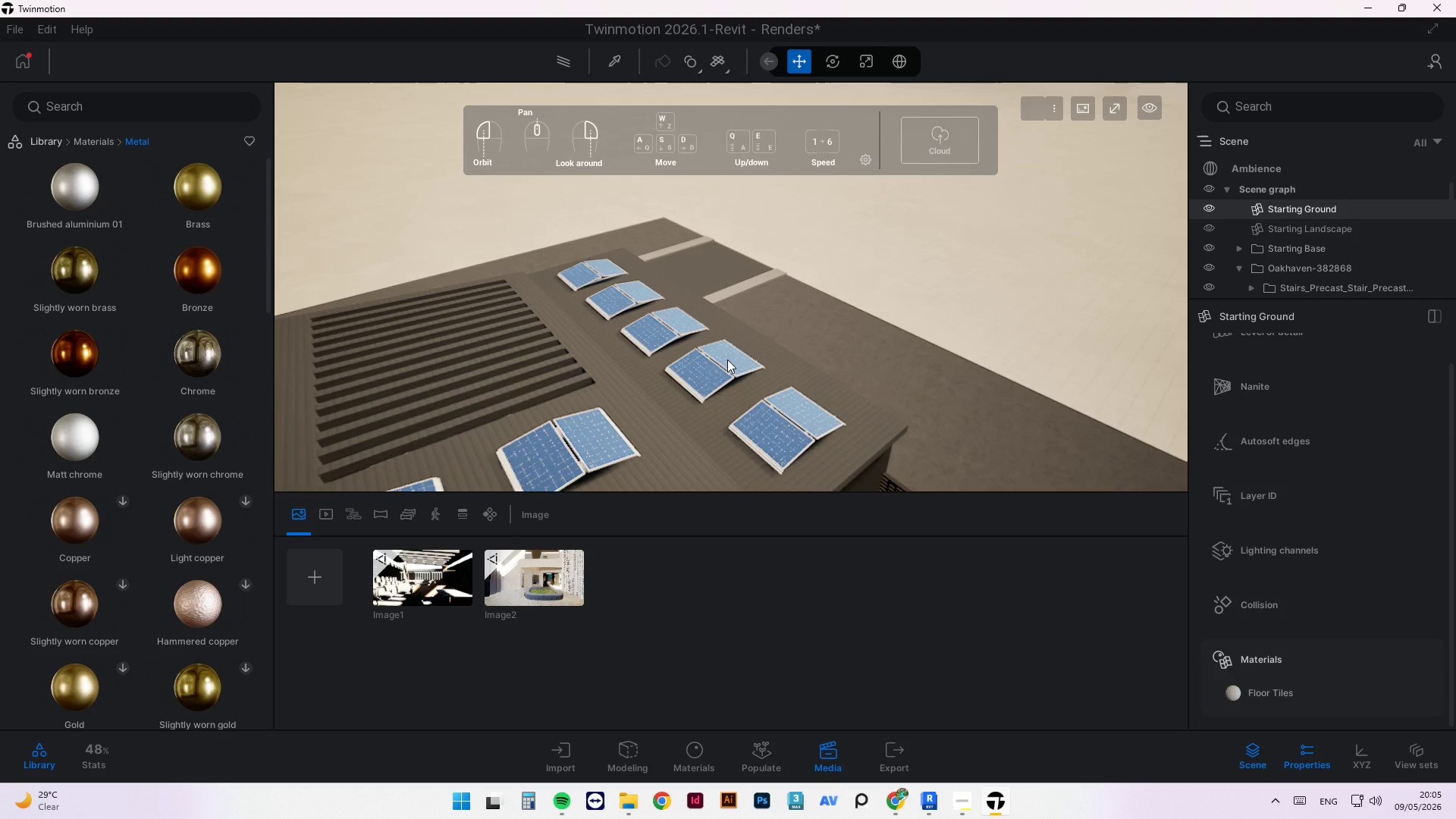 
hold_key(key=ShiftLeft, duration=0.92)
 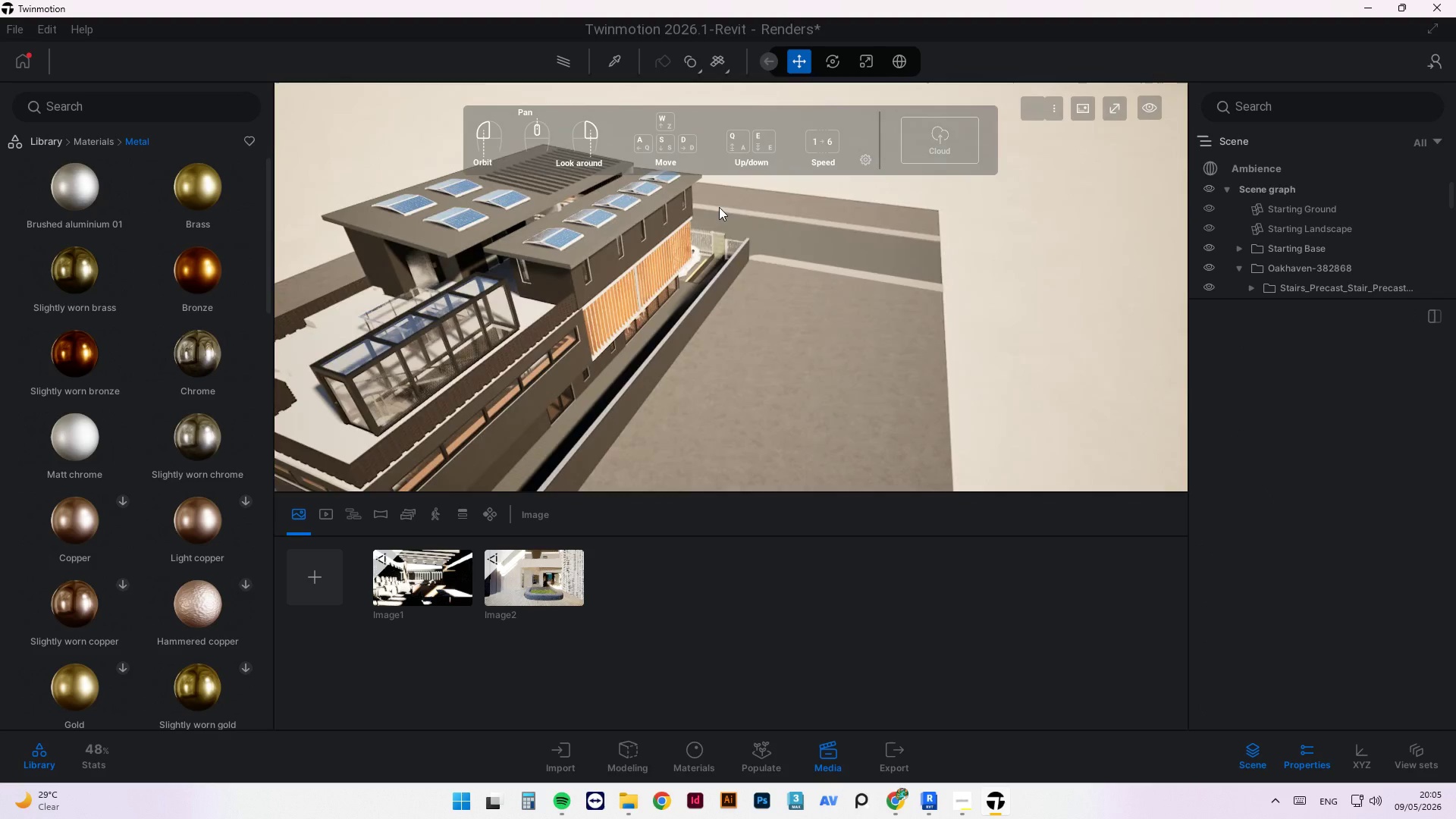 
scroll: coordinate [573, 359], scroll_direction: up, amount: 26.0
 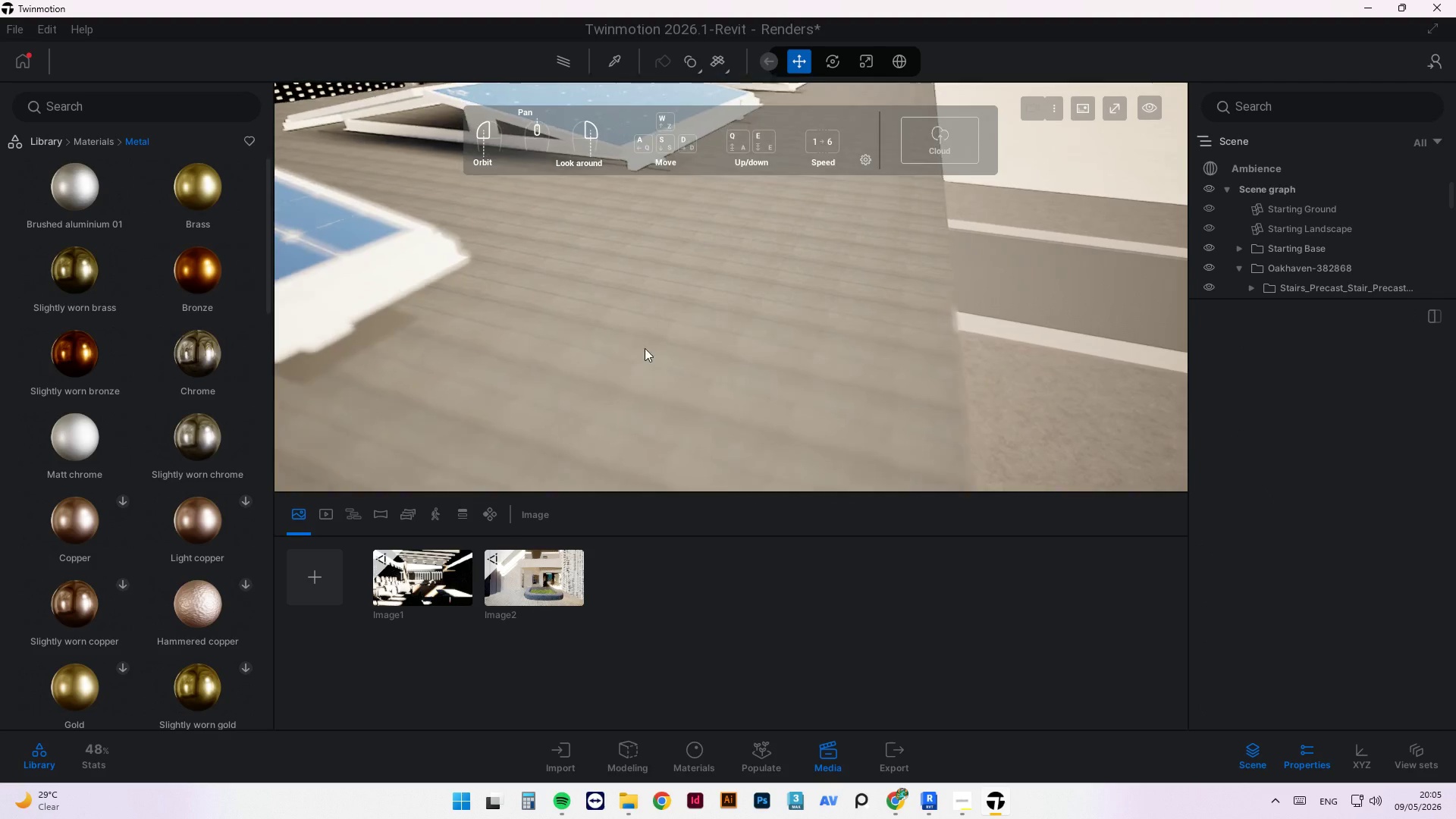 
scroll: coordinate [663, 353], scroll_direction: down, amount: 3.0
 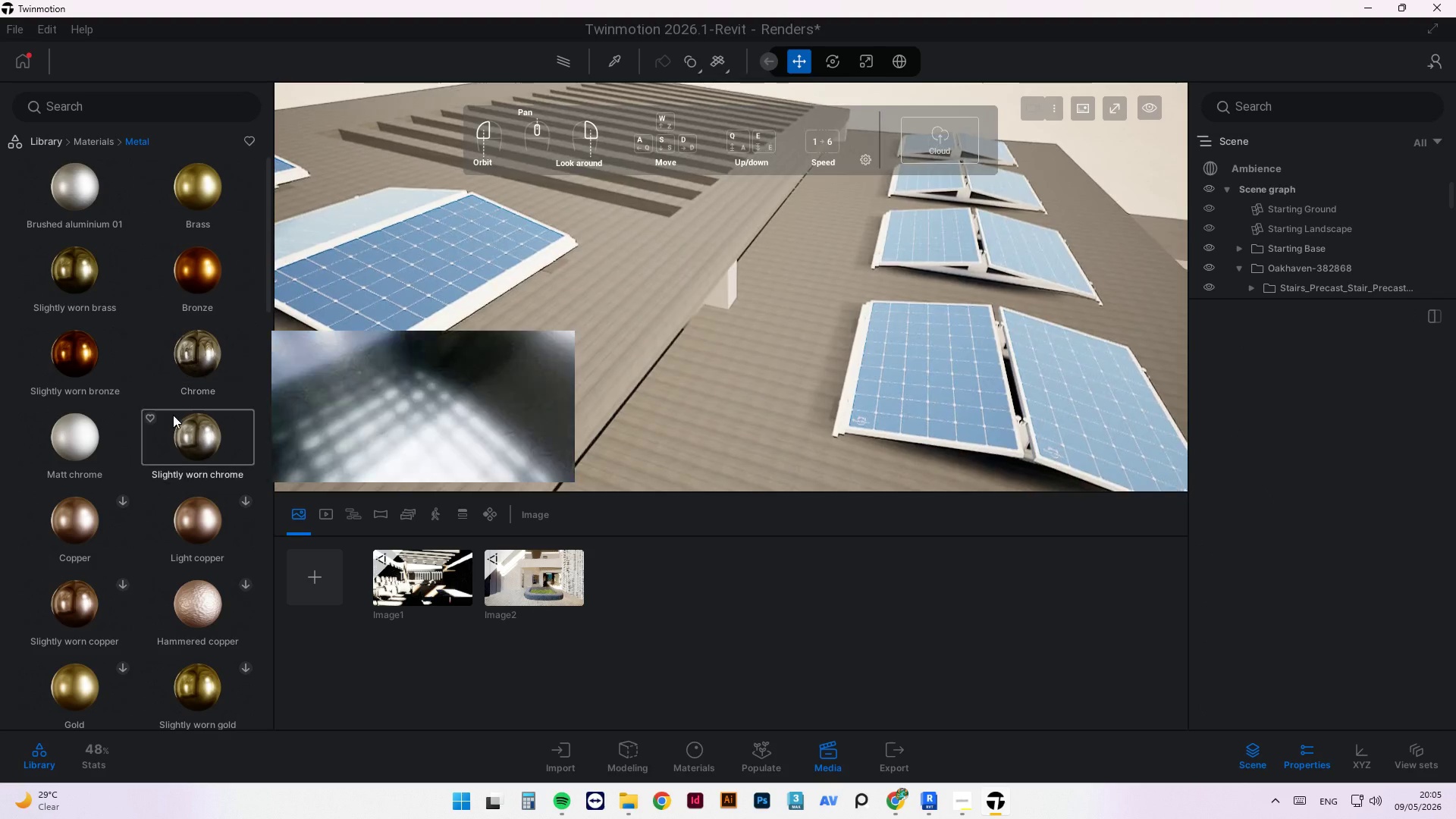 
left_click_drag(start_coordinate=[202, 438], to_coordinate=[841, 428])
 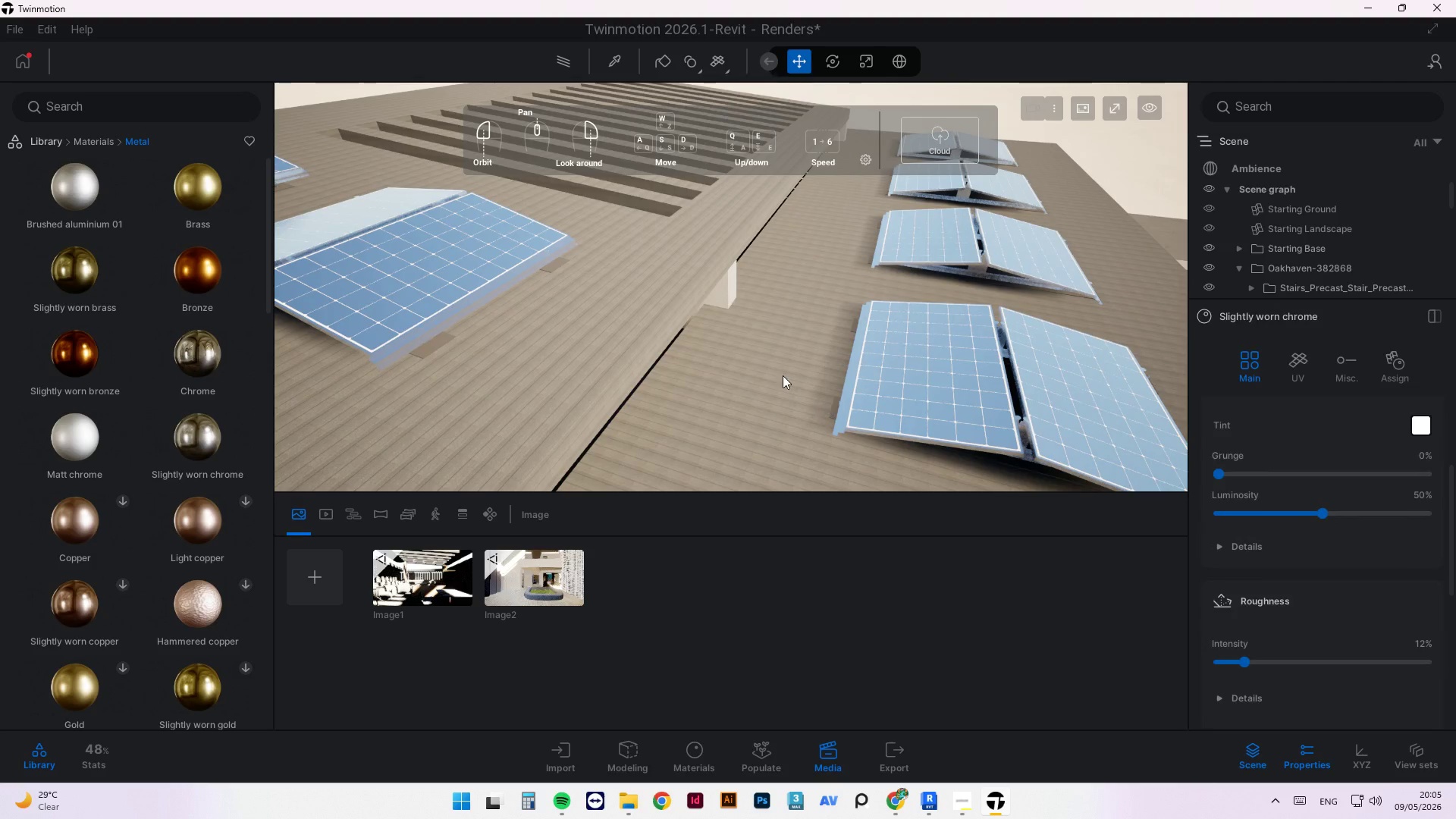 
scroll: coordinate [689, 441], scroll_direction: down, amount: 11.0
 